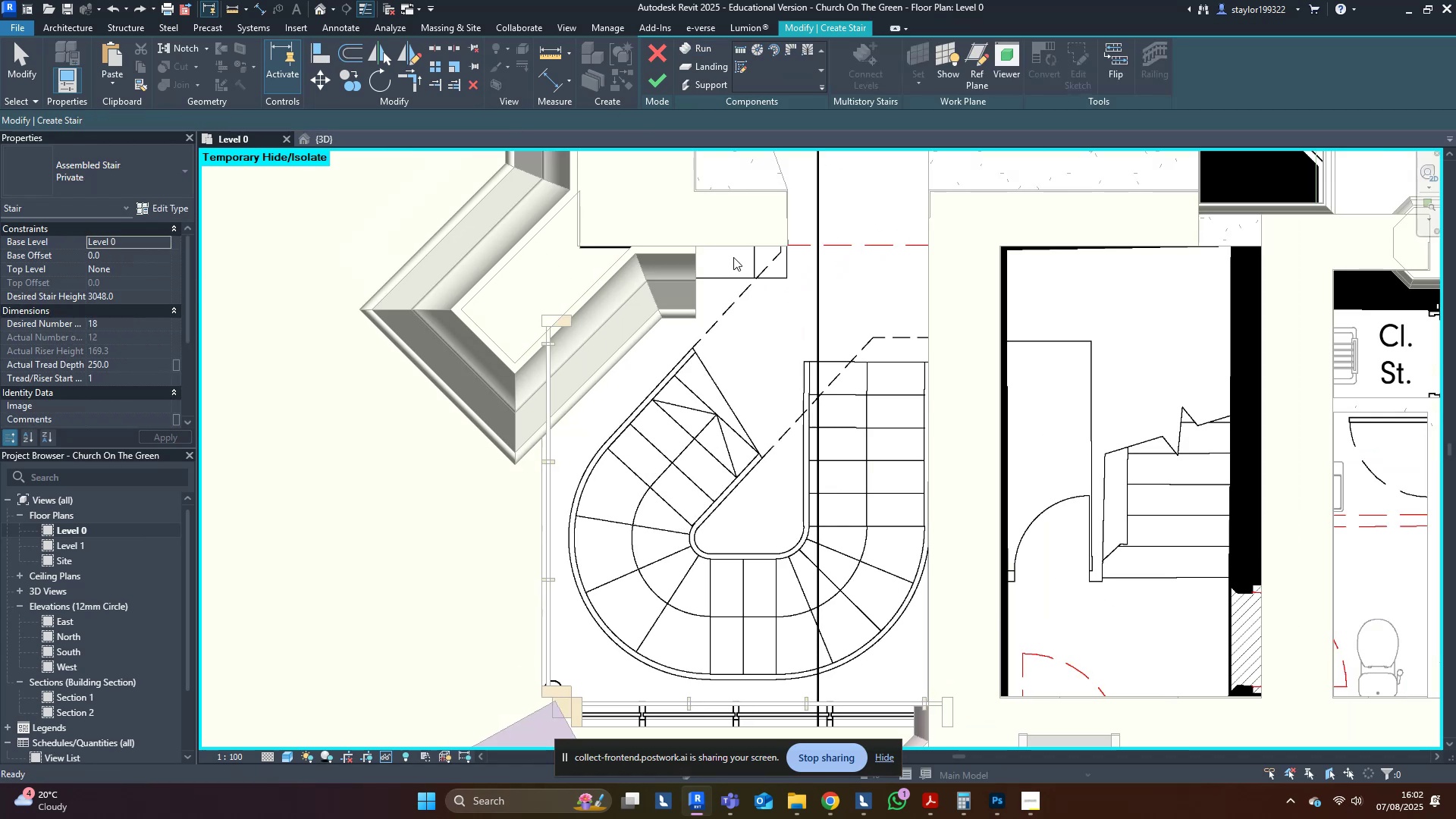 
key(Control+Z)
 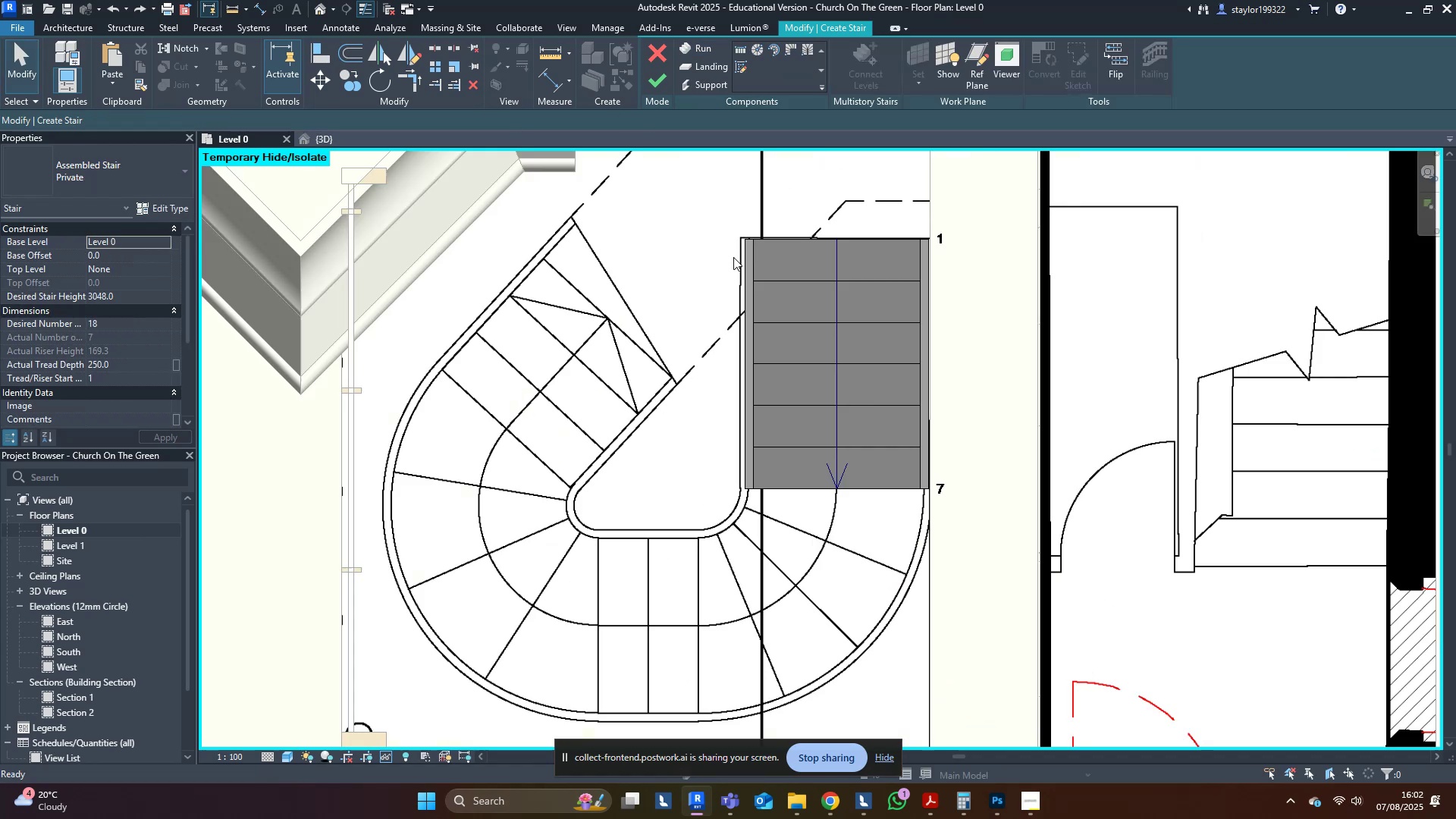 
key(Control+Z)
 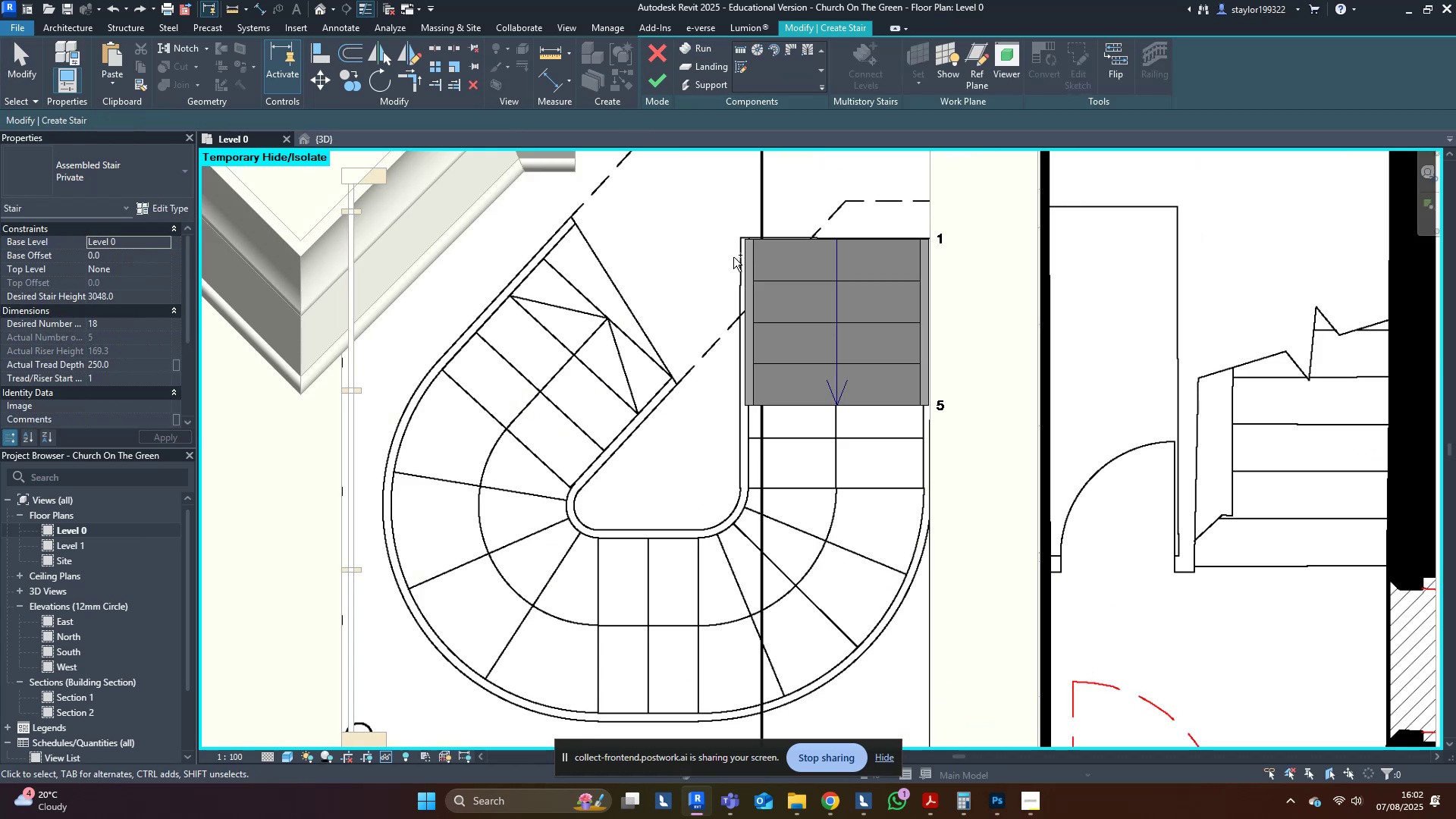 
key(Control+Z)
 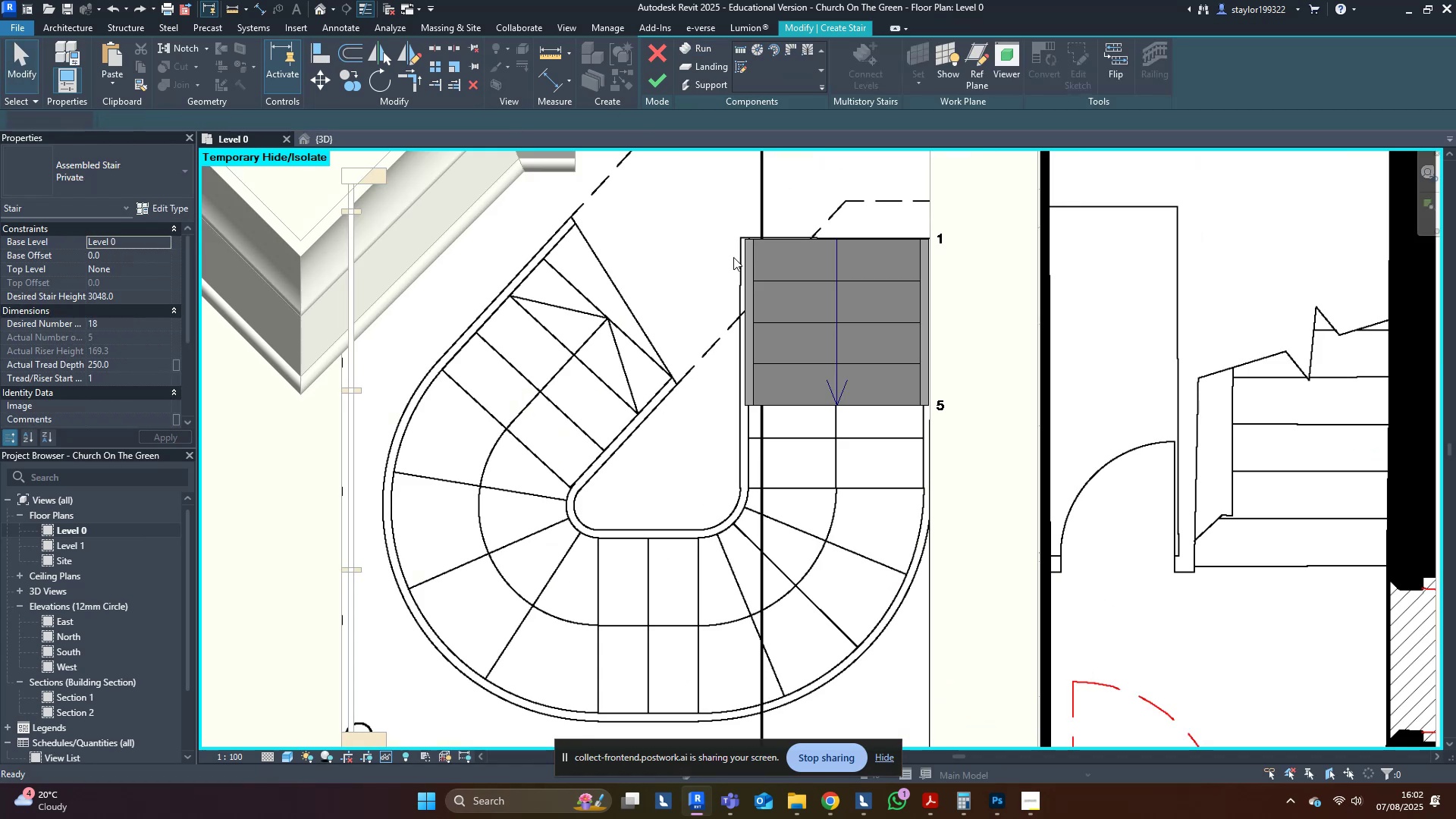 
key(Control+Z)
 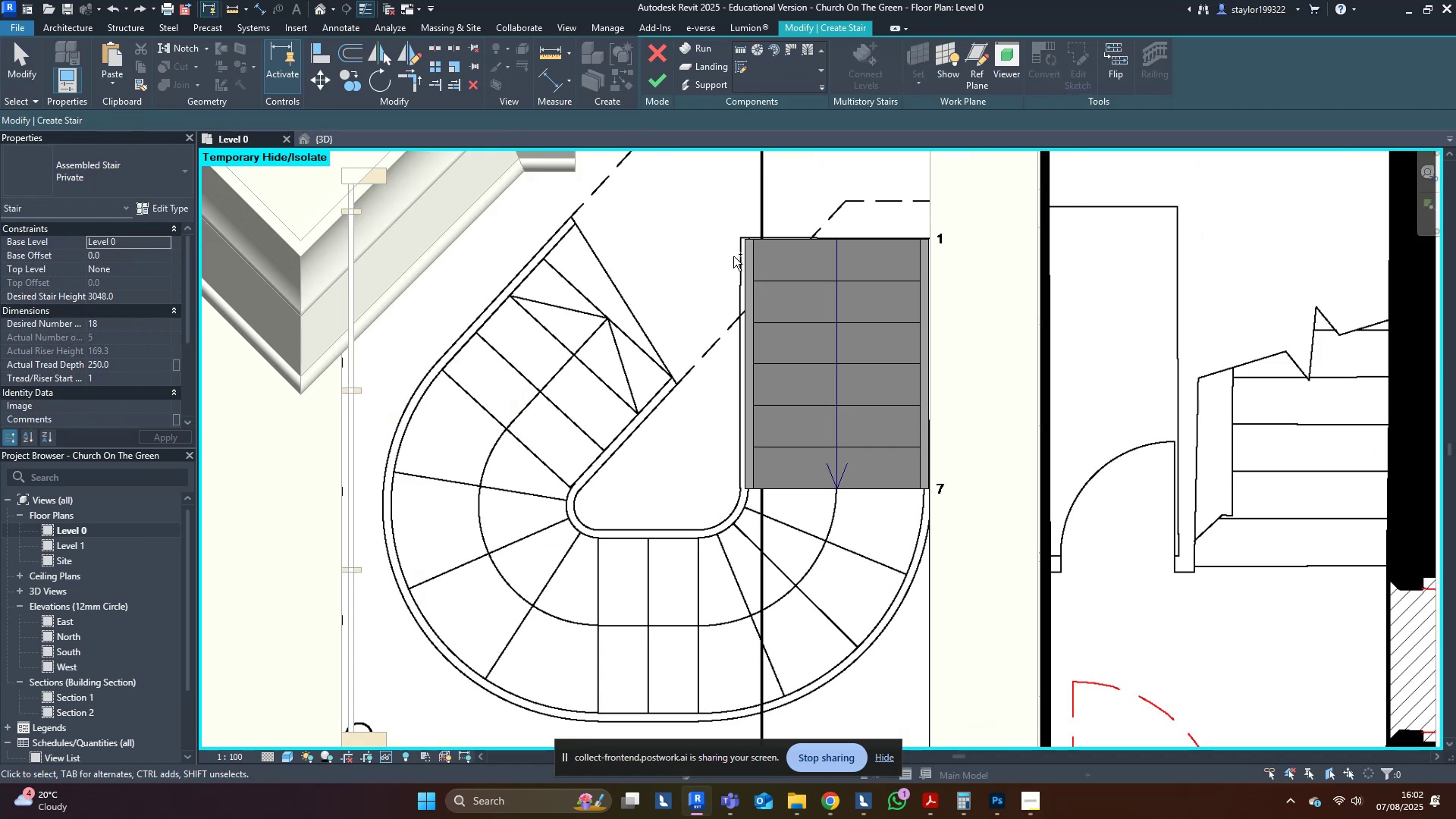 
key(Control+Z)
 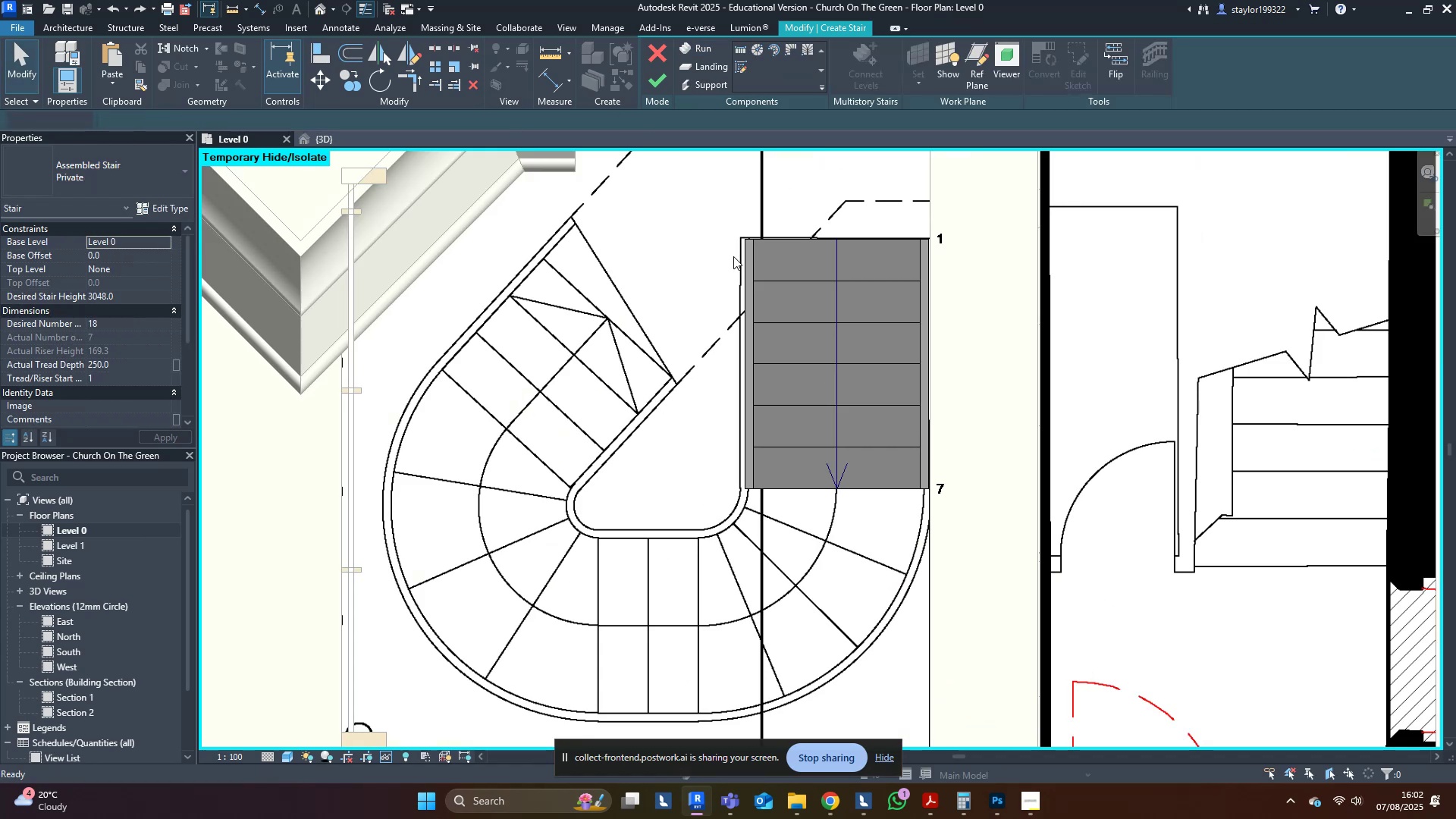 
key(Control+Z)
 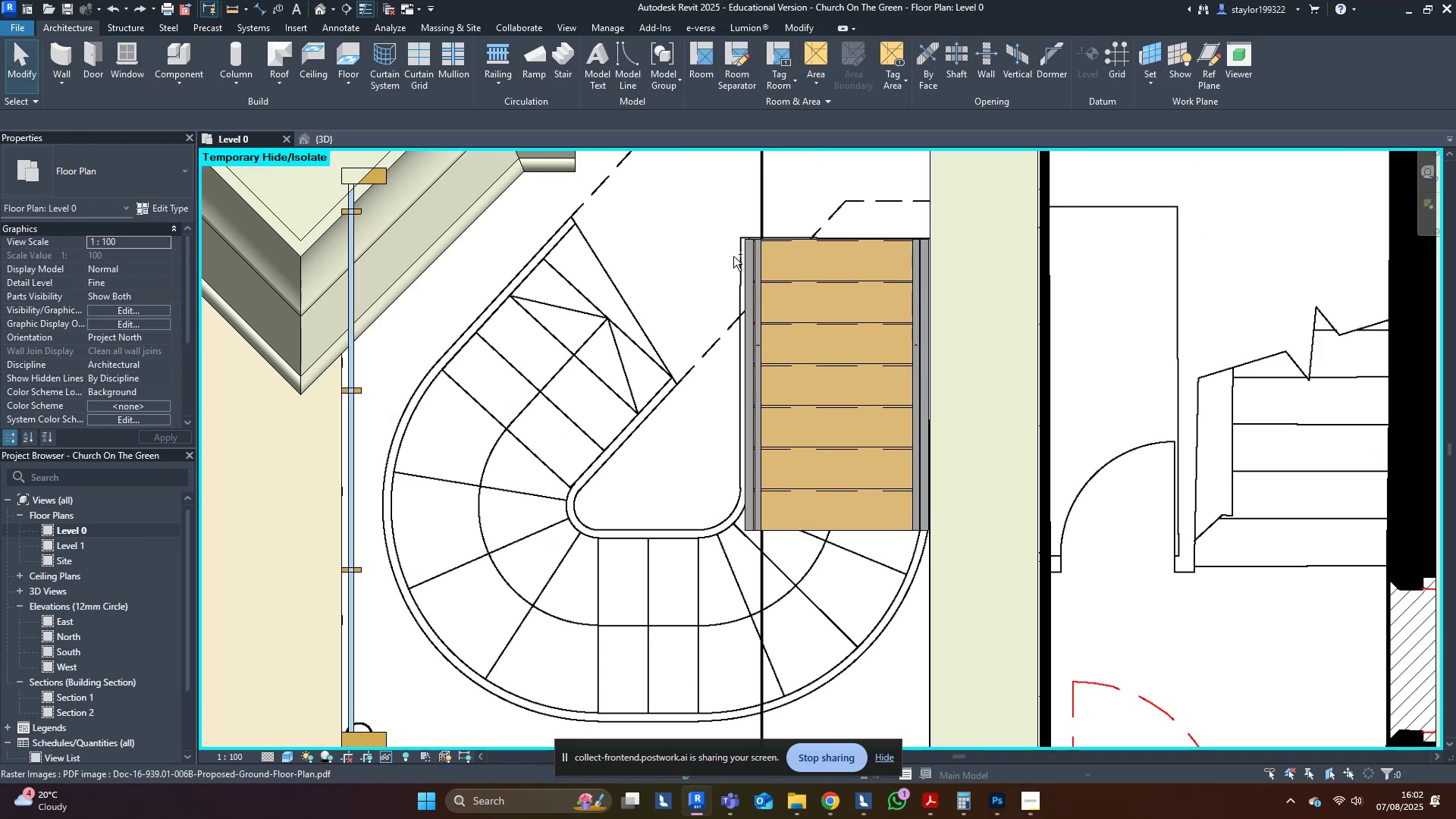 
key(Control+Z)
 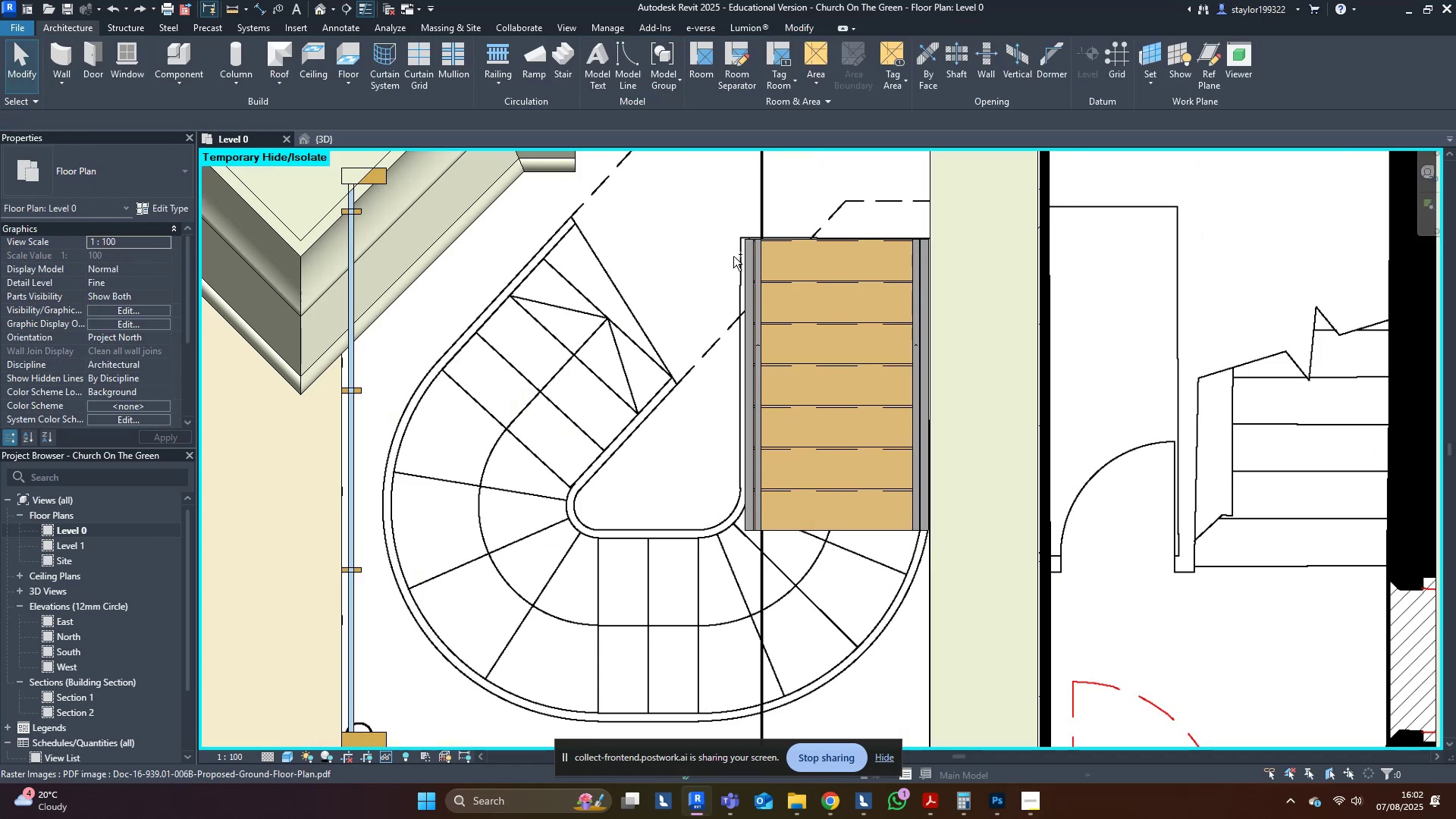 
key(Control+Z)
 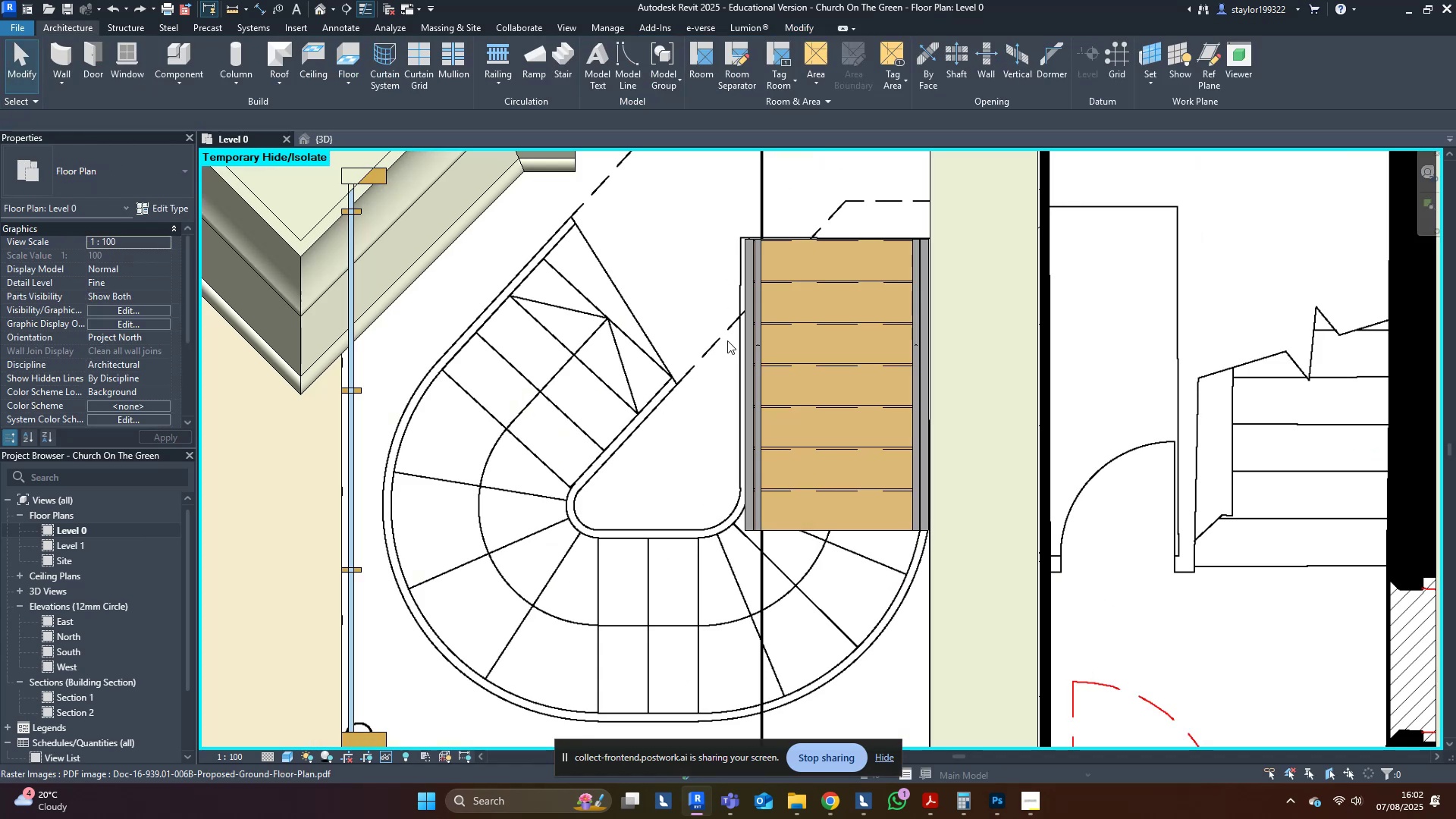 
scroll: coordinate [739, 372], scroll_direction: down, amount: 4.0
 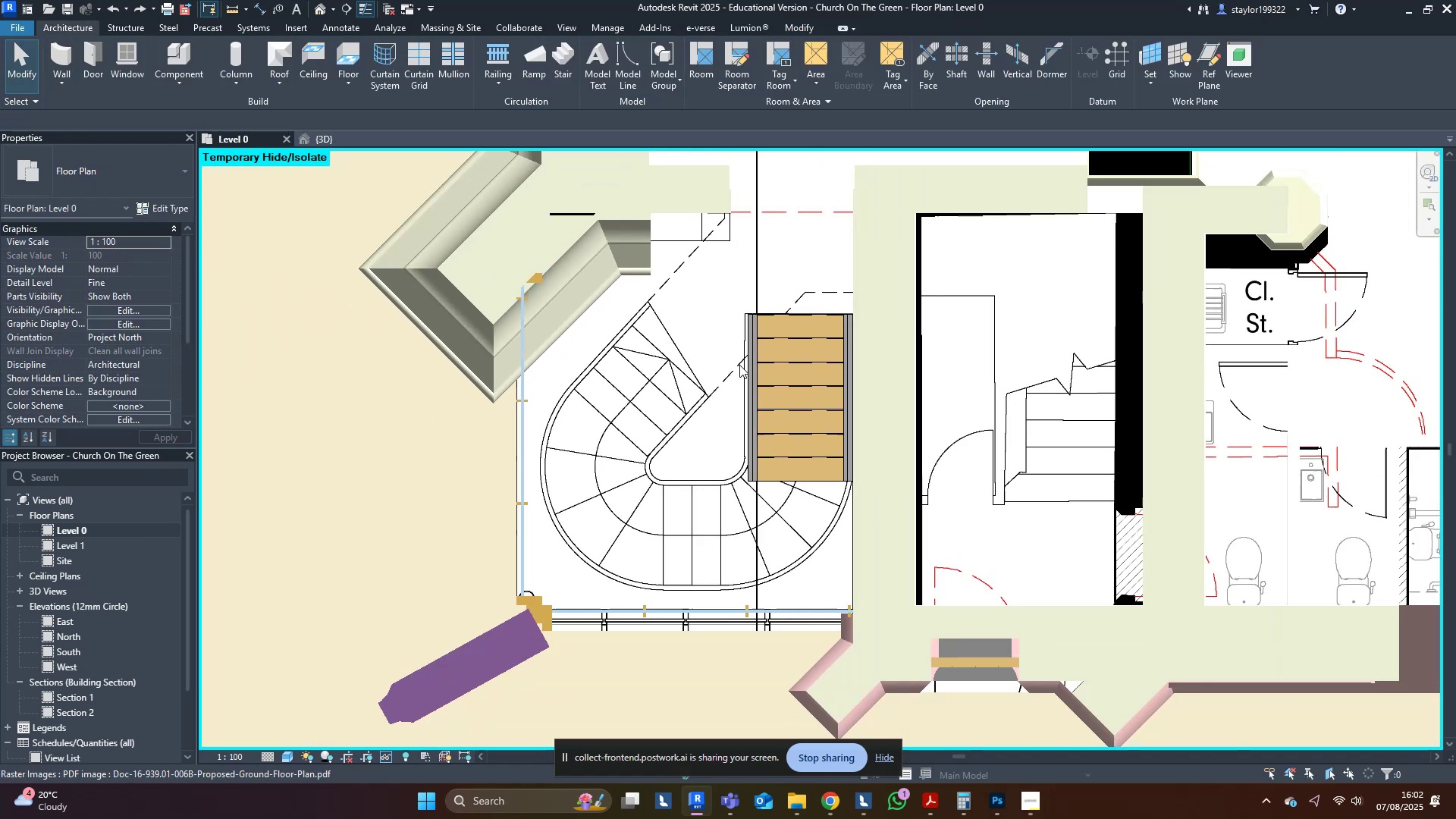 
key(Escape)
 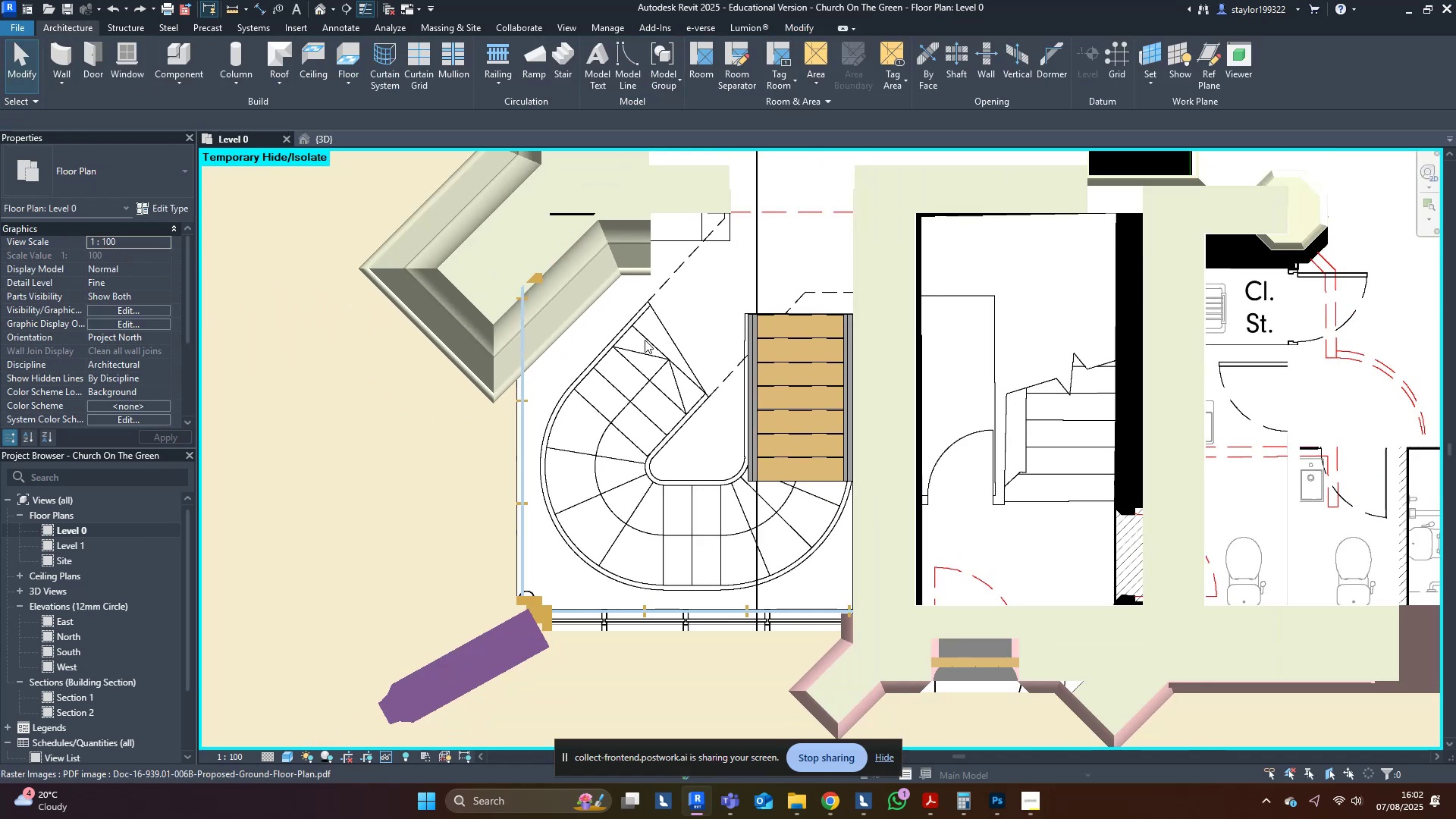 
key(Escape)
 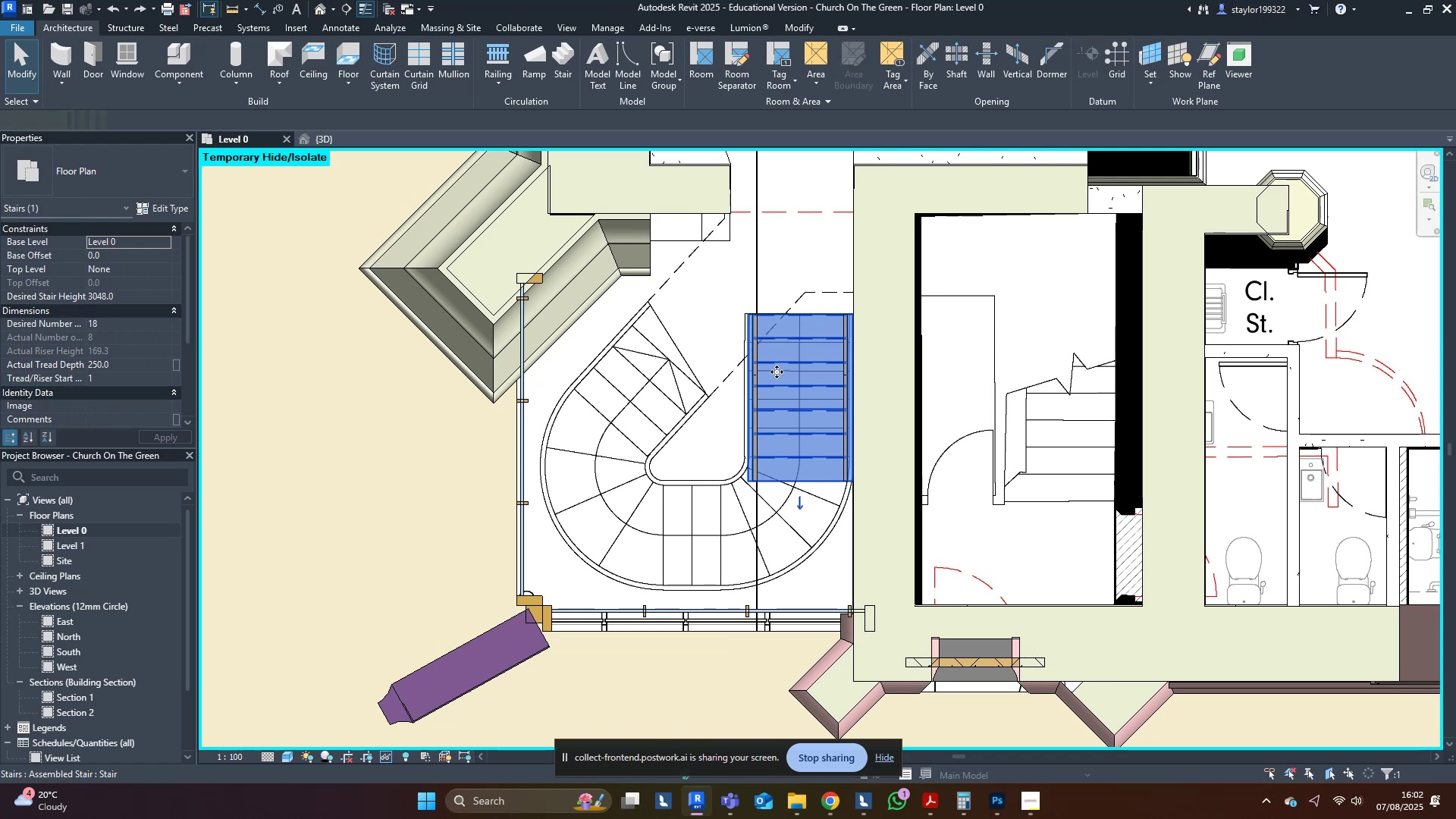 
hold_key(key=ShiftLeft, duration=0.48)
 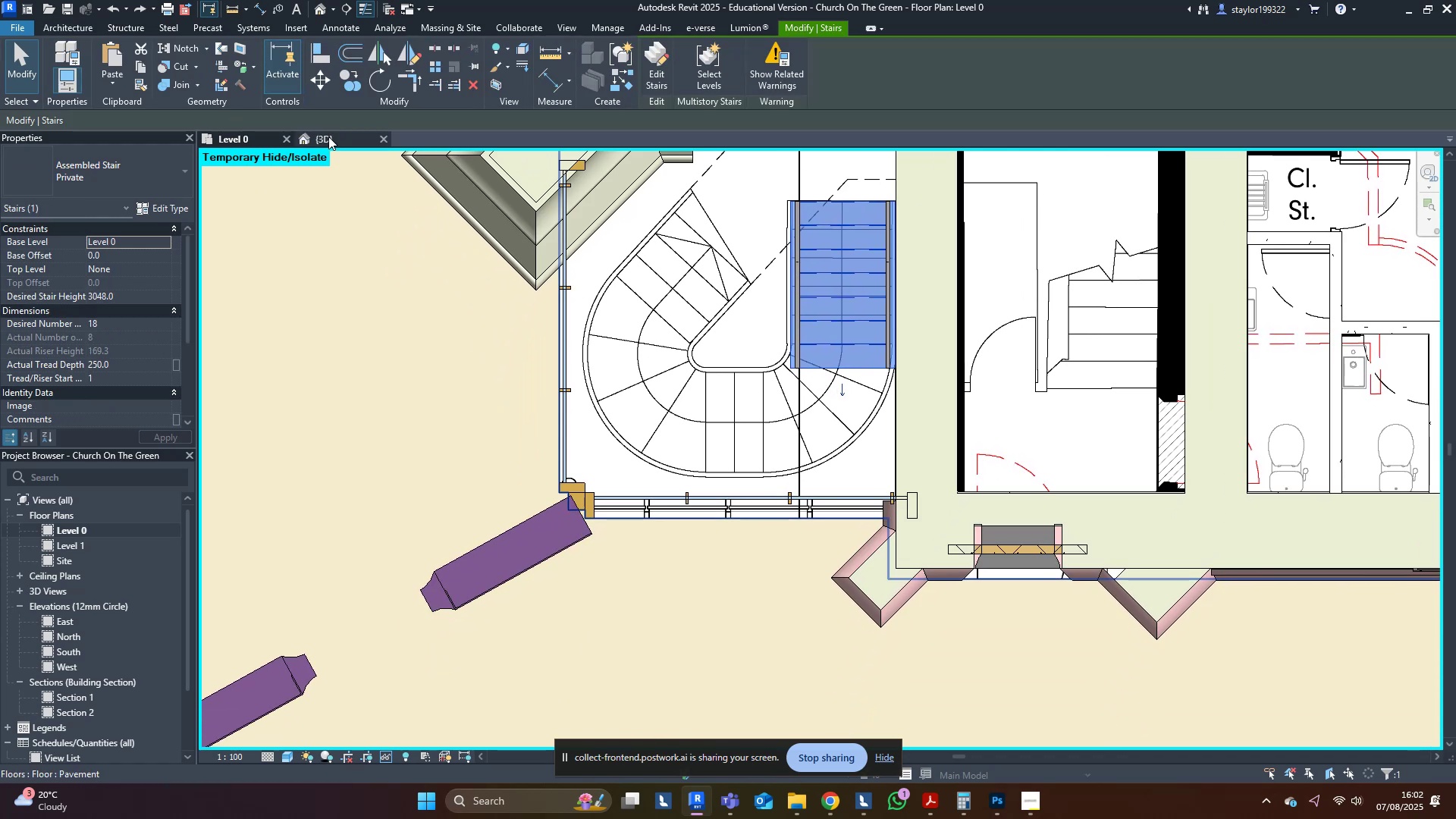 
left_click([328, 133])
 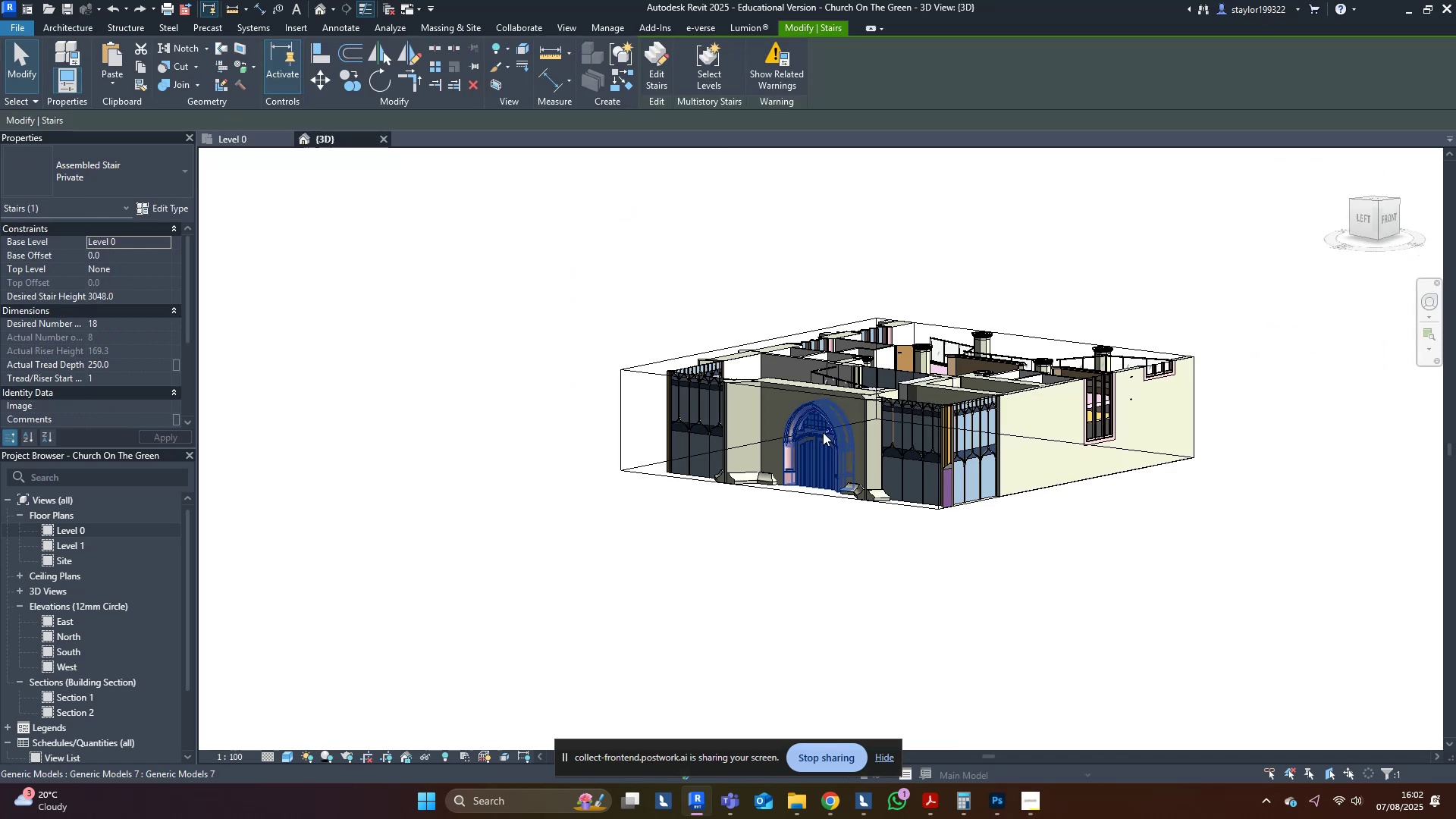 
hold_key(key=ShiftLeft, duration=0.5)
 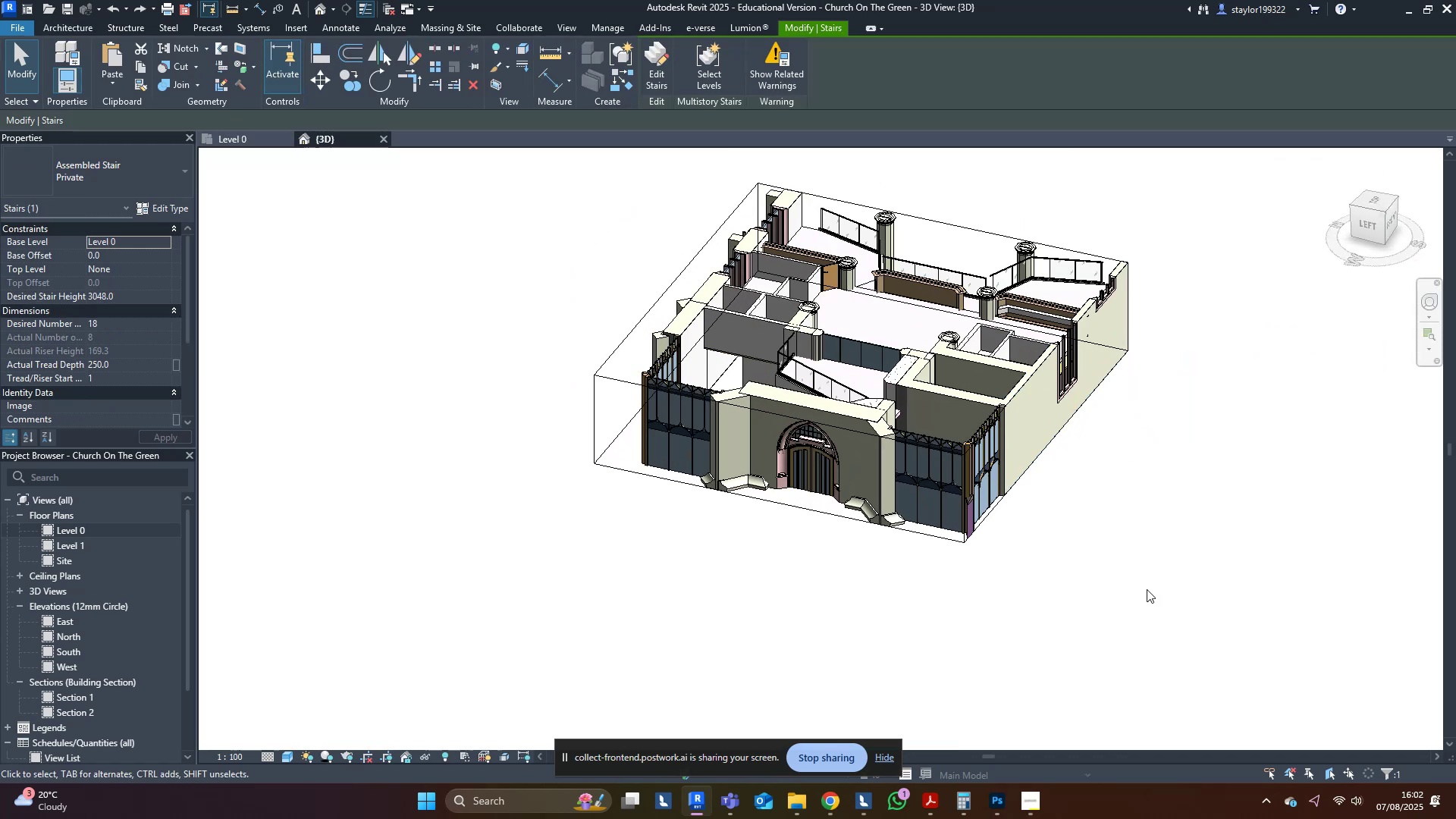 
hold_key(key=ShiftLeft, duration=0.42)
 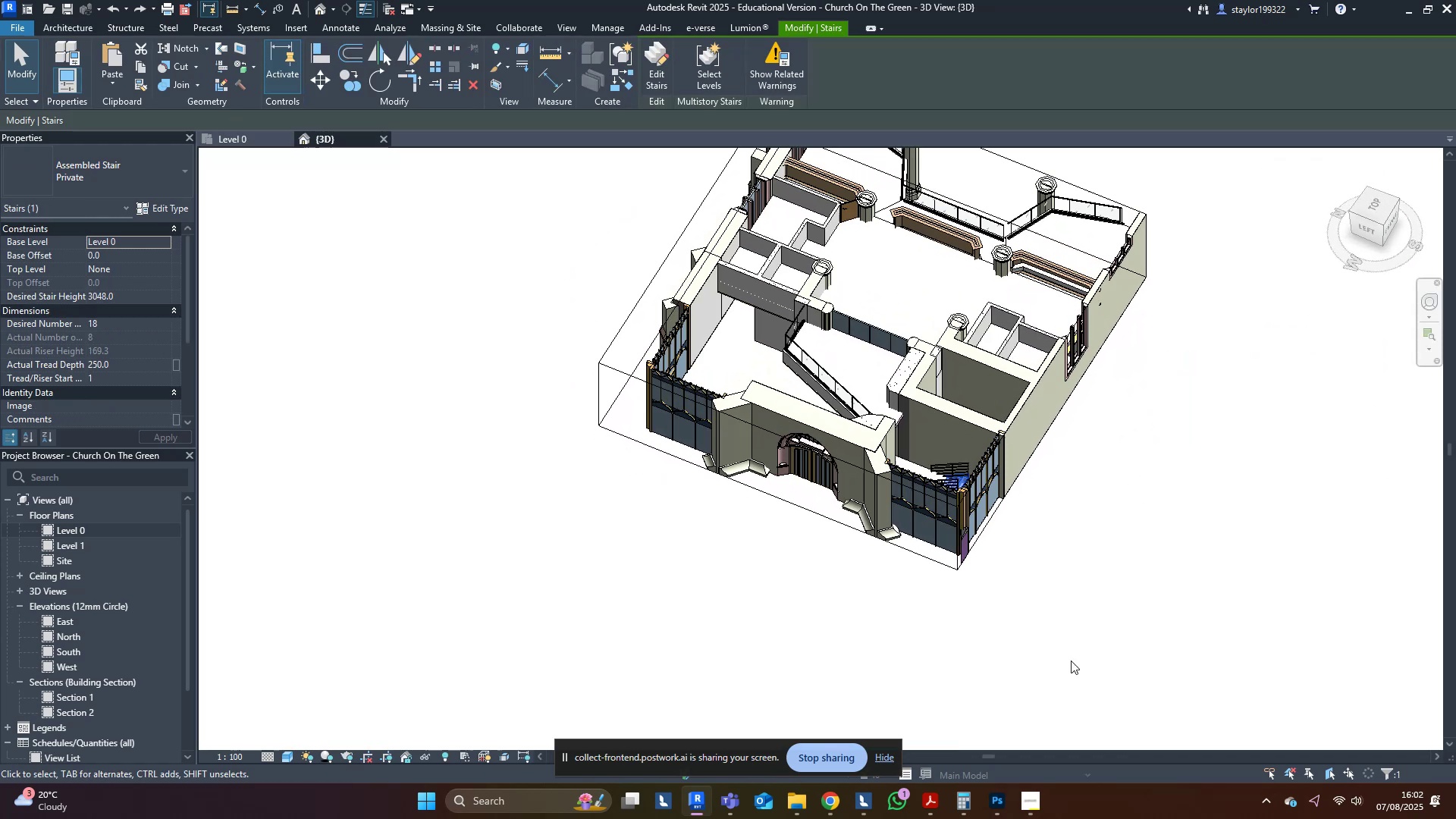 
hold_key(key=ShiftLeft, duration=0.47)
 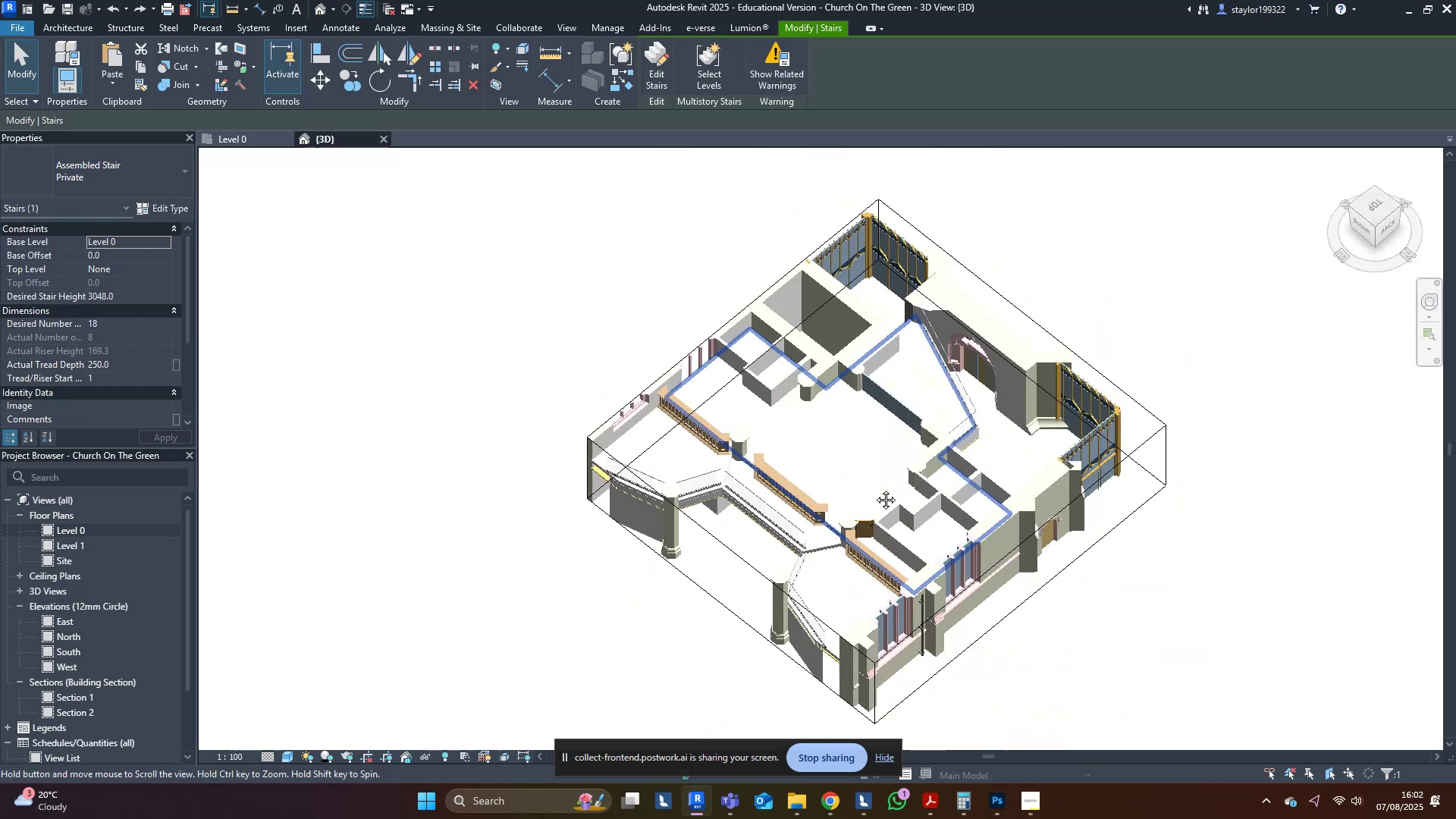 
hold_key(key=ShiftLeft, duration=0.33)
 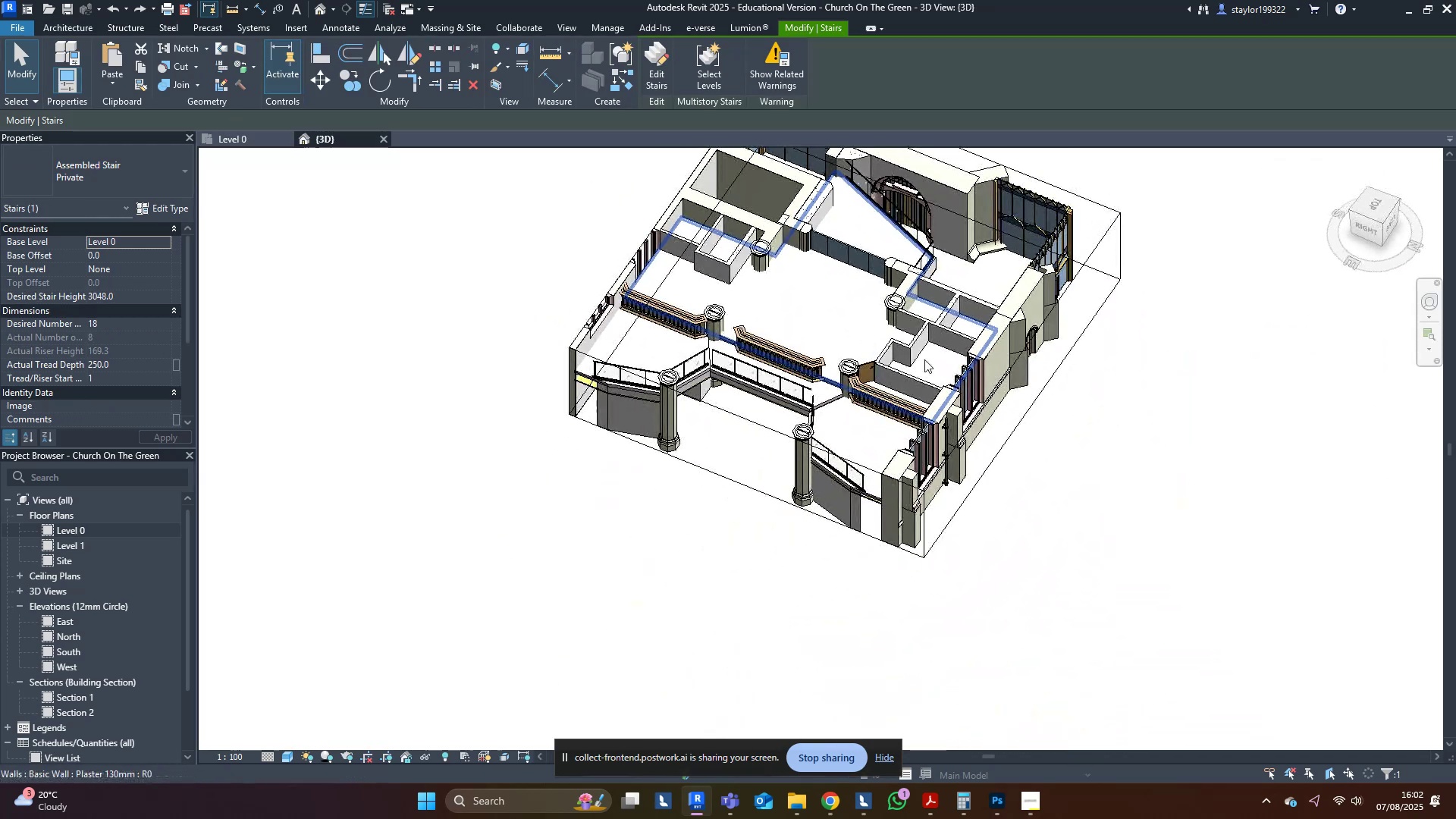 
hold_key(key=ShiftLeft, duration=0.32)
 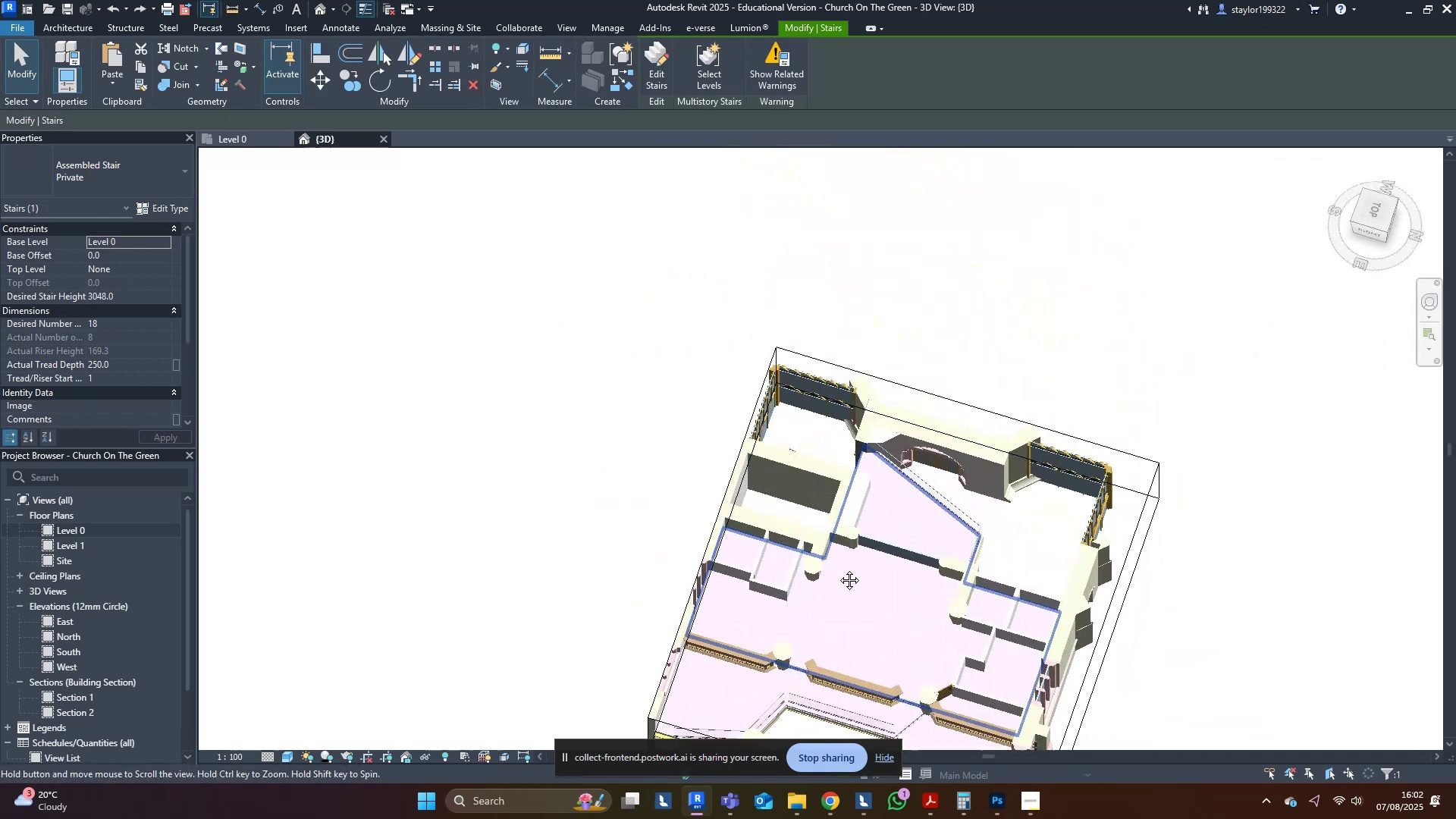 
scroll: coordinate [819, 418], scroll_direction: up, amount: 7.0
 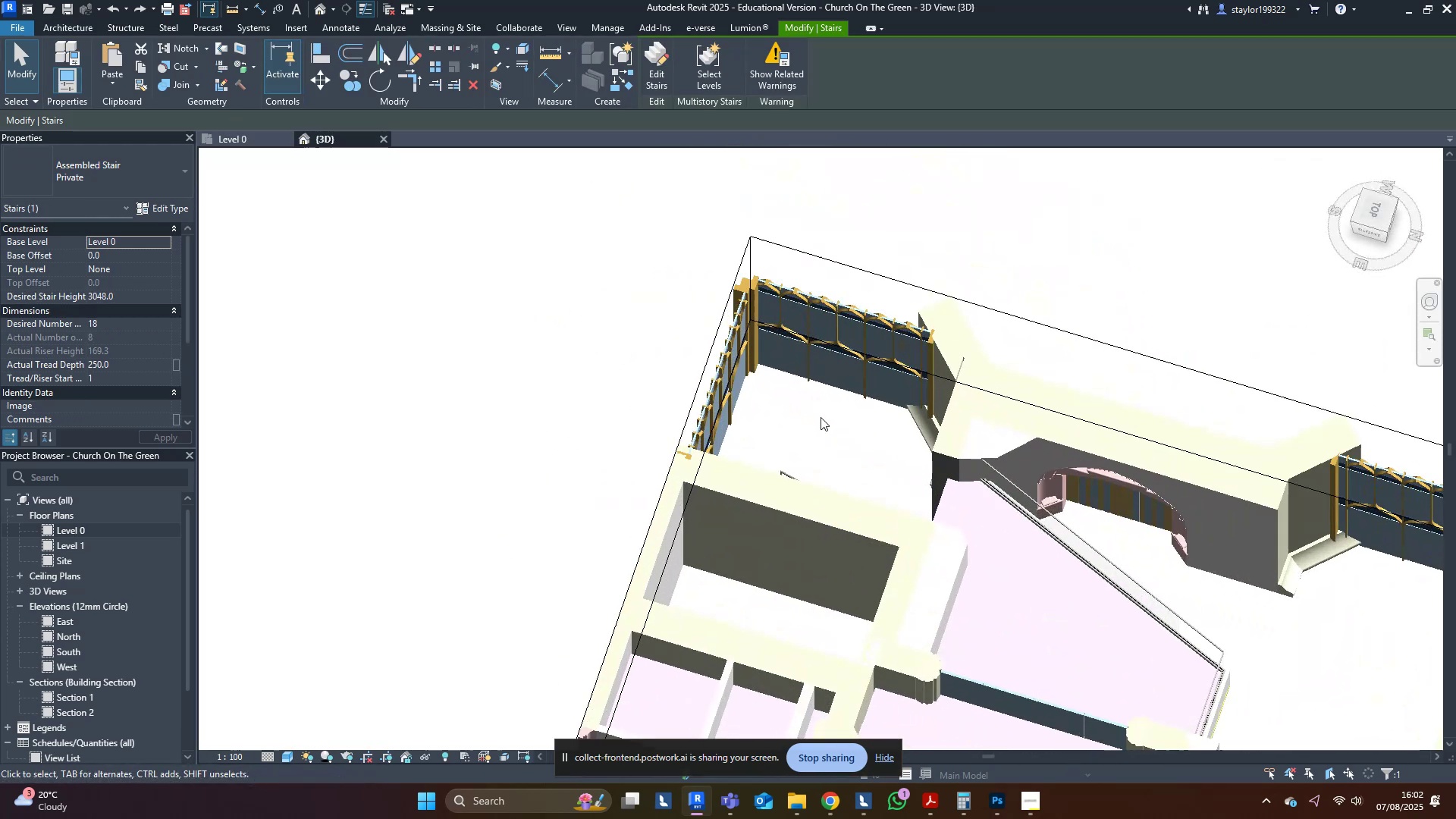 
hold_key(key=ShiftLeft, duration=0.45)
 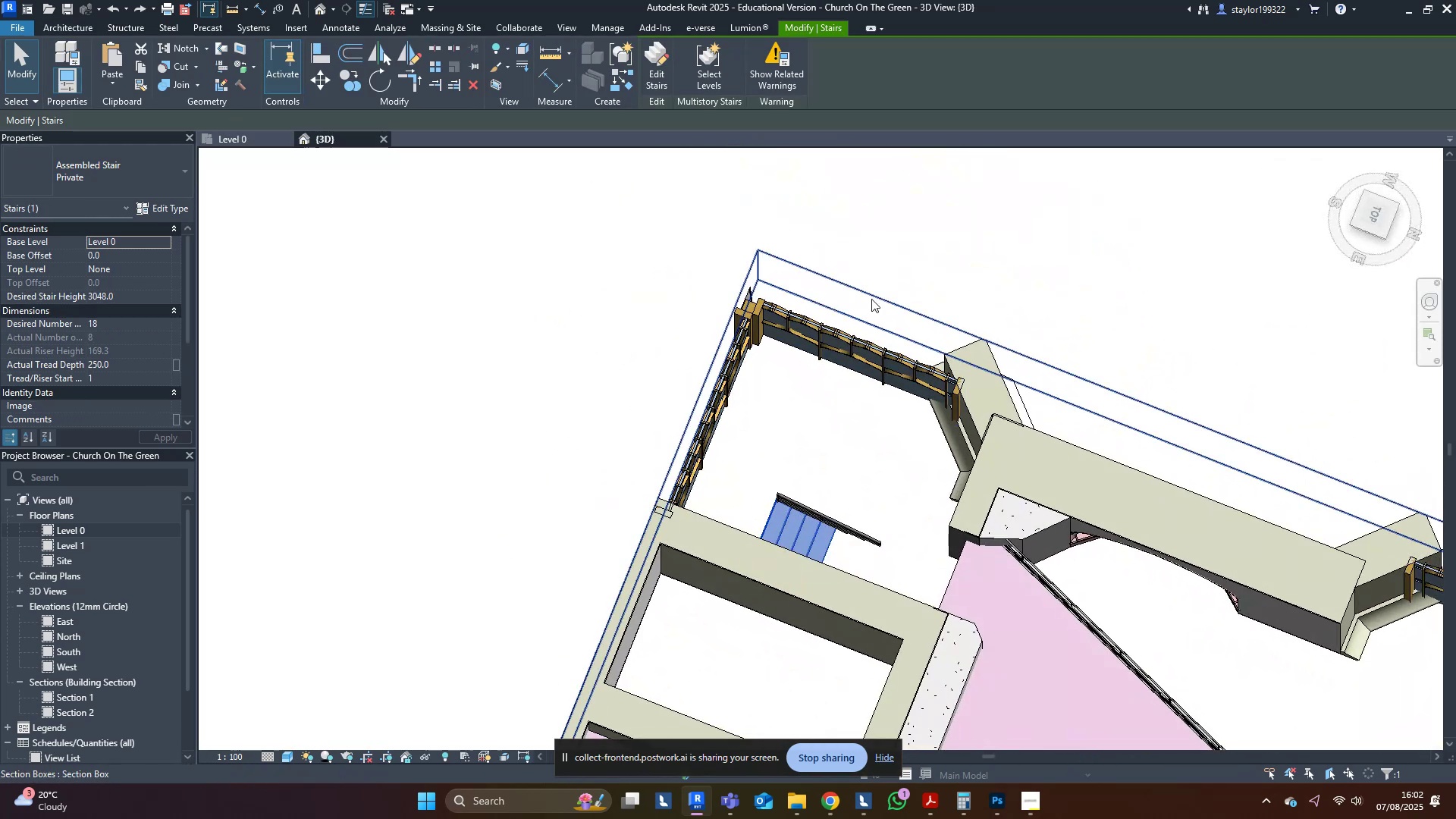 
left_click([864, 291])
 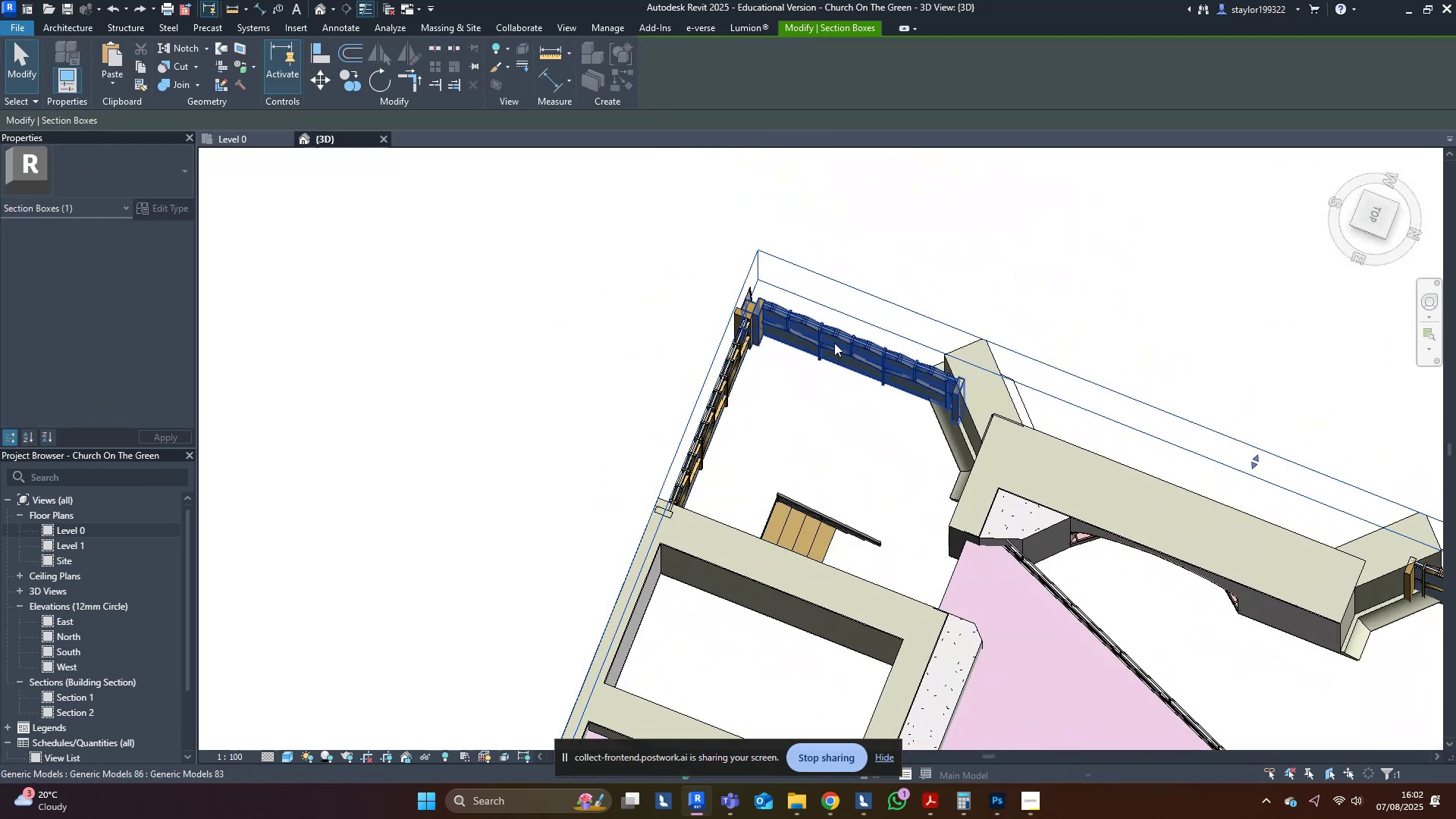 
scroll: coordinate [815, 391], scroll_direction: down, amount: 1.0
 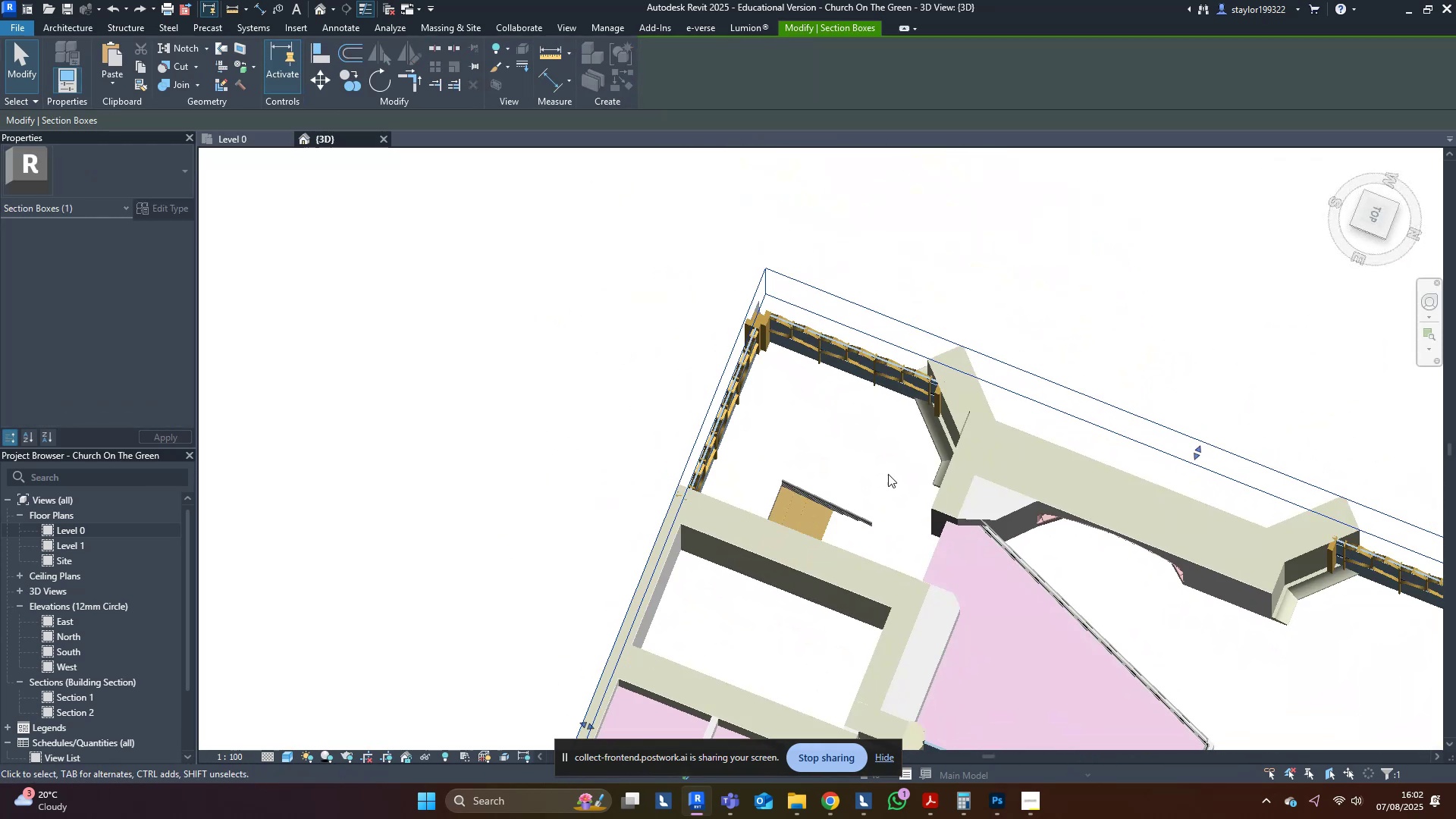 
hold_key(key=ShiftLeft, duration=0.43)
 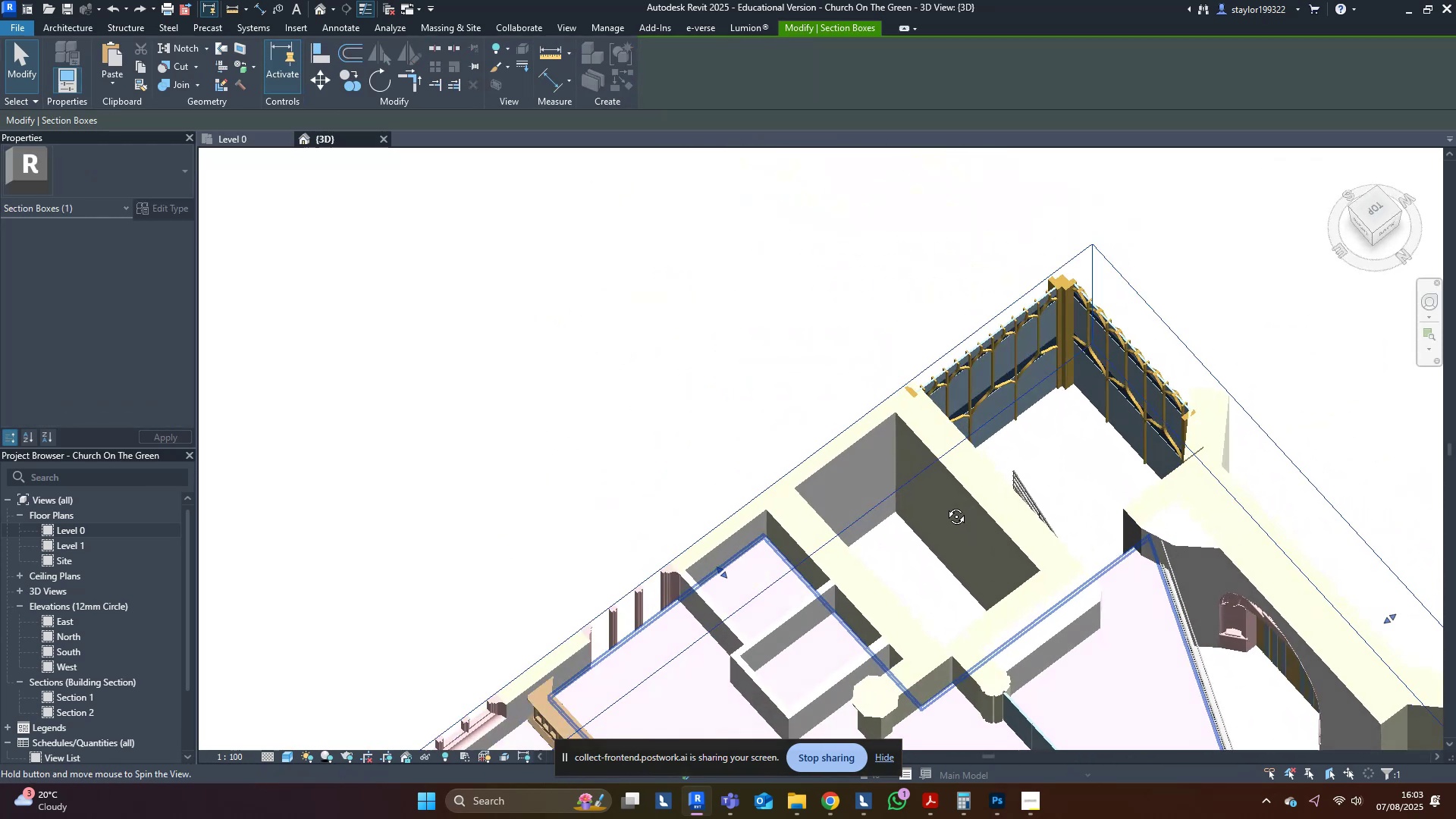 
scroll: coordinate [912, 624], scroll_direction: down, amount: 8.0
 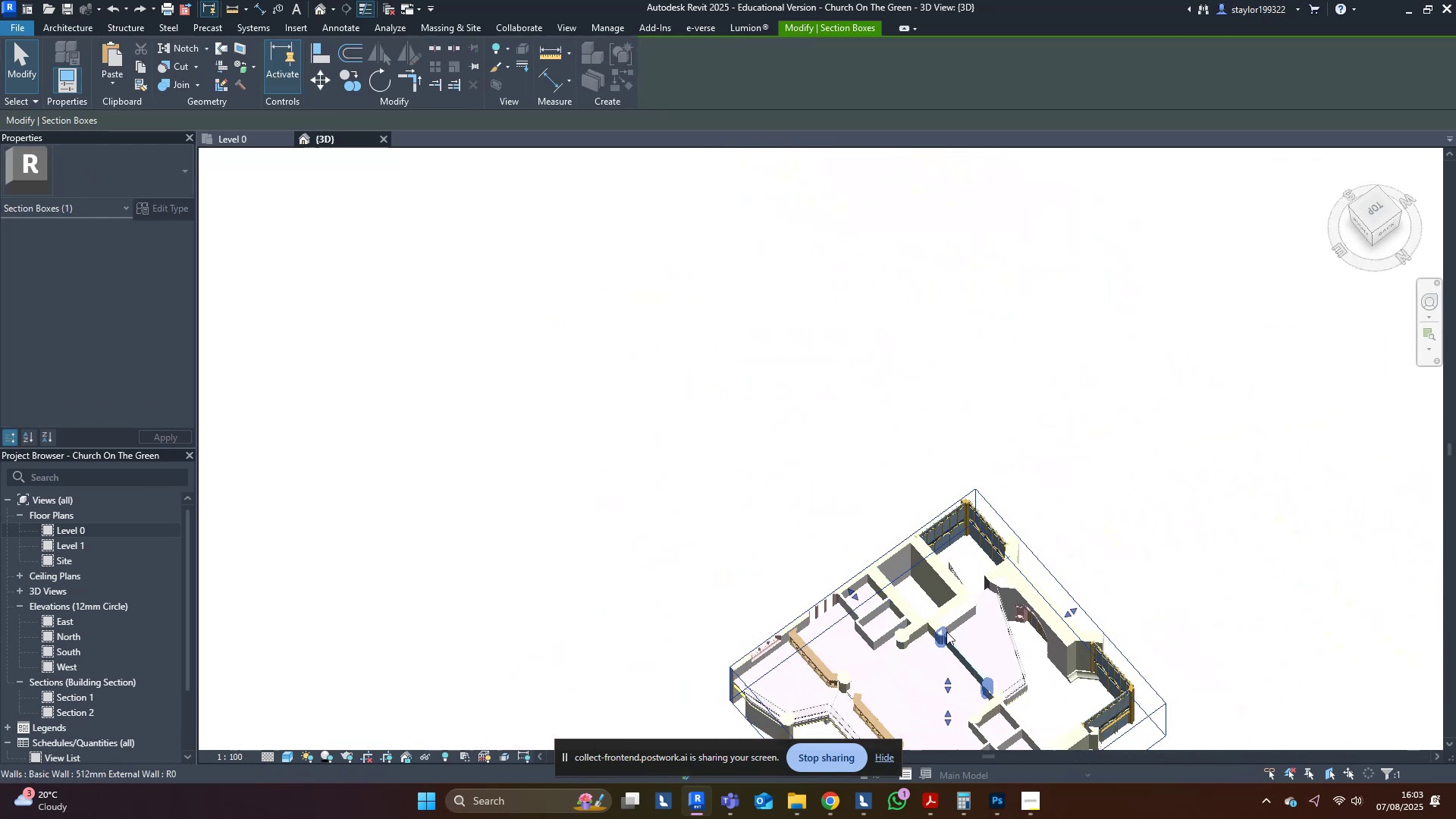 
key(Shift+ShiftLeft)
 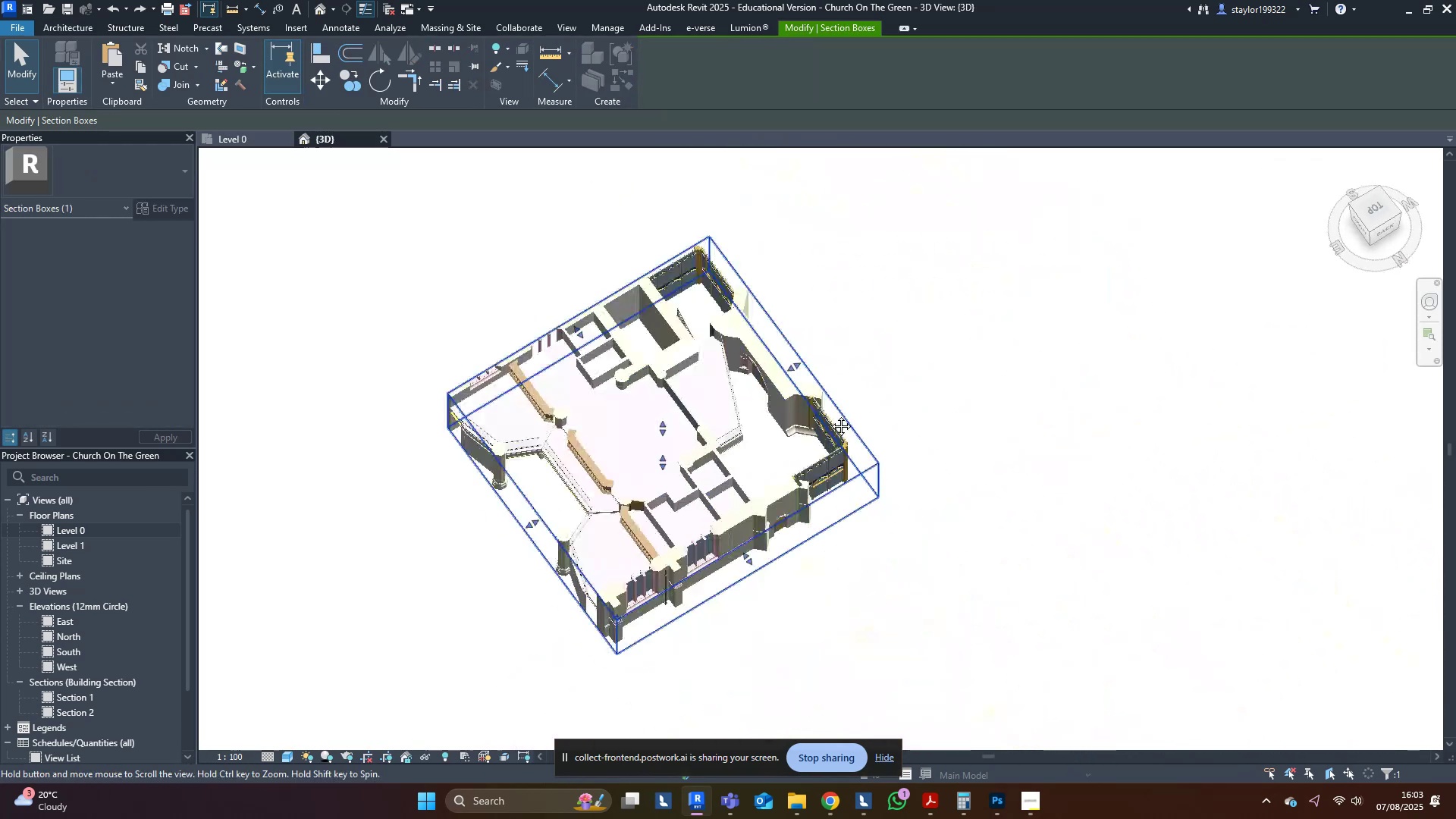 
key(Shift+ShiftLeft)
 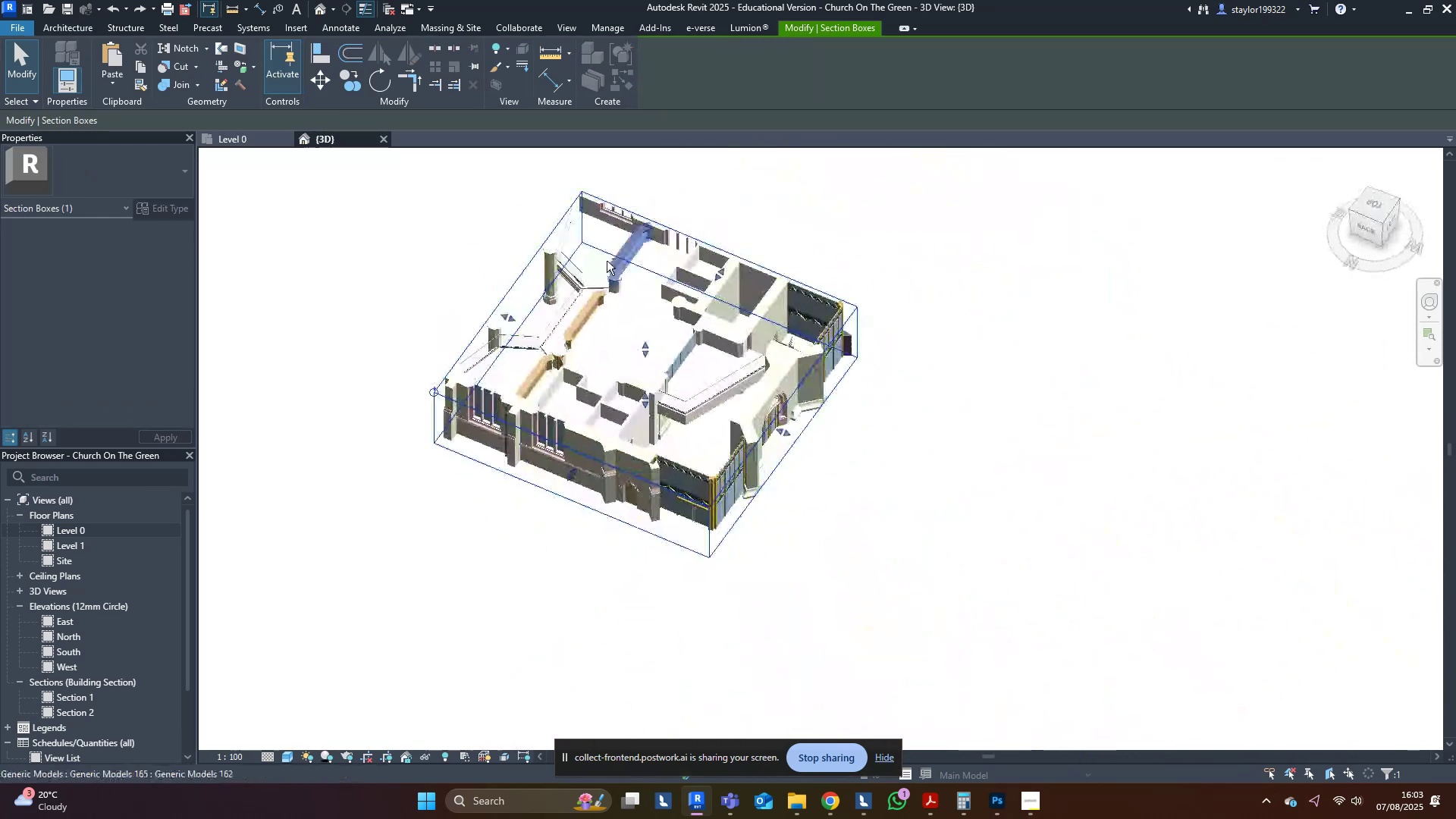 
scroll: coordinate [718, 398], scroll_direction: up, amount: 3.0
 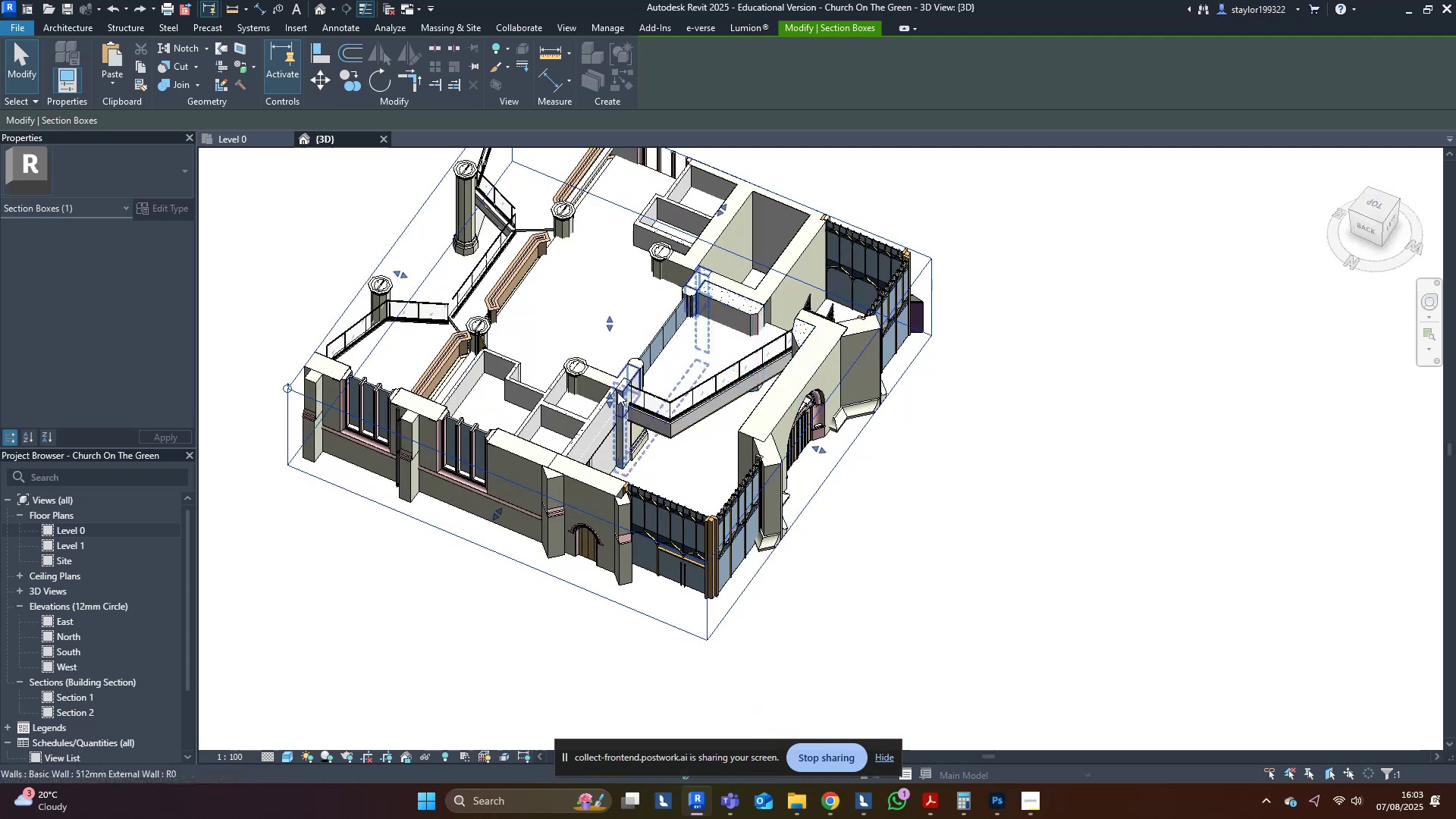 
left_click_drag(start_coordinate=[611, 395], to_coordinate=[616, 444])
 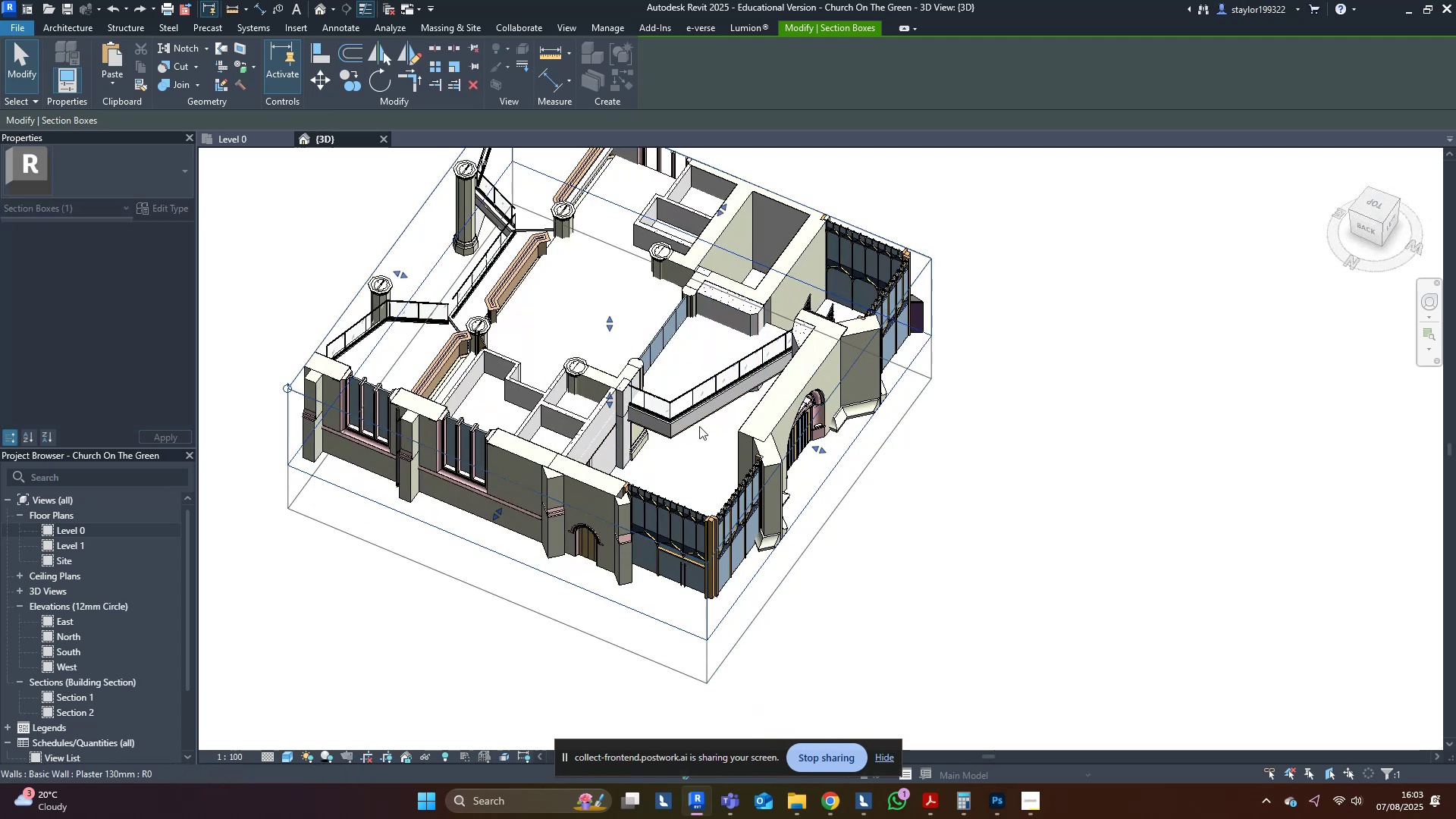 
hold_key(key=ShiftLeft, duration=0.84)
 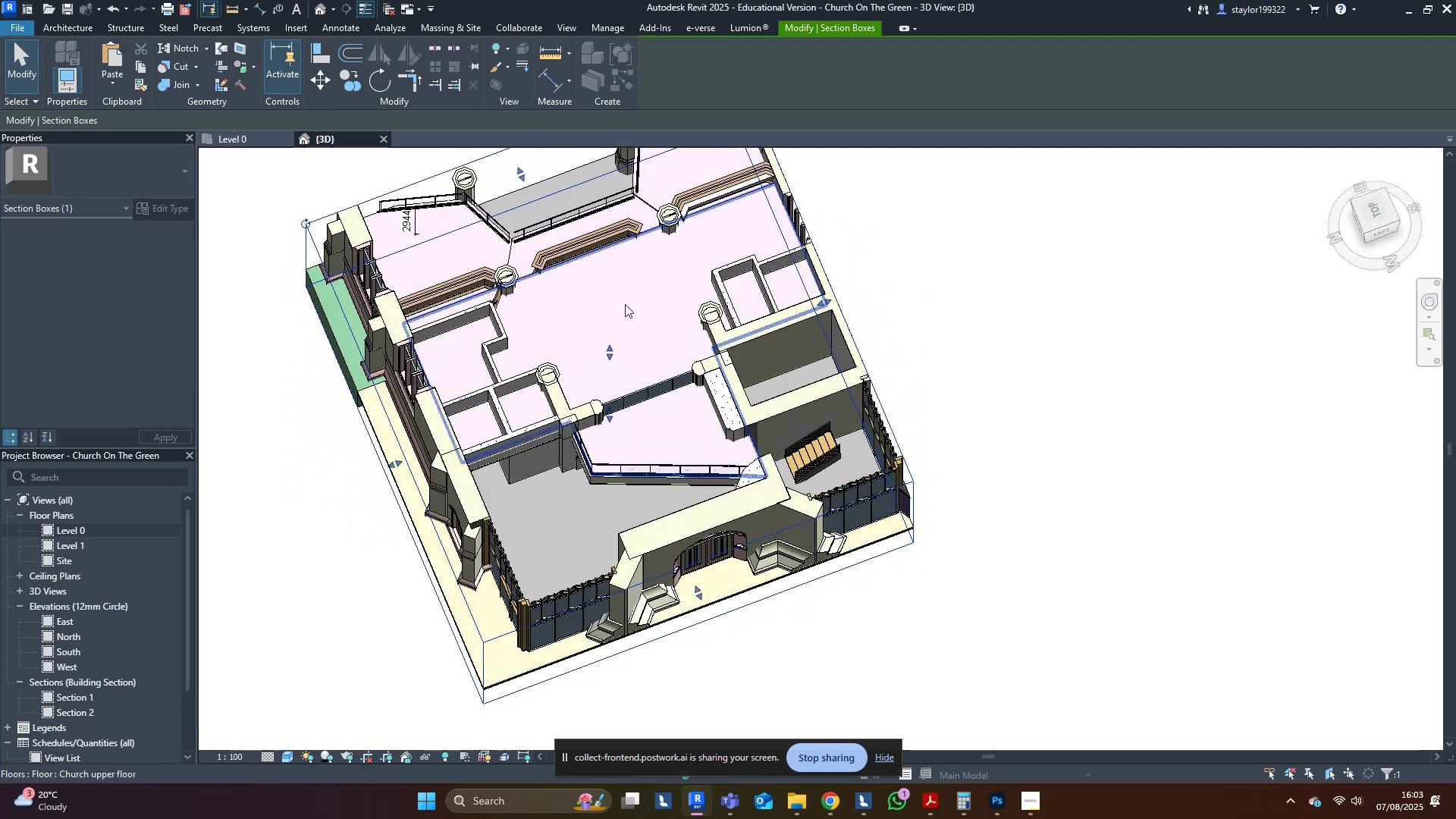 
key(Shift+ShiftLeft)
 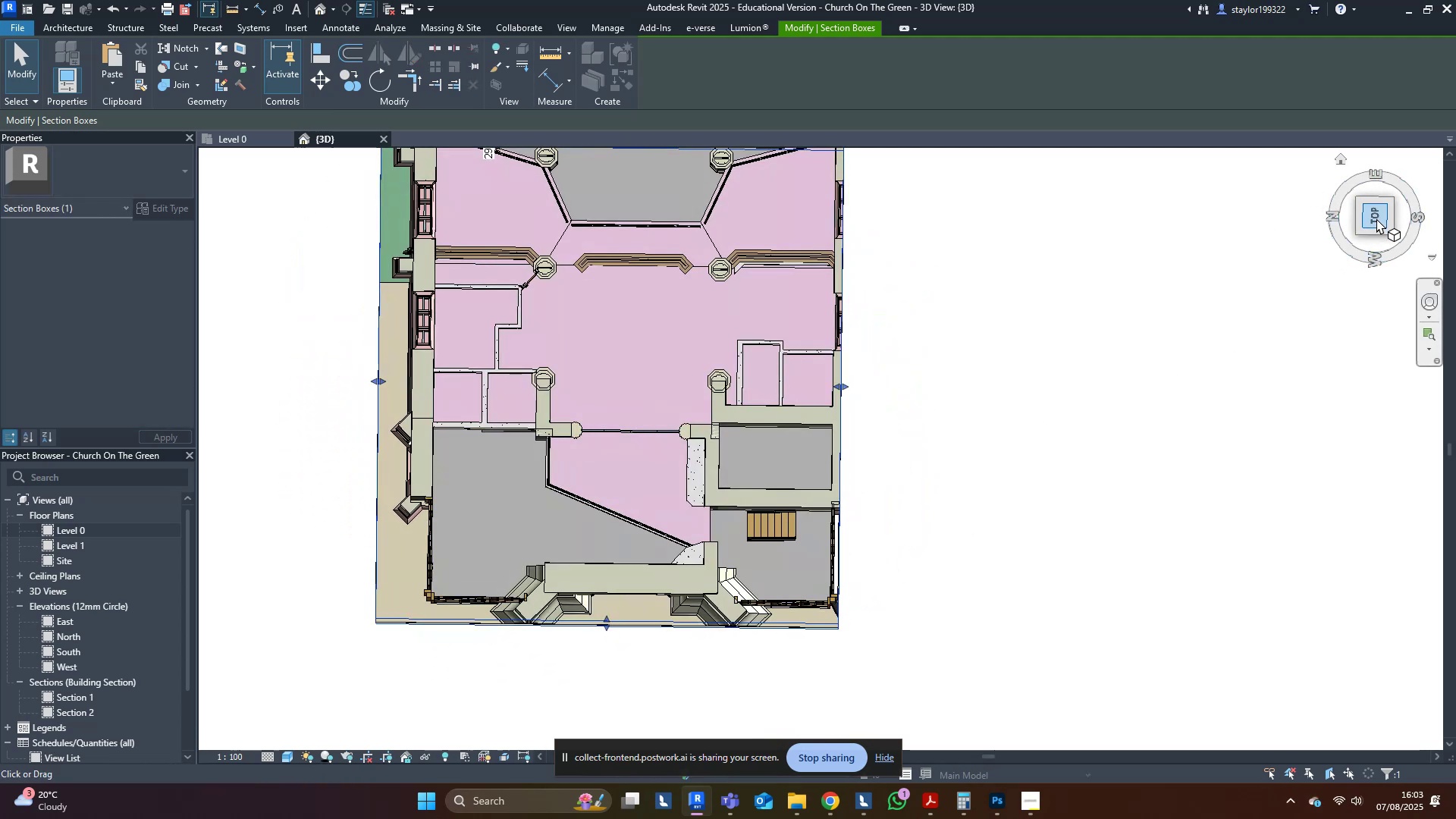 
left_click([1379, 220])
 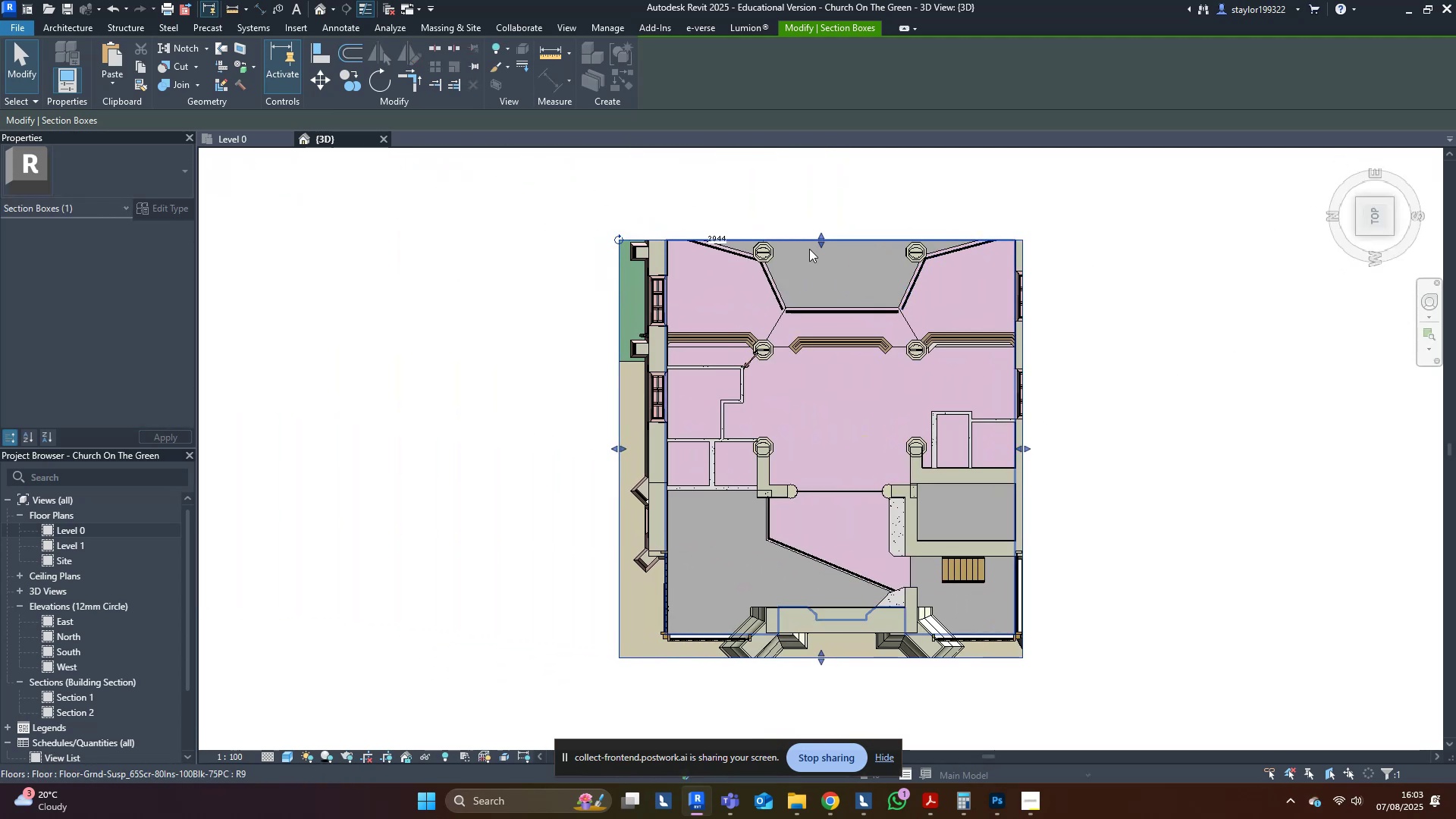 
left_click_drag(start_coordinate=[817, 239], to_coordinate=[1012, 544])
 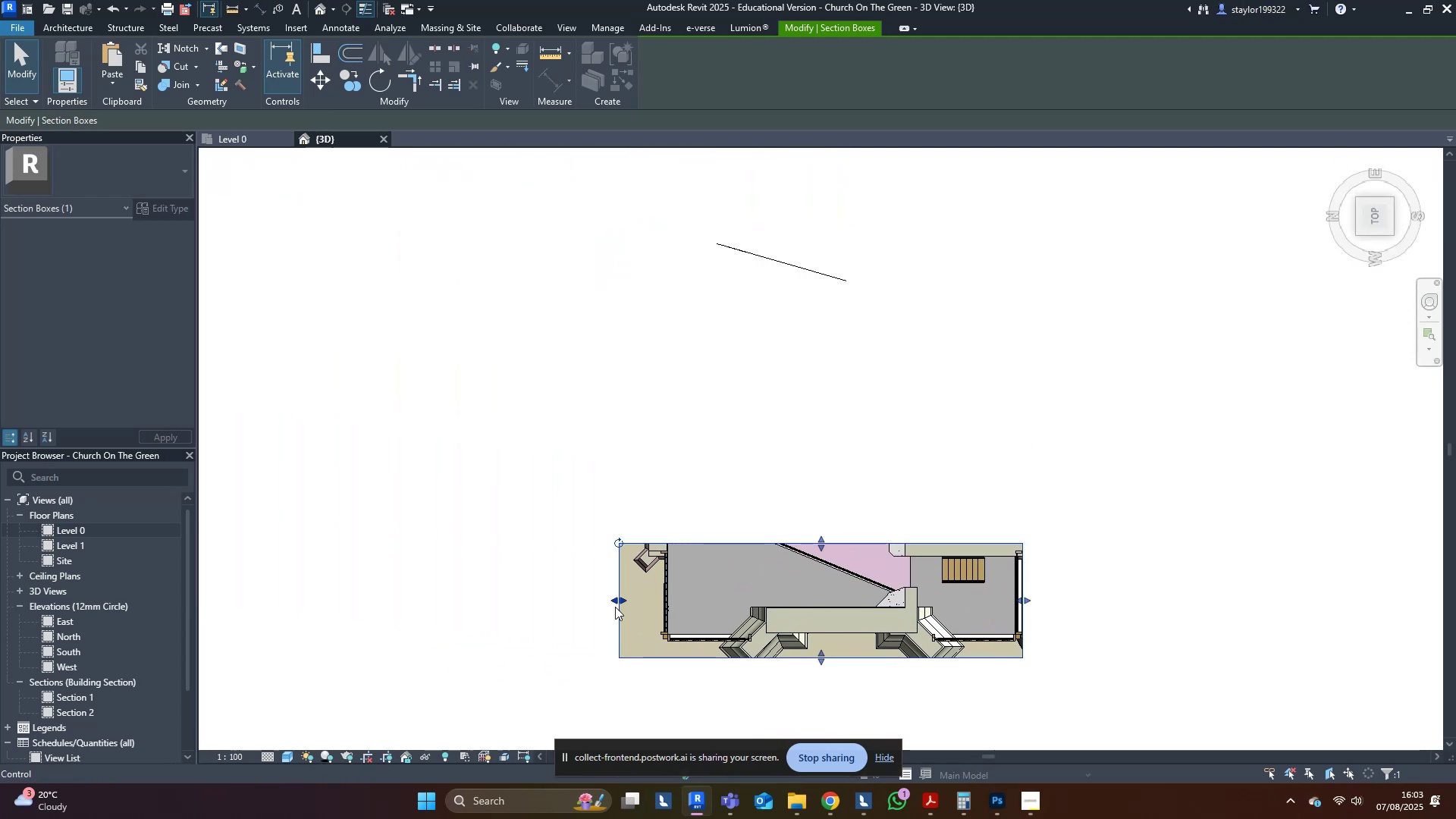 
left_click_drag(start_coordinate=[615, 602], to_coordinate=[902, 610])
 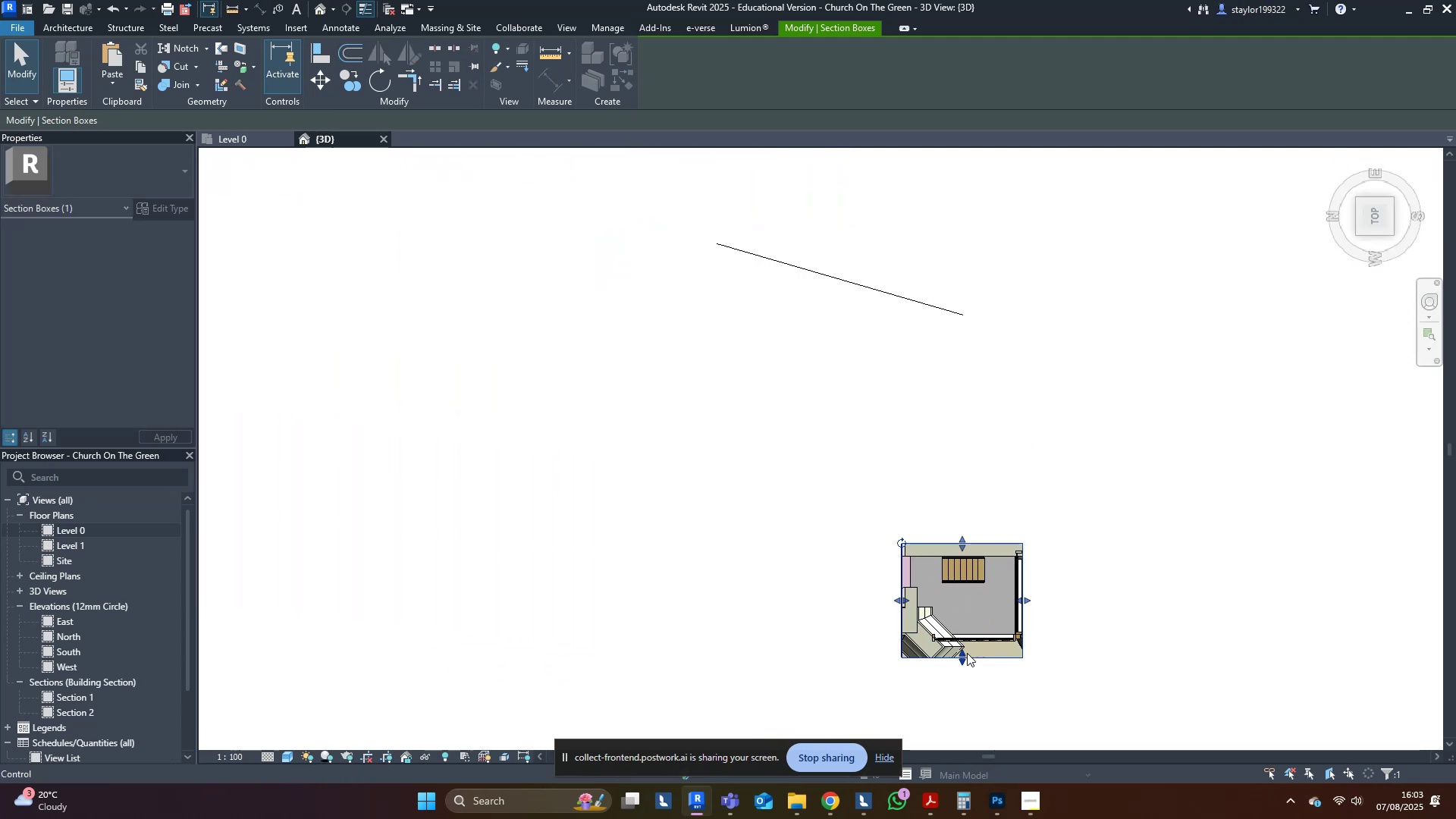 
left_click_drag(start_coordinate=[962, 657], to_coordinate=[973, 629])
 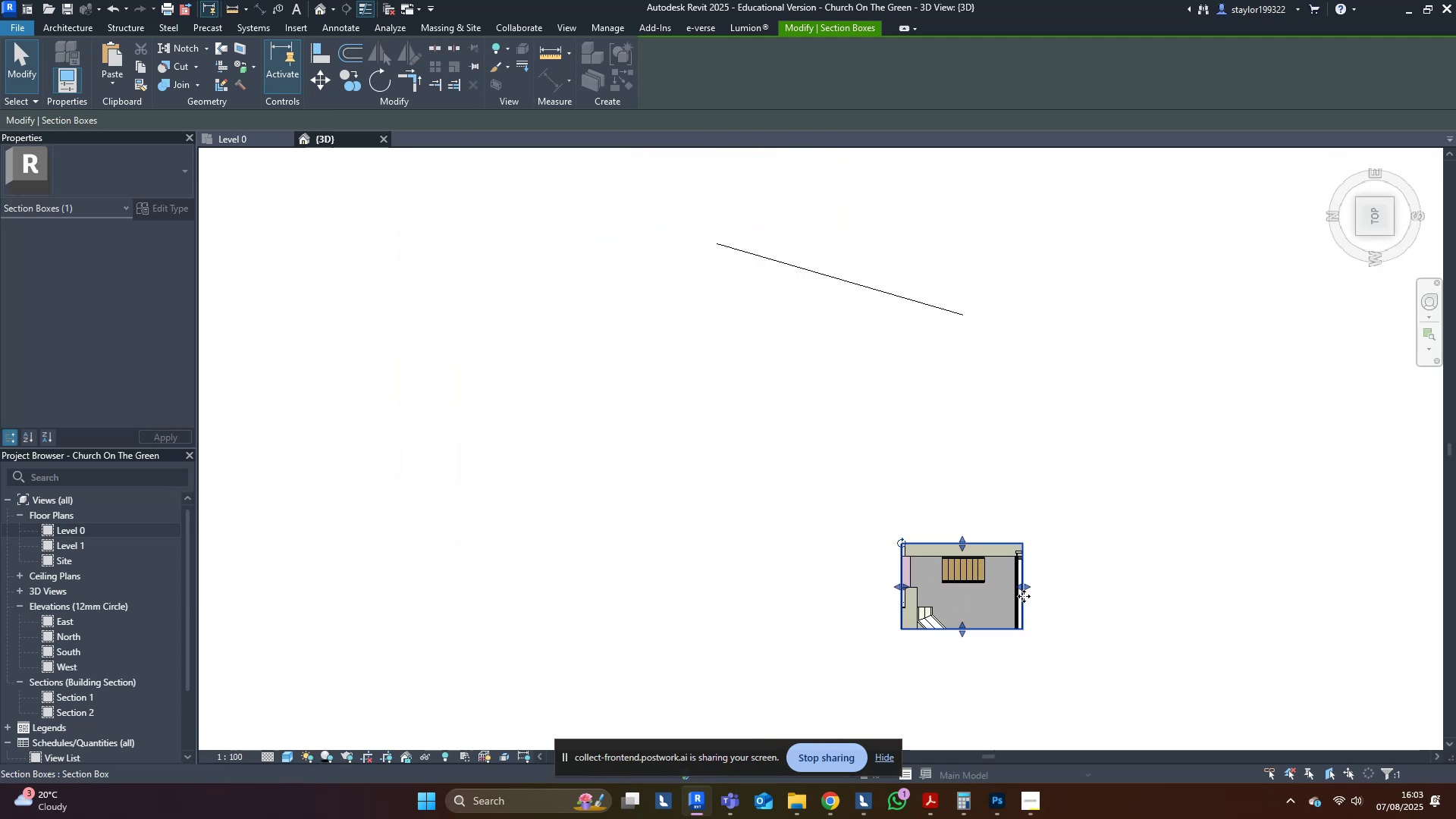 
left_click_drag(start_coordinate=[1027, 588], to_coordinate=[1006, 585])
 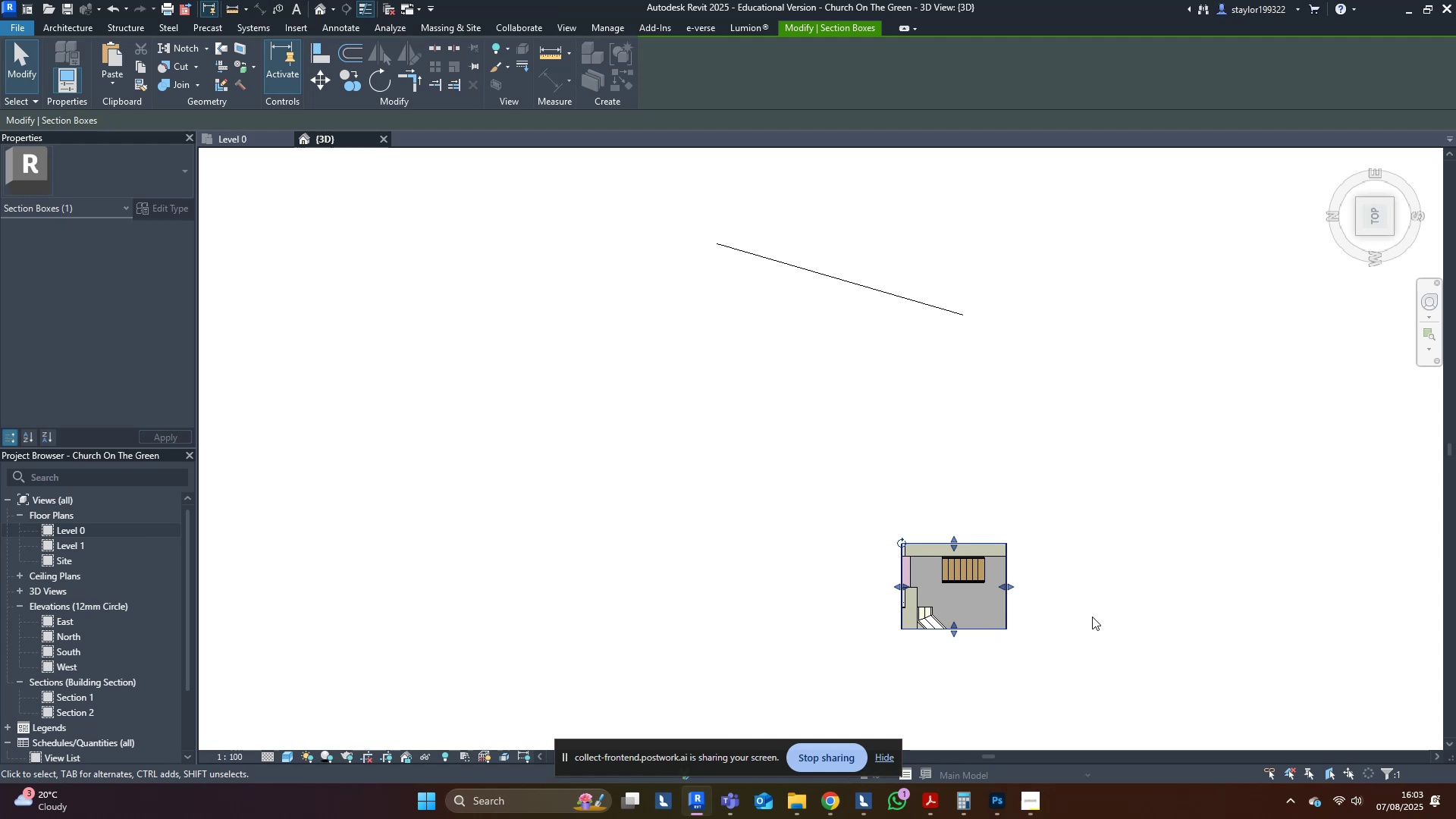 
left_click([1097, 617])
 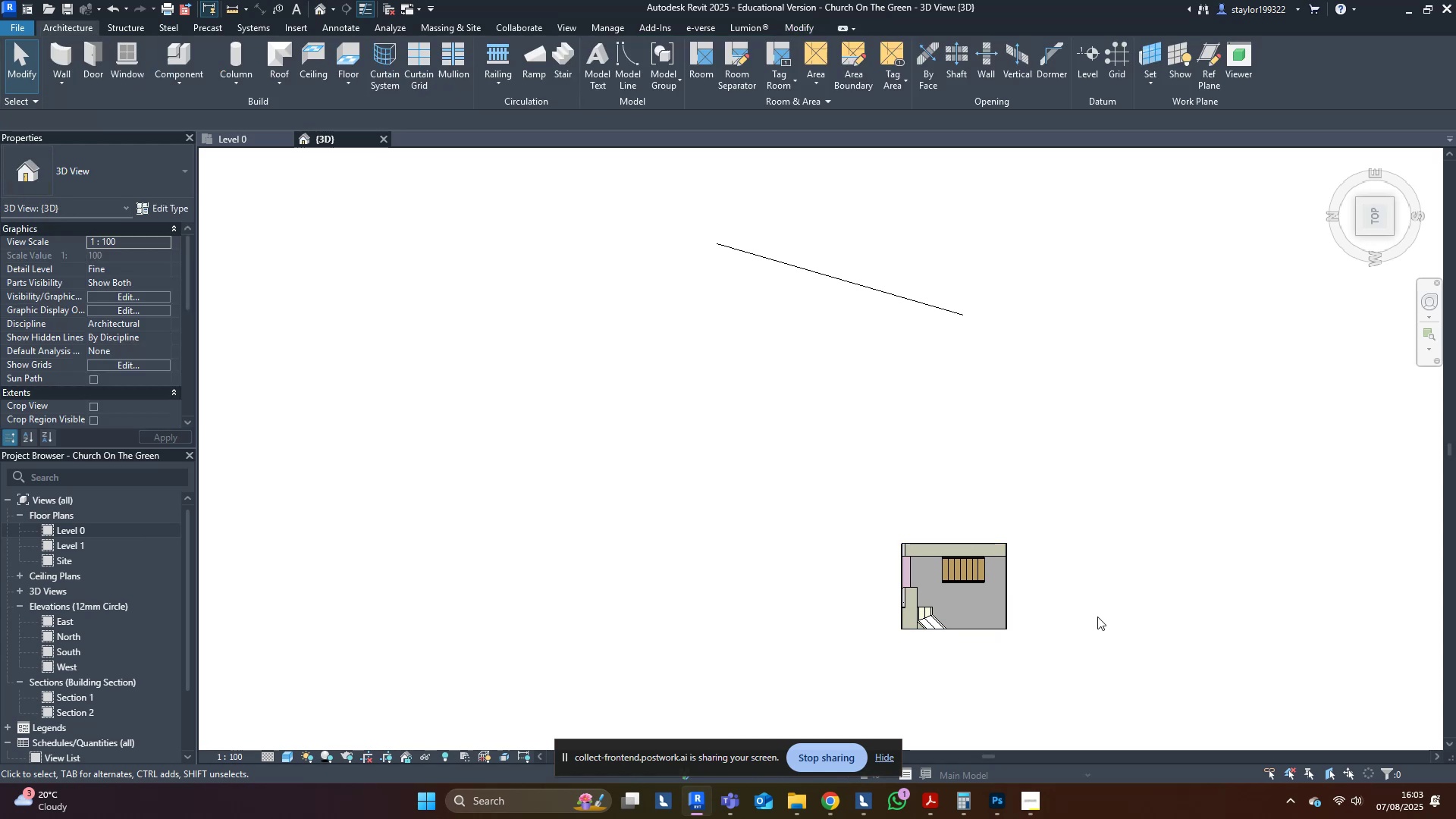 
hold_key(key=ShiftLeft, duration=0.33)
 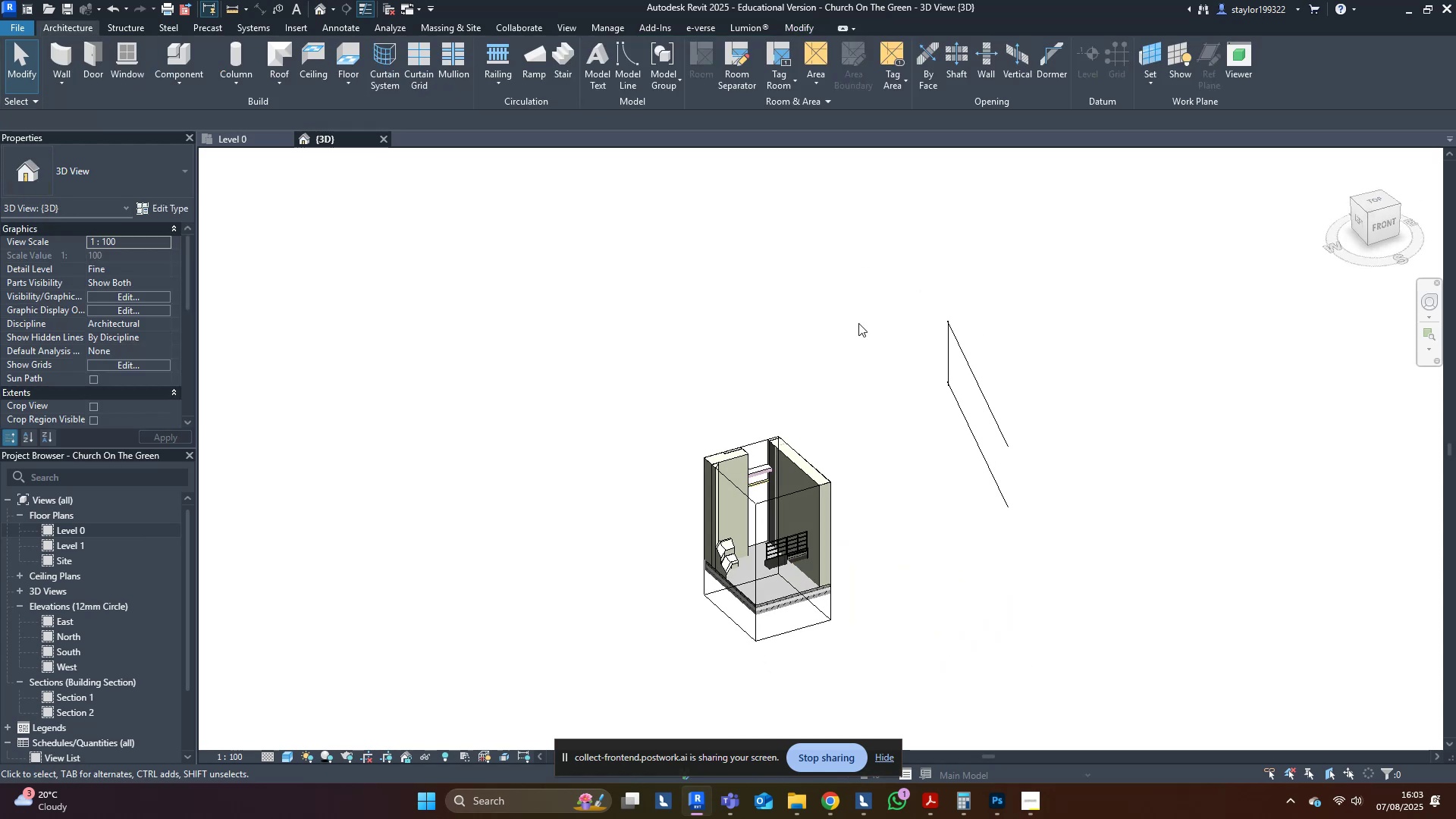 
scroll: coordinate [877, 561], scroll_direction: up, amount: 5.0
 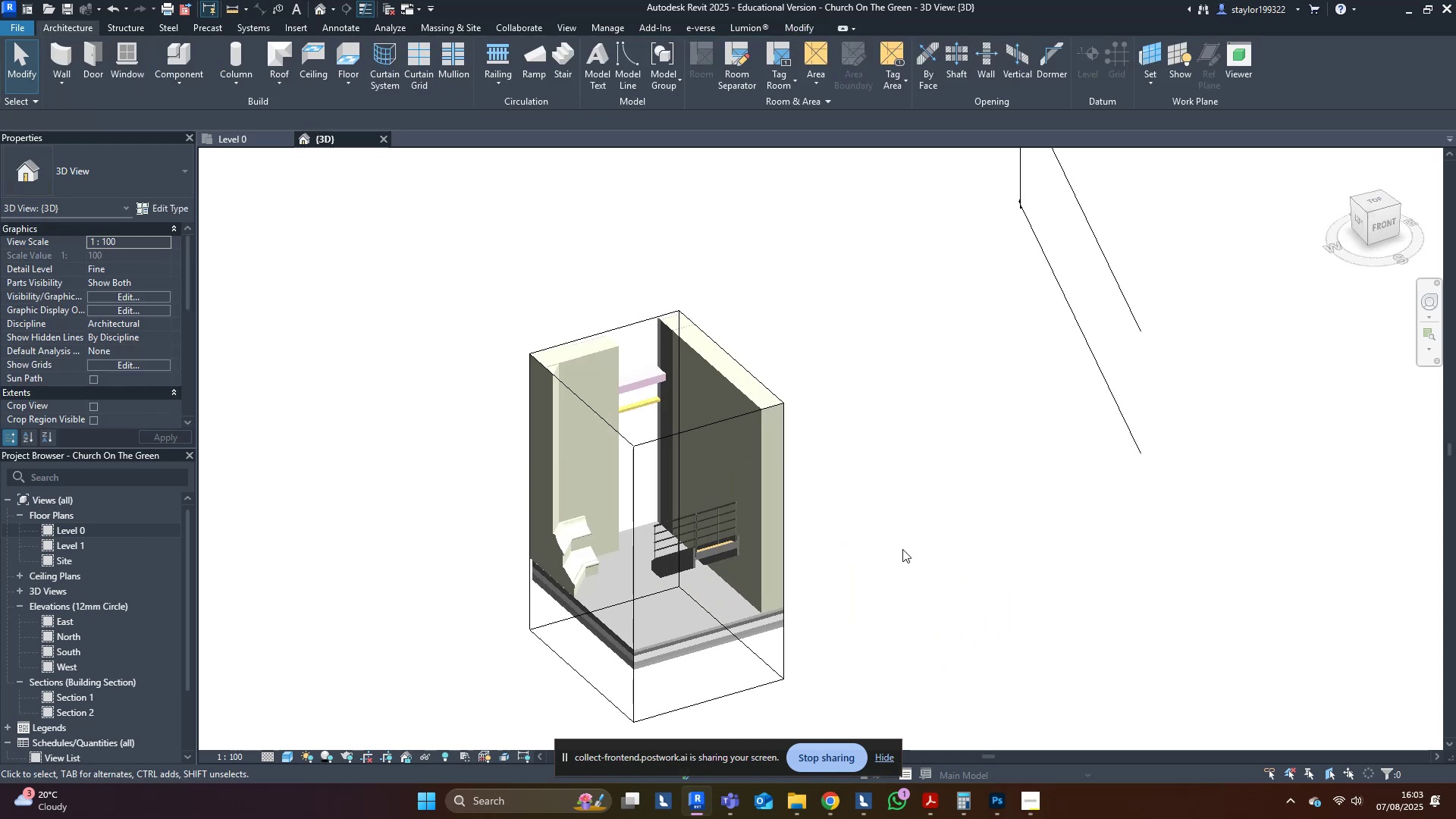 
hold_key(key=ShiftLeft, duration=0.63)
 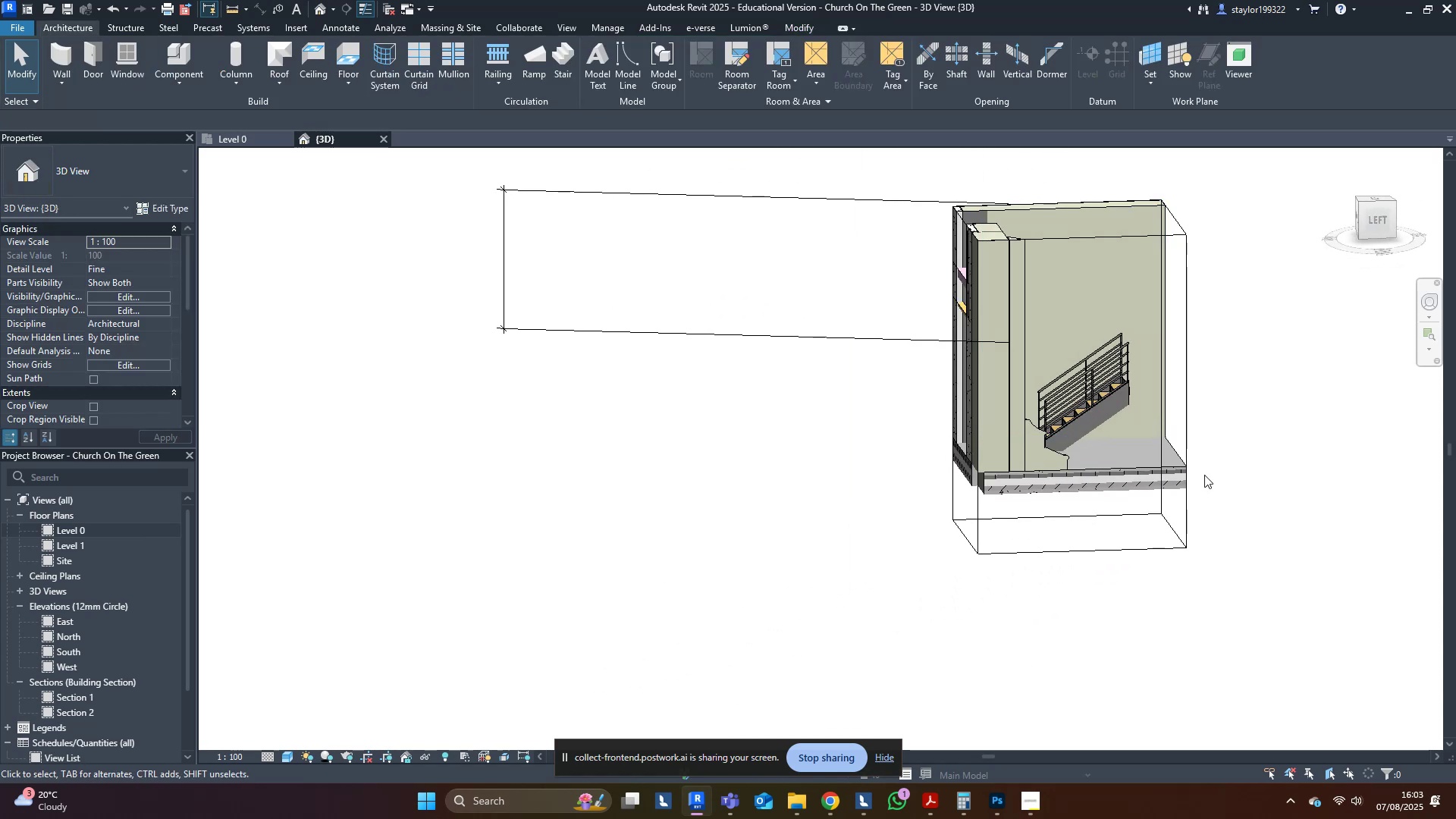 
scroll: coordinate [1221, 500], scroll_direction: down, amount: 3.0
 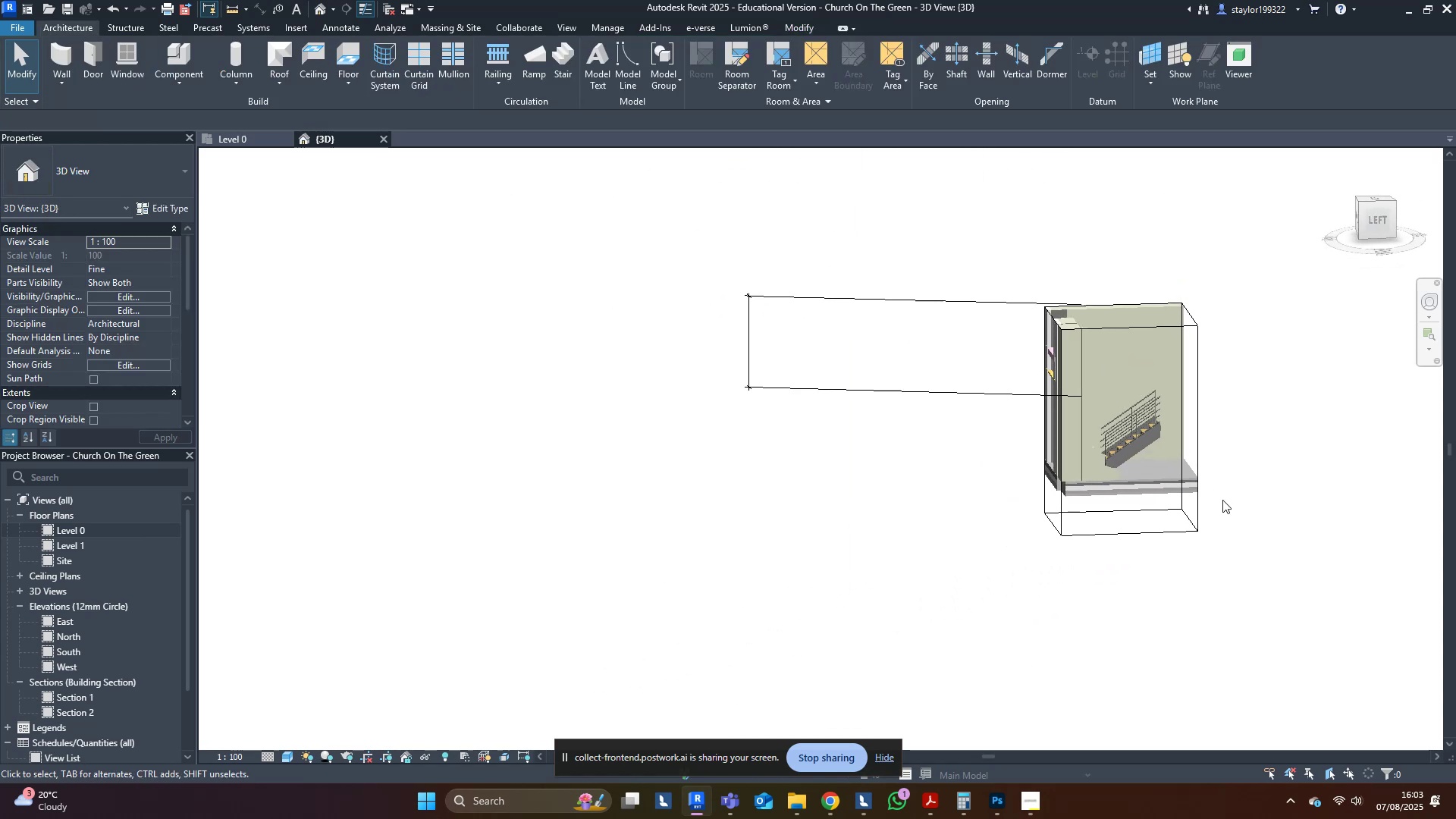 
hold_key(key=ShiftLeft, duration=0.98)
 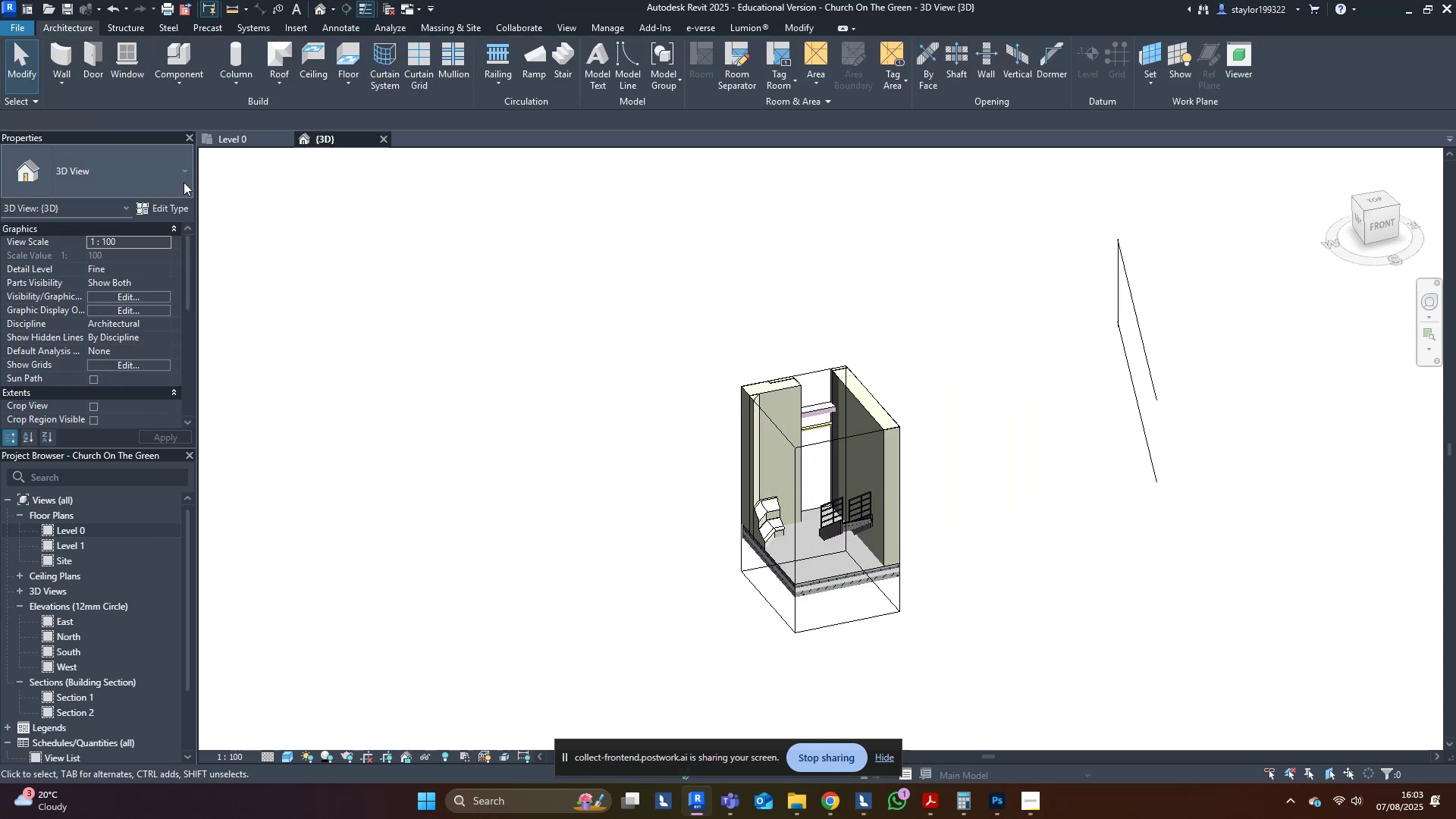 
left_click([237, 136])
 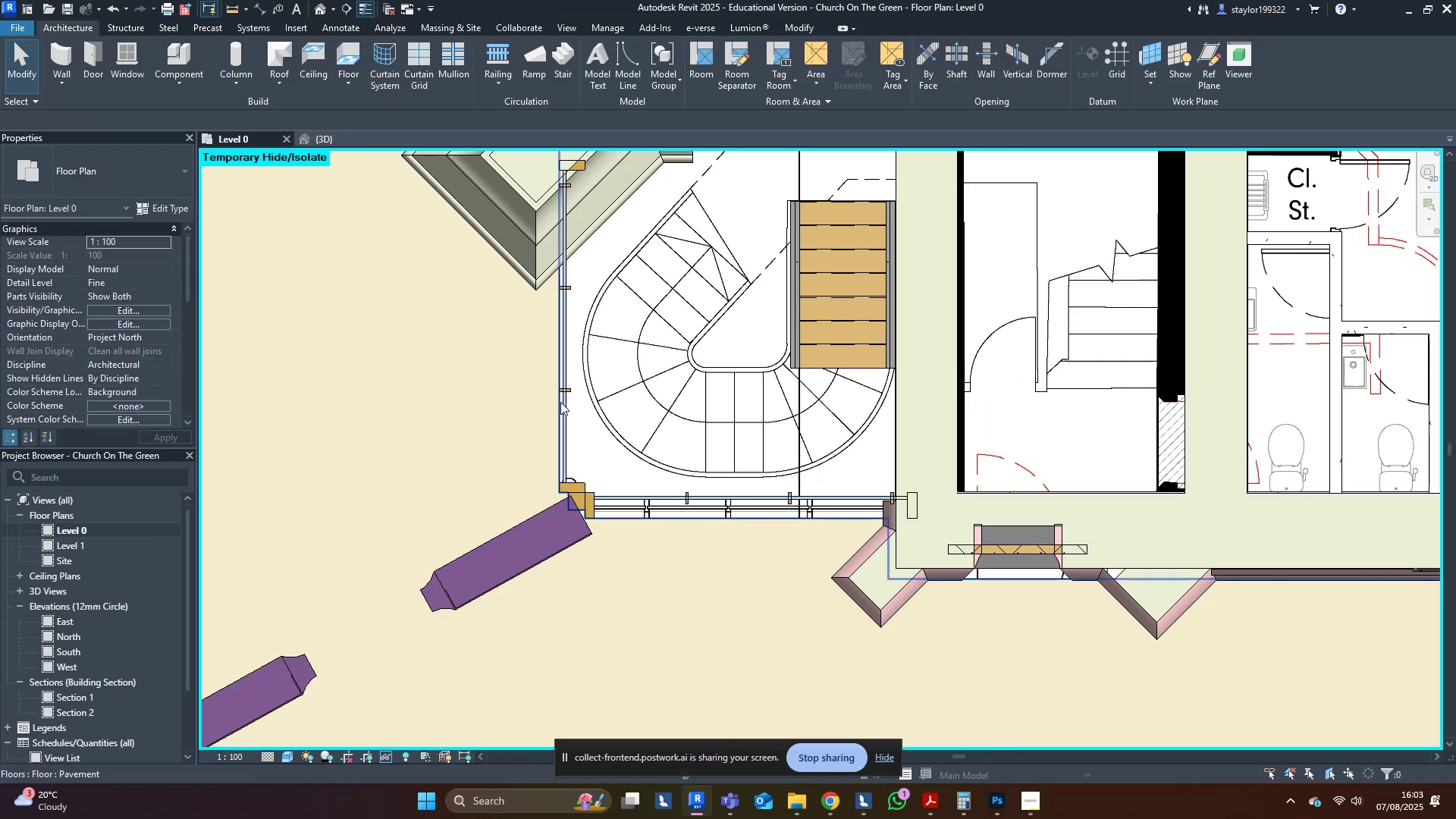 
middle_click([626, 438])
 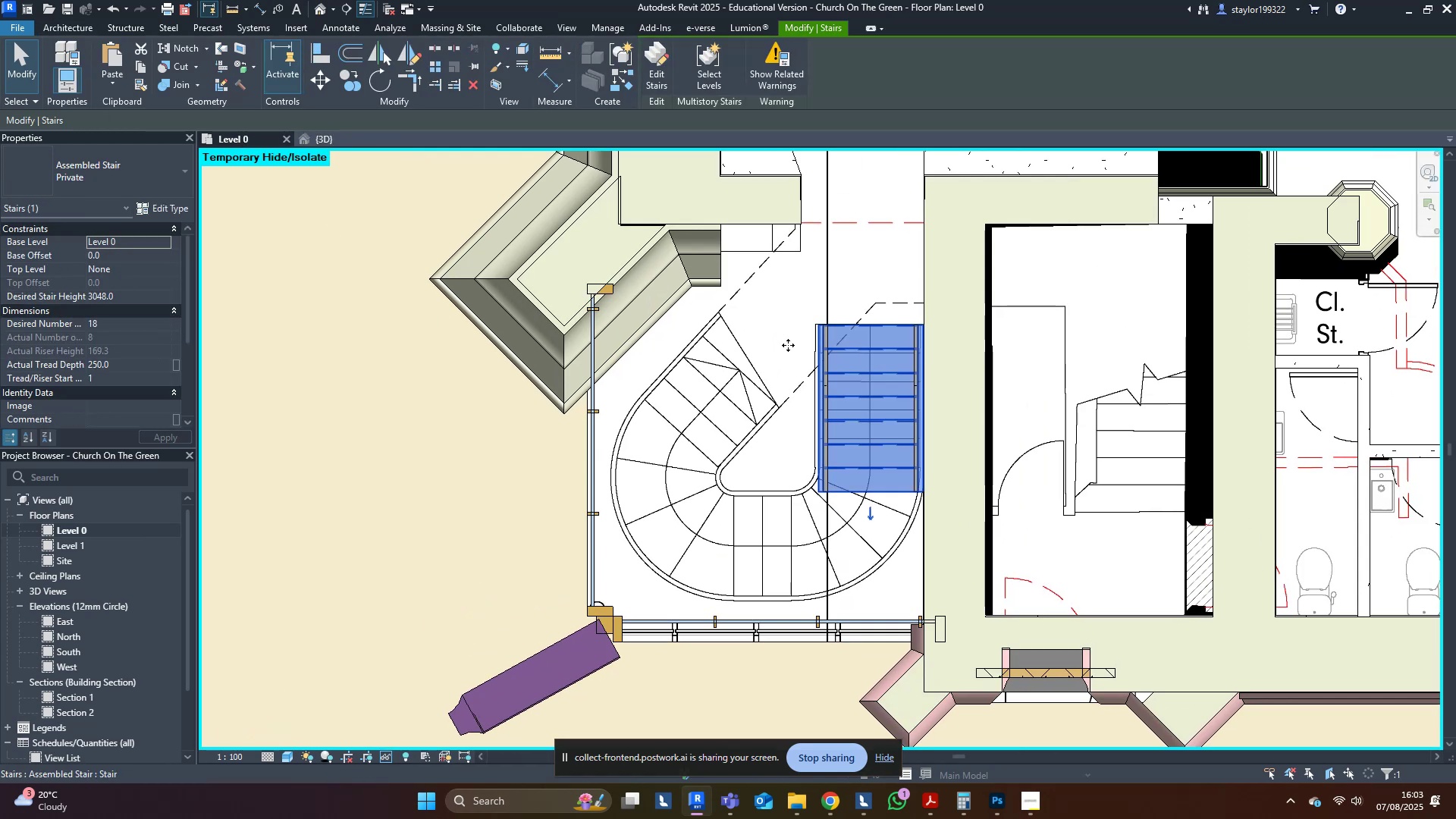 
left_click([658, 60])
 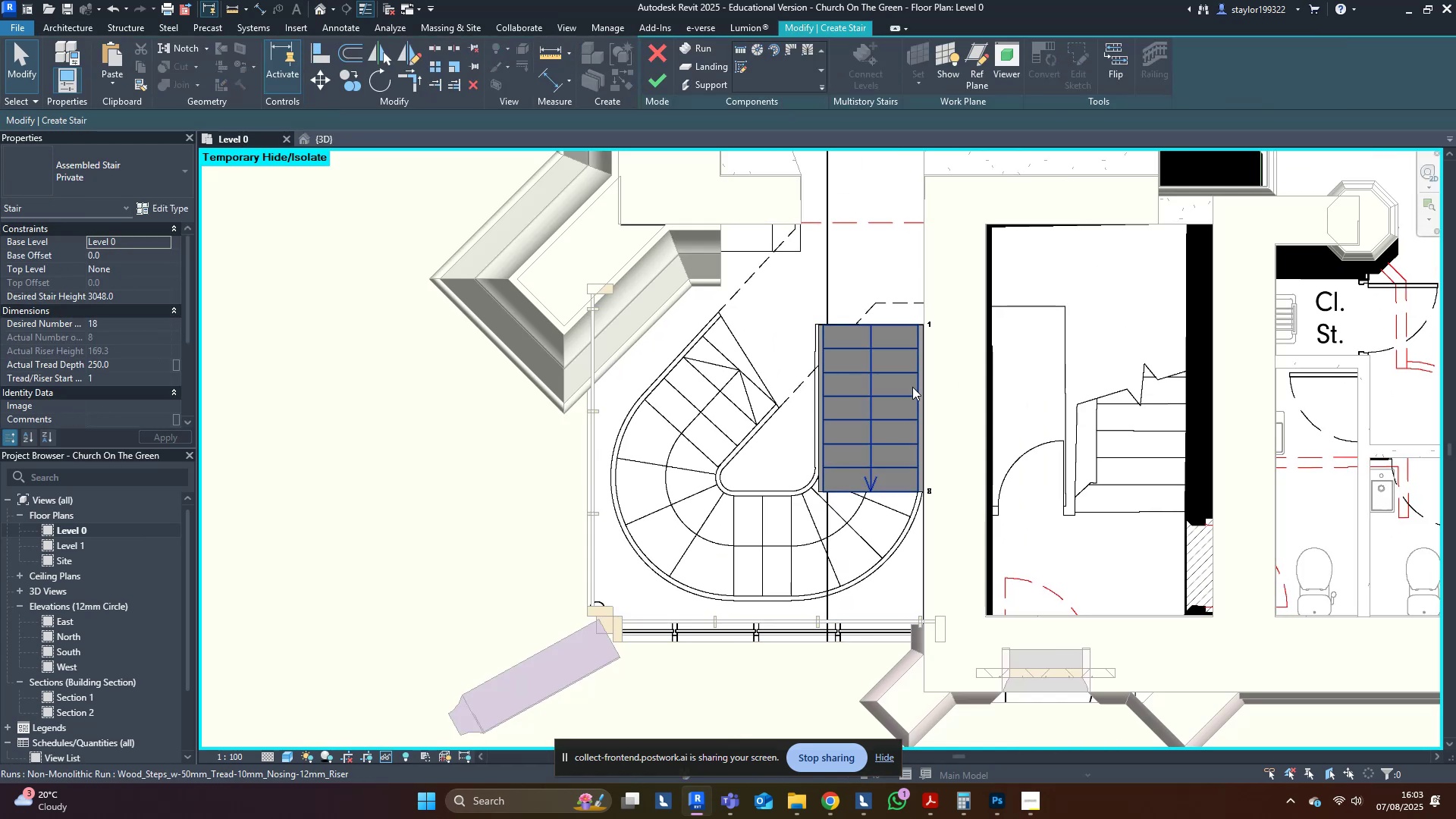 
left_click([910, 386])
 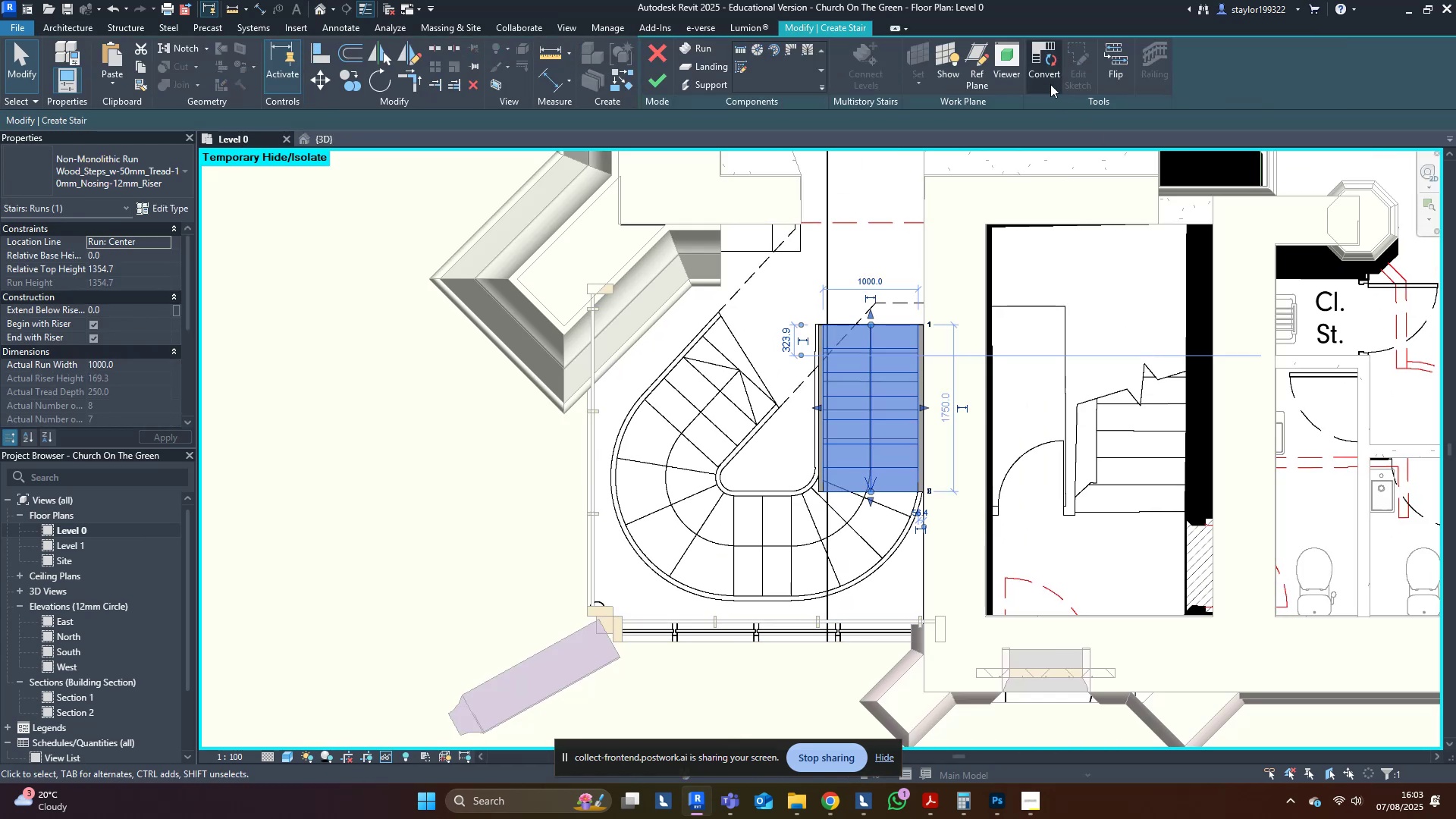 
left_click([1040, 68])
 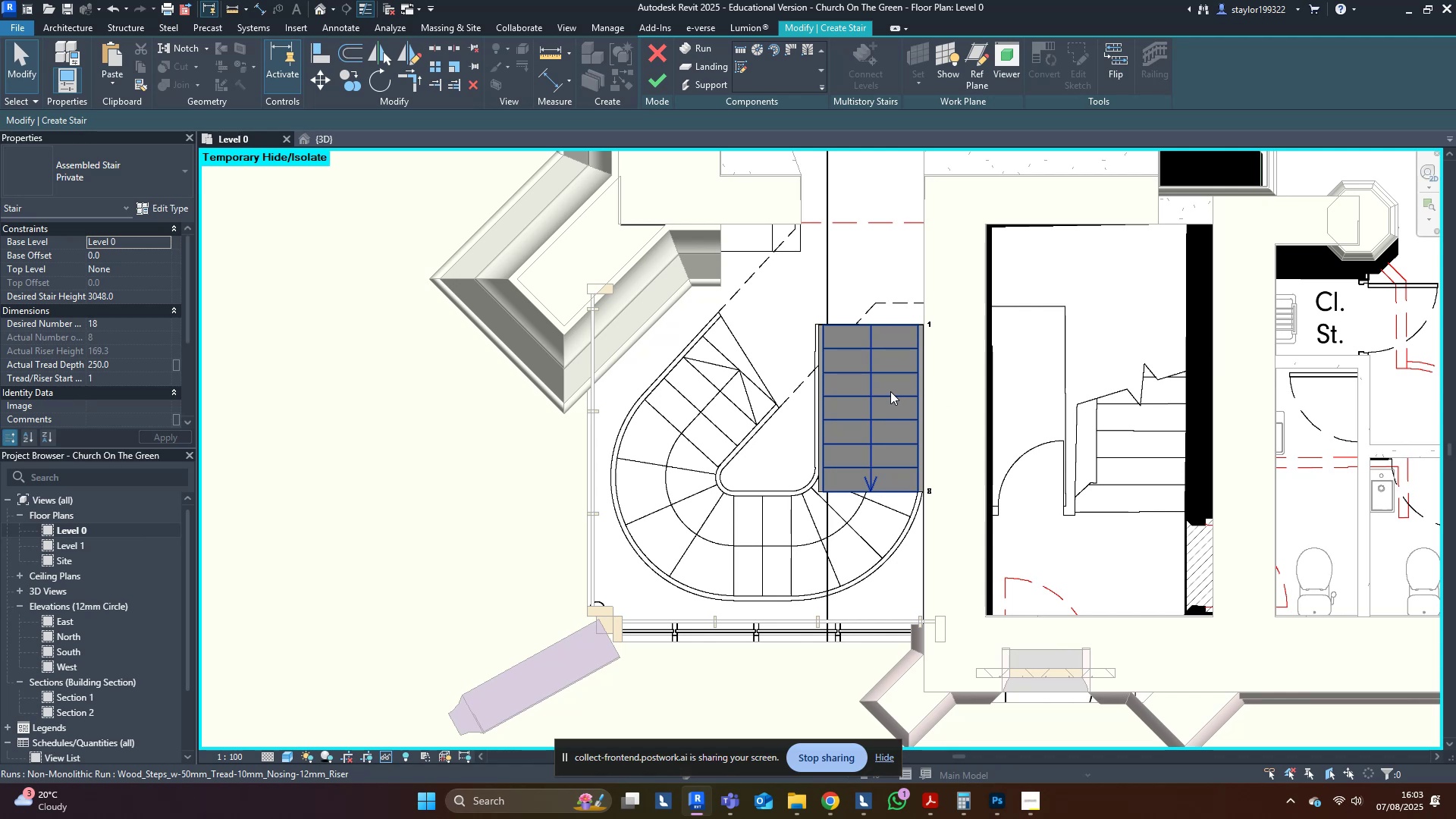 
left_click([904, 382])
 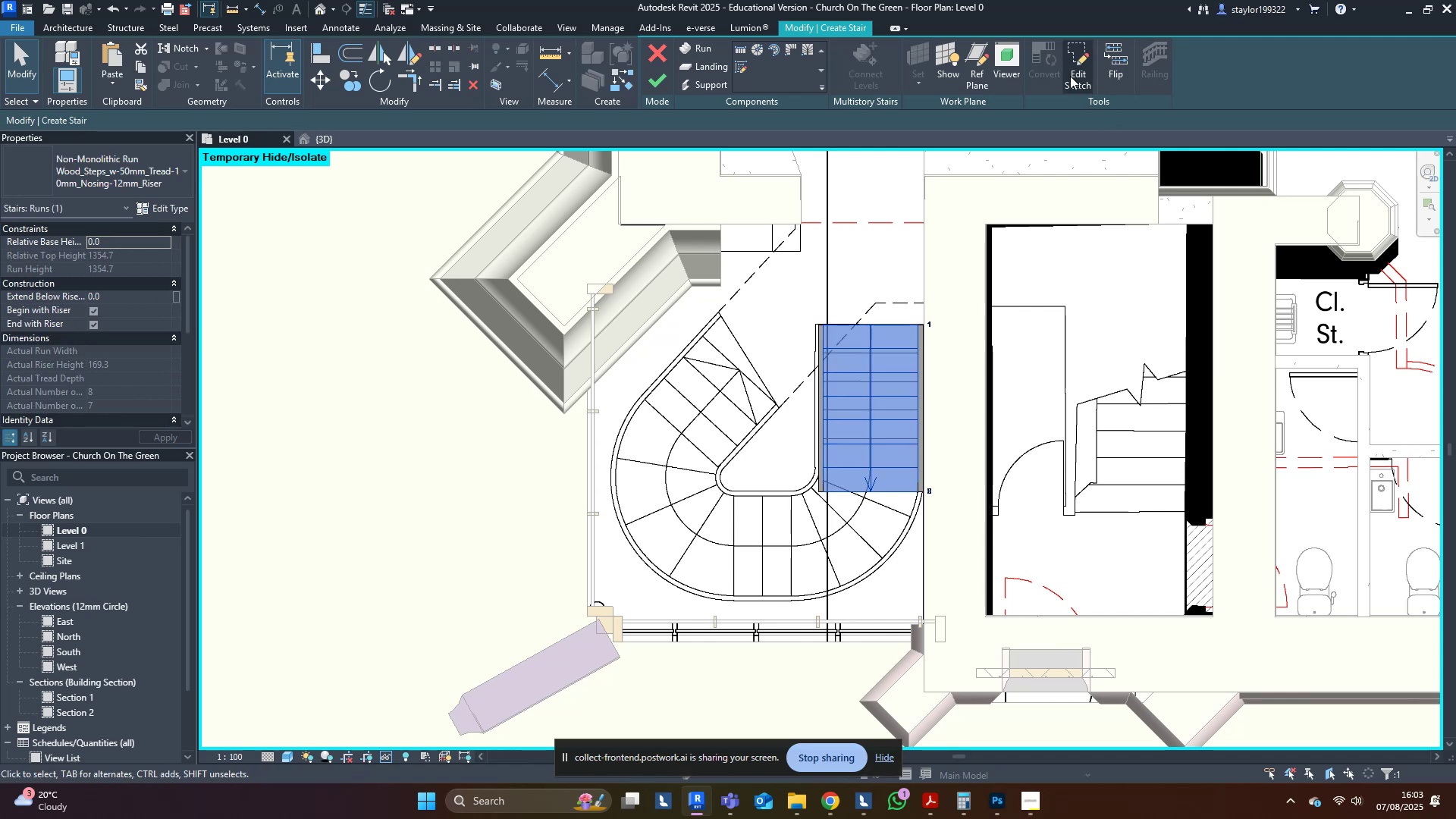 
left_click([1075, 64])
 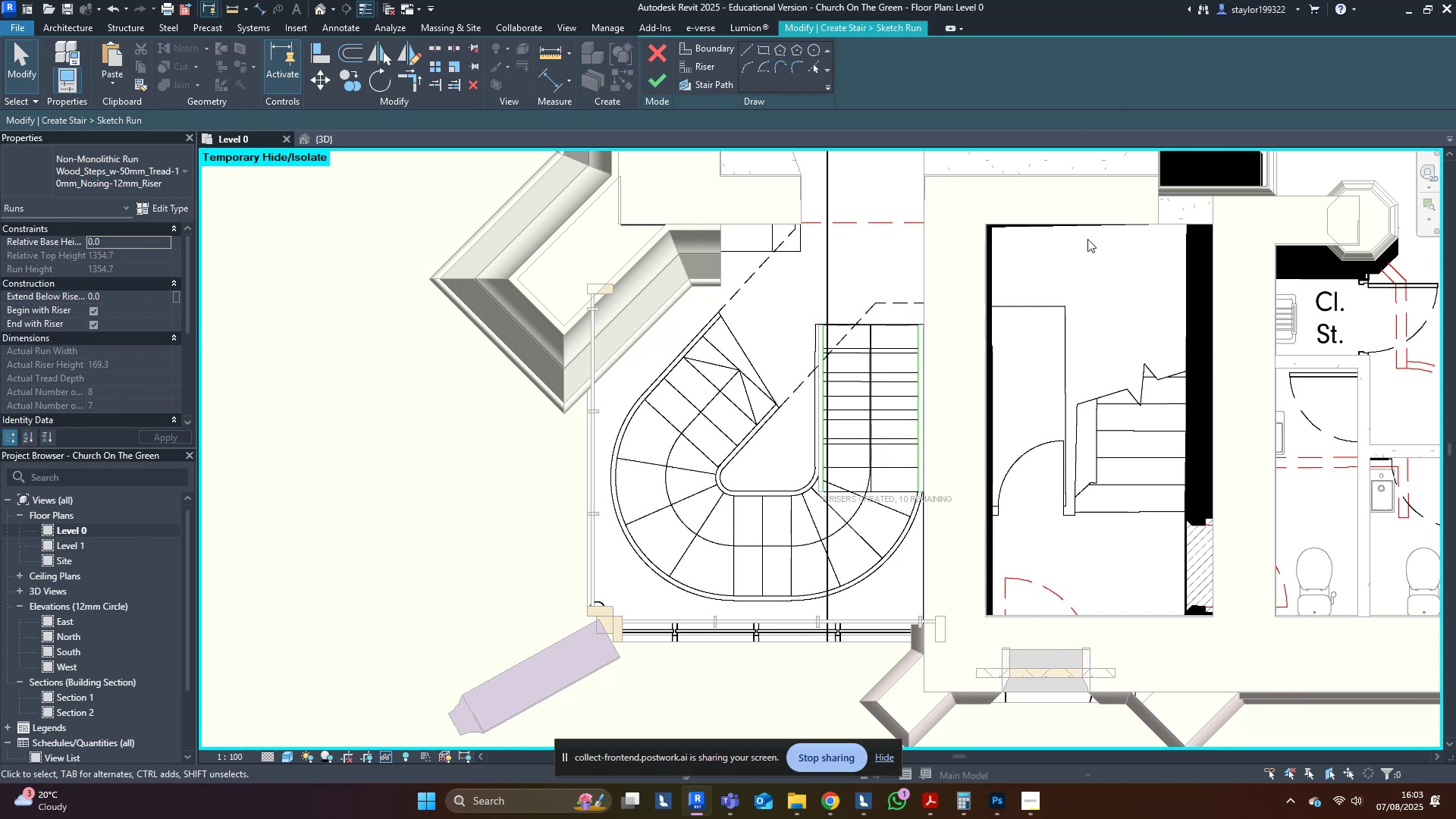 
triple_click([905, 331])
 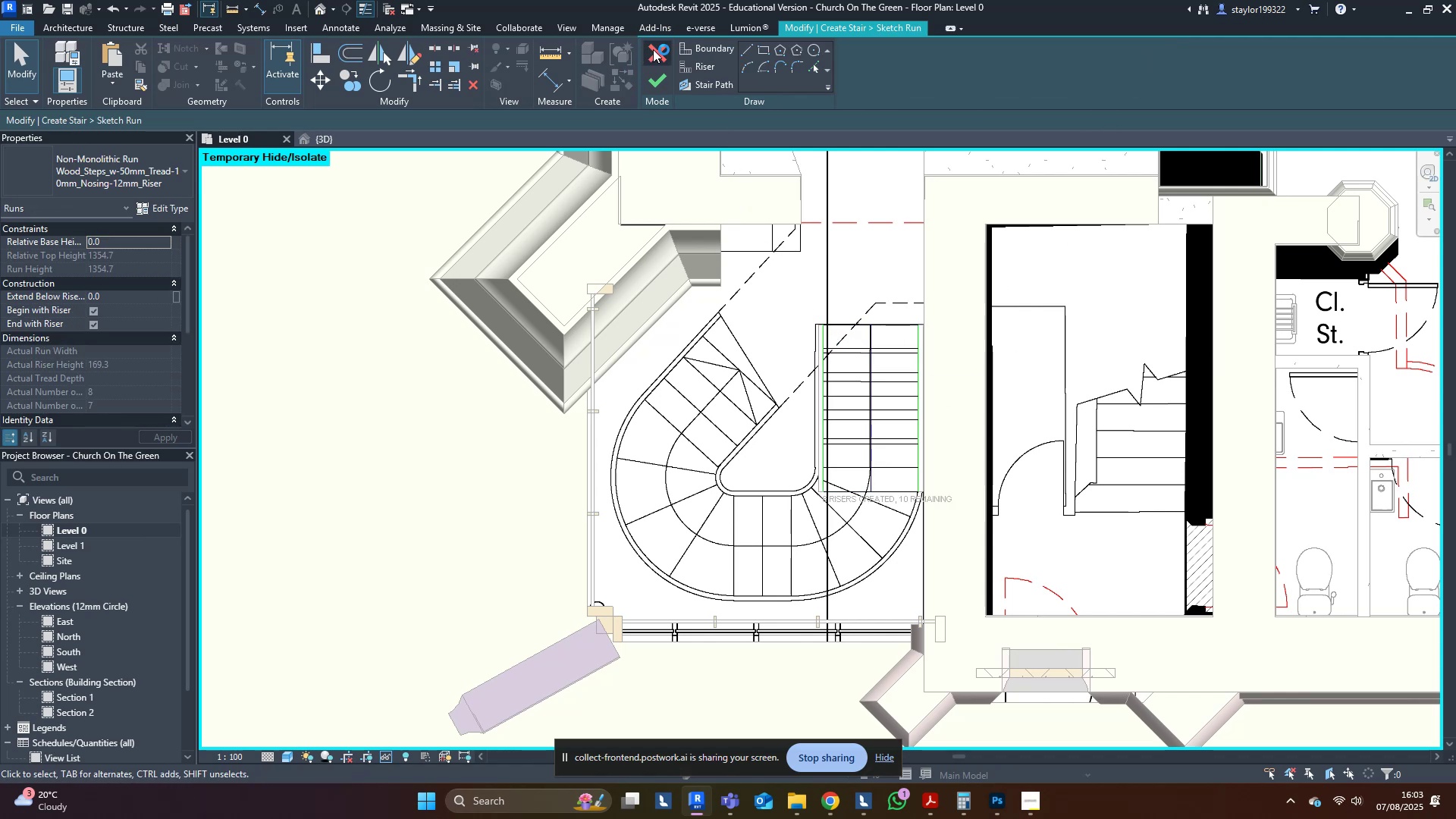 
left_click([654, 49])
 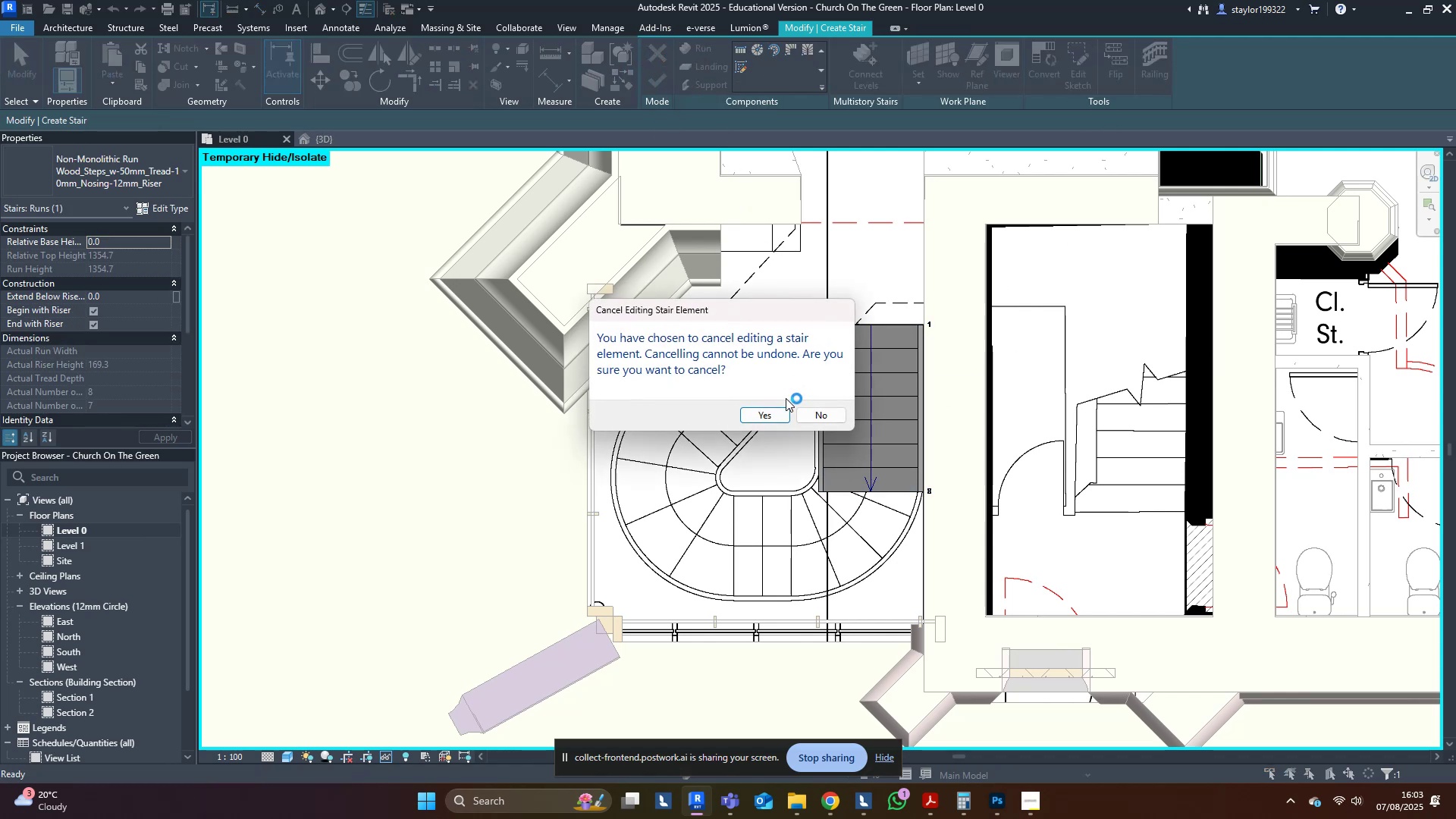 
left_click([777, 413])
 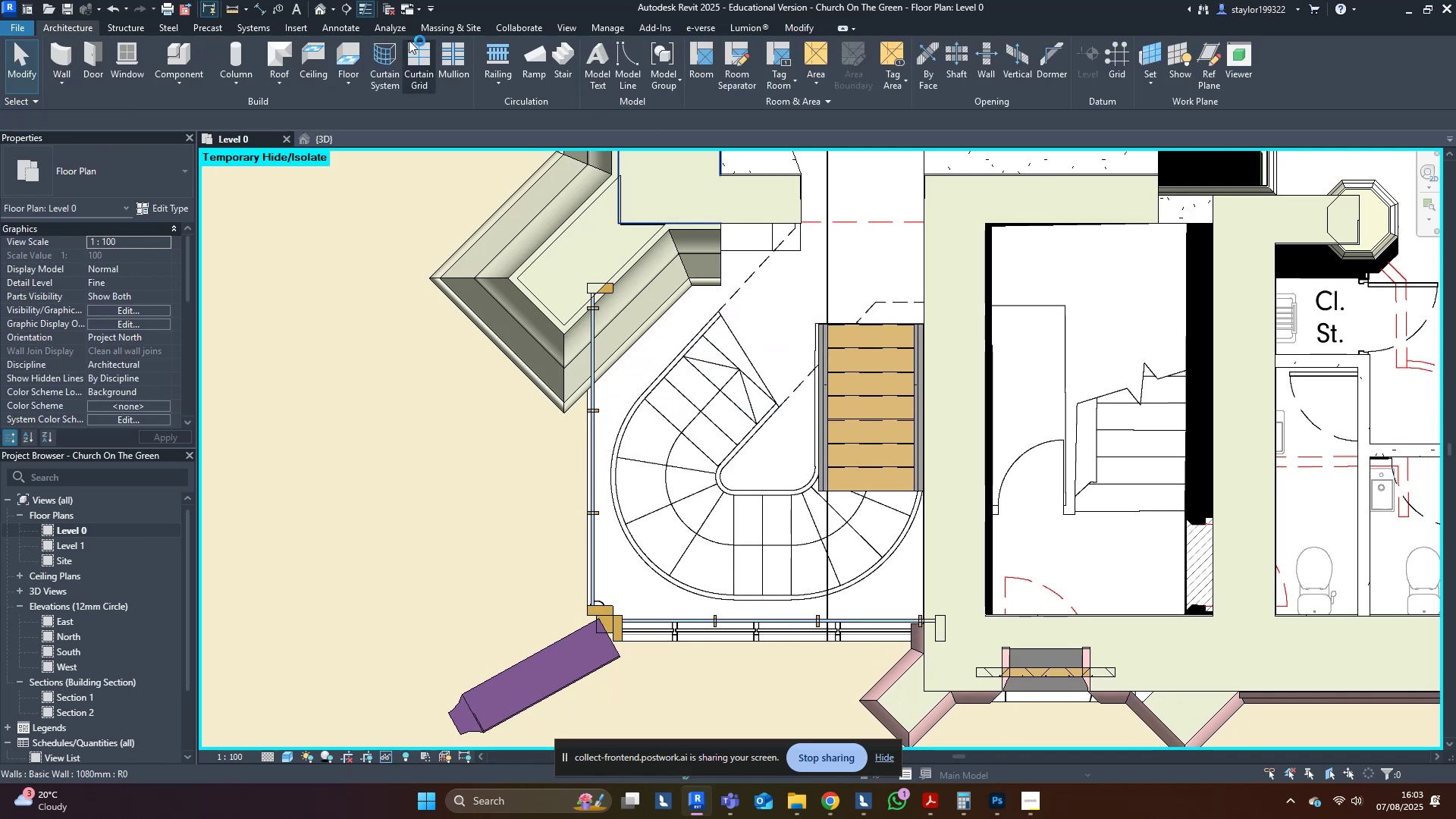 
left_click([894, 369])
 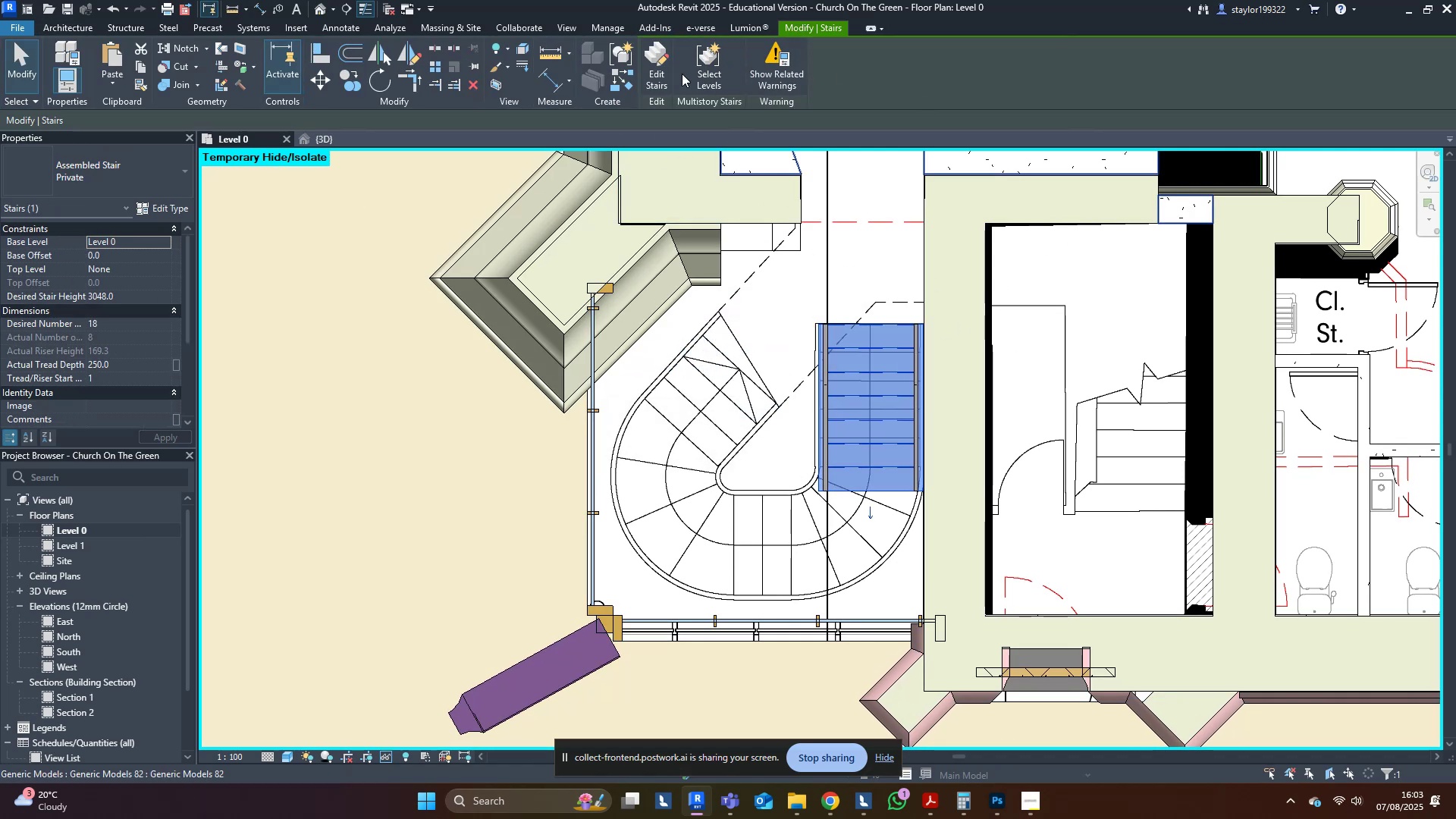 
left_click([657, 66])
 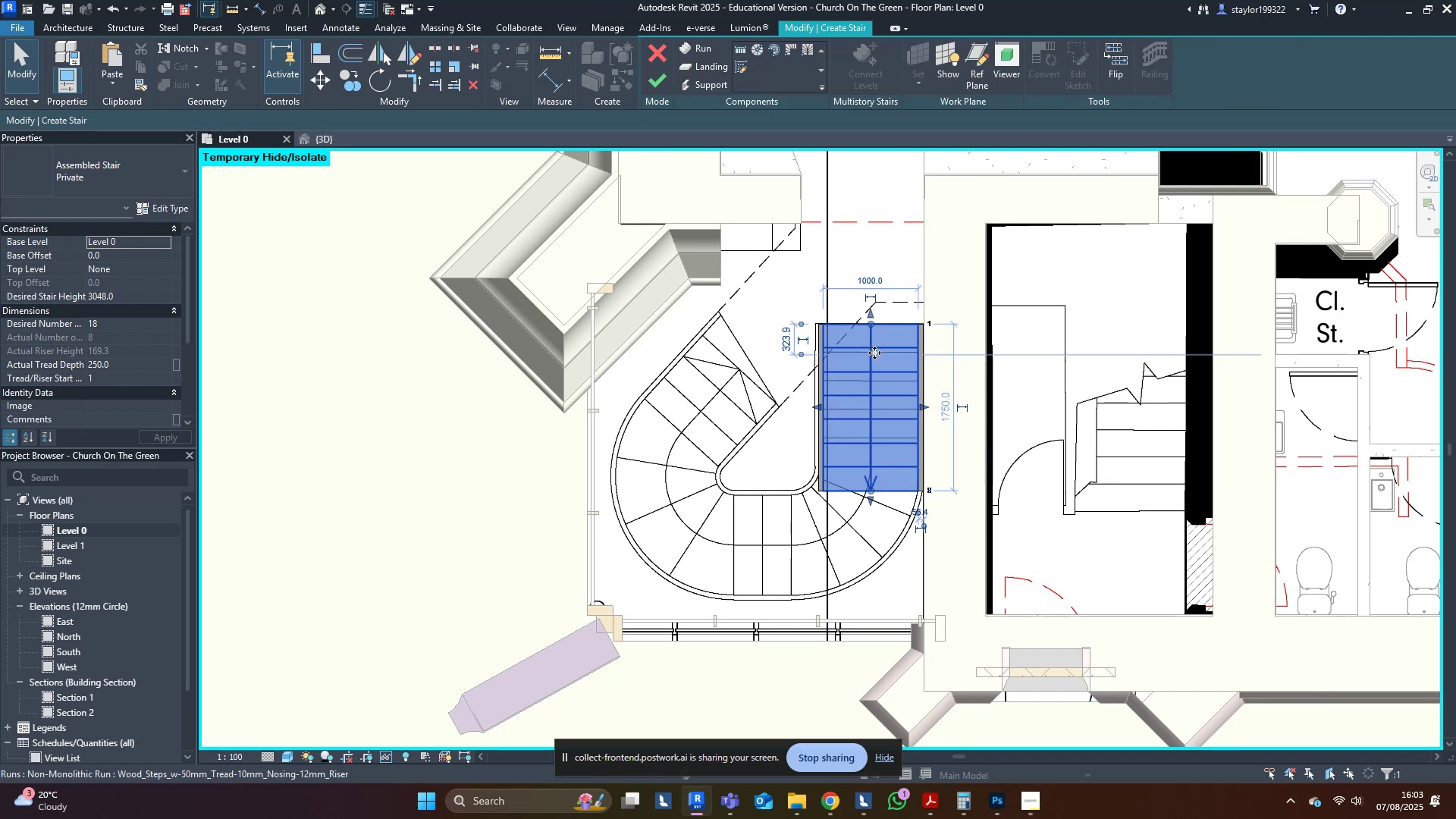 
key(Delete)
 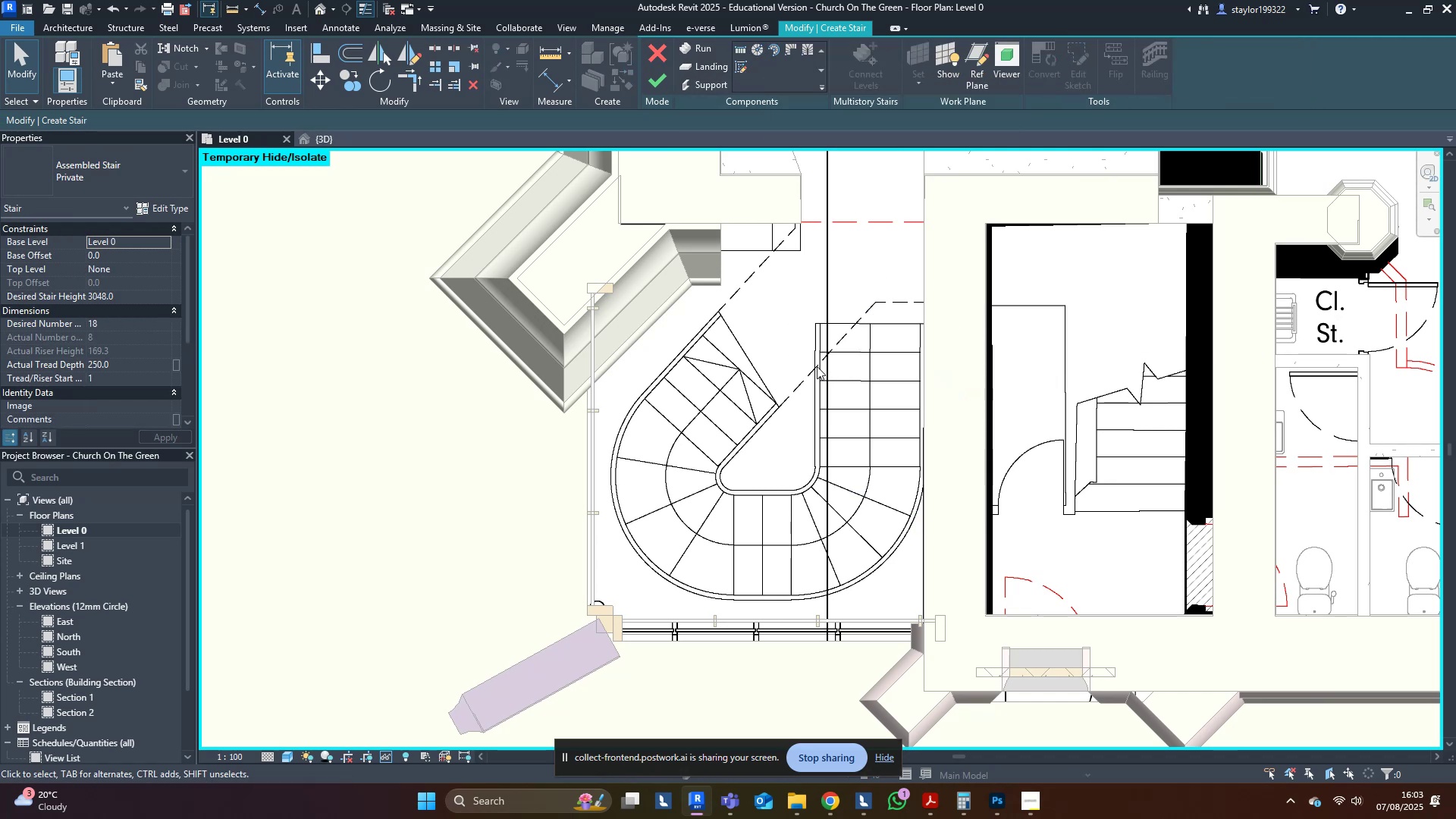 
left_click([814, 365])
 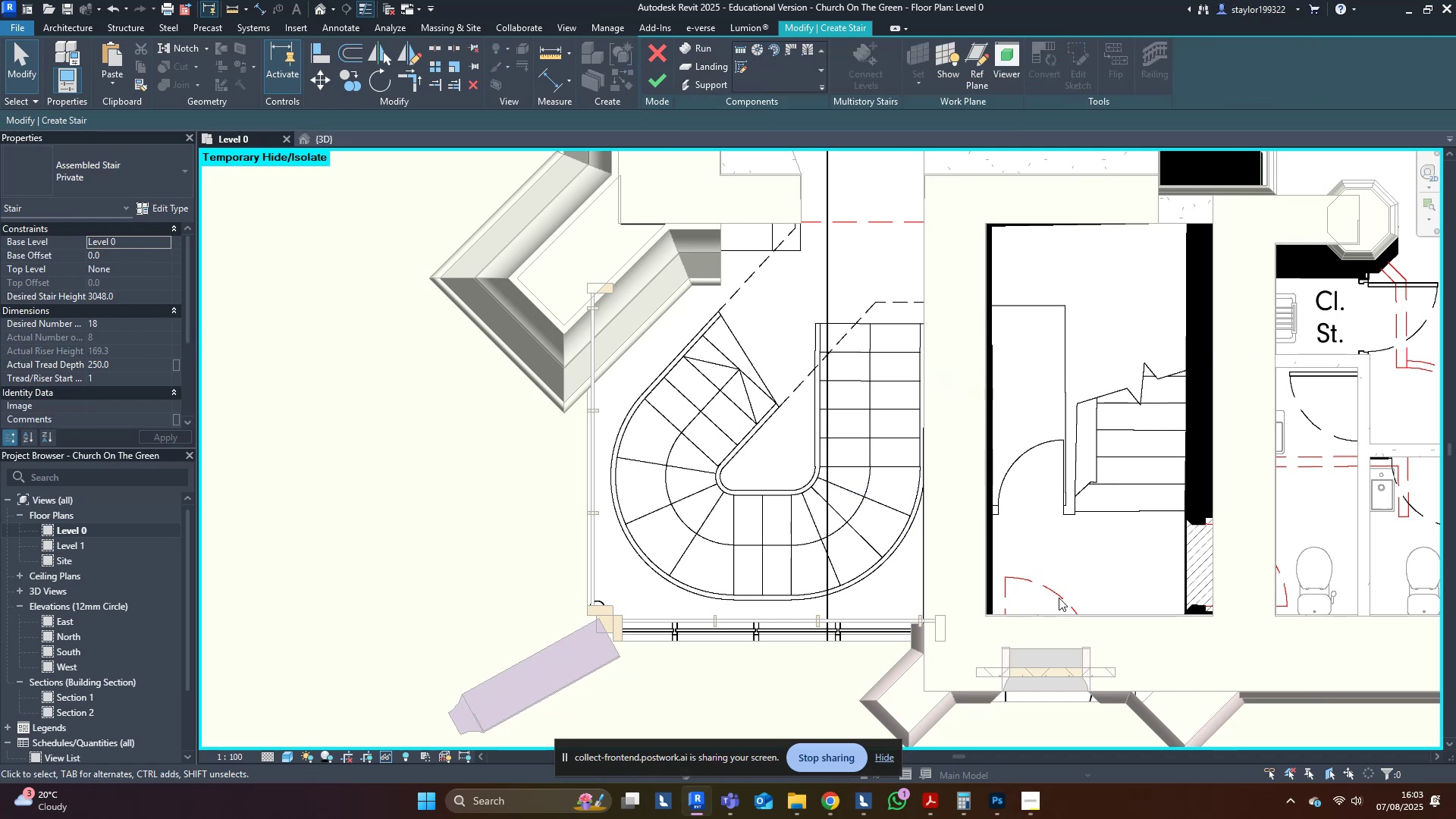 
key(Delete)
 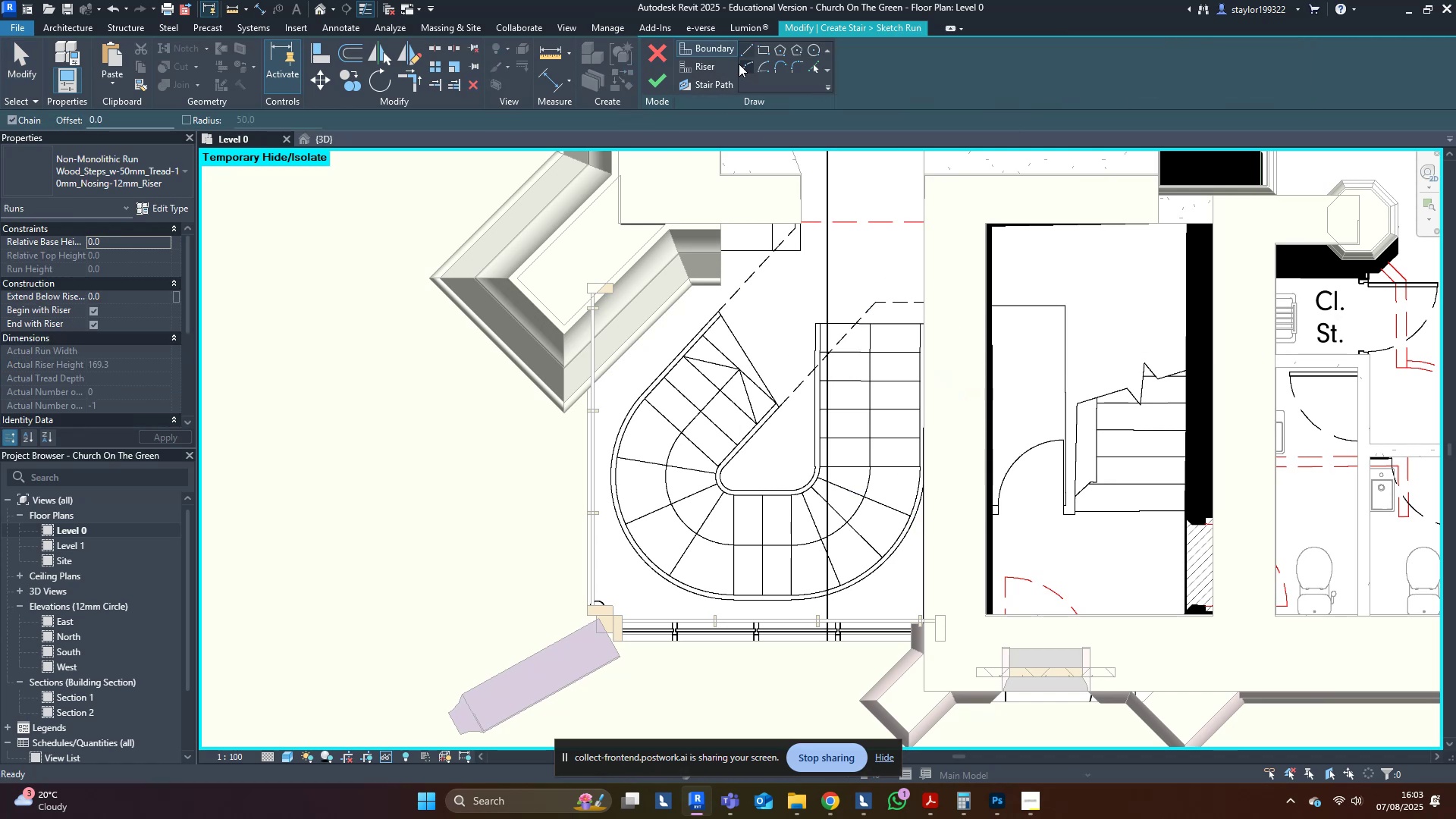 
left_click([746, 48])
 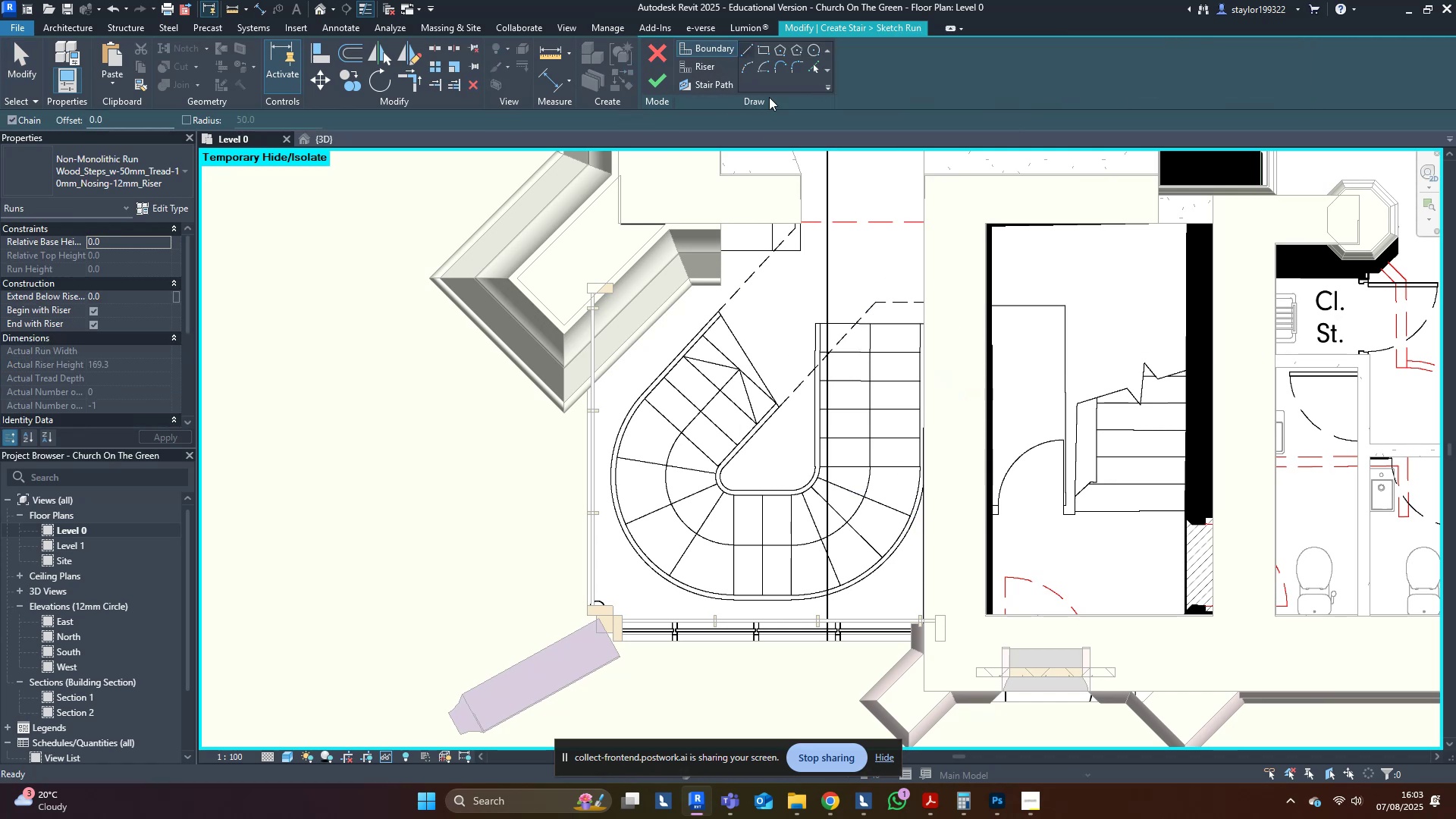 
scroll: coordinate [789, 287], scroll_direction: up, amount: 6.0
 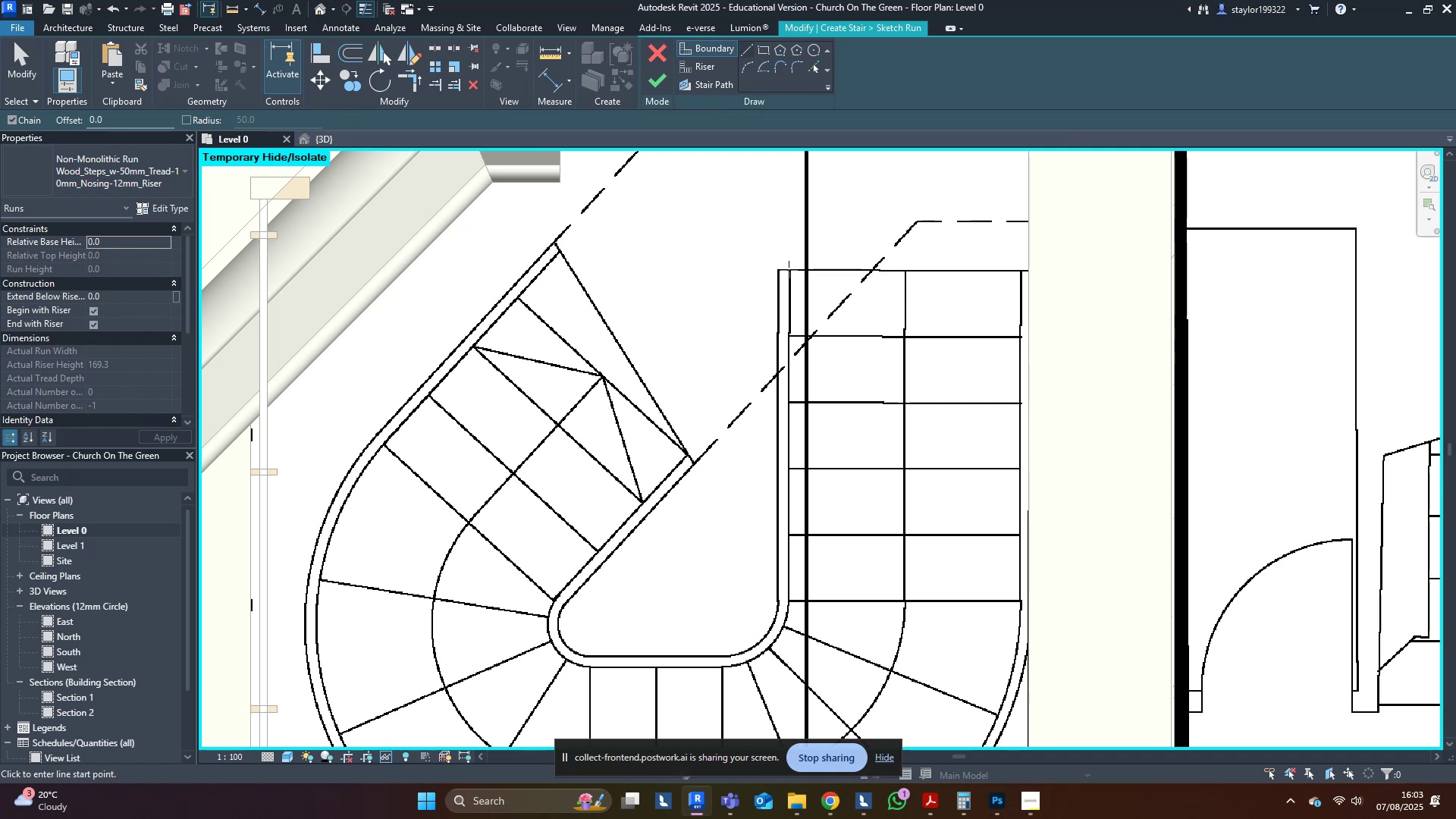 
left_click([789, 269])
 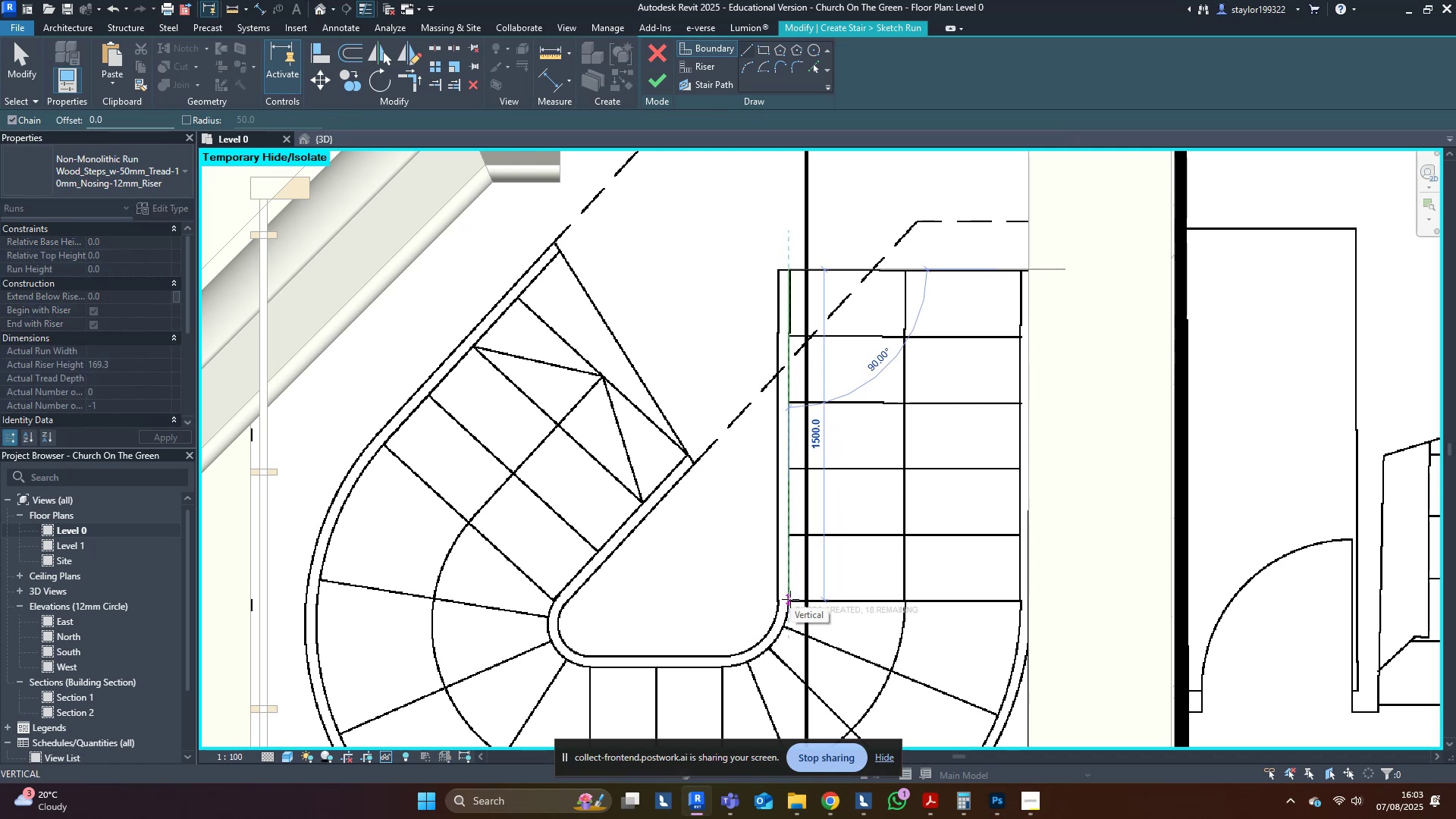 
left_click([790, 600])
 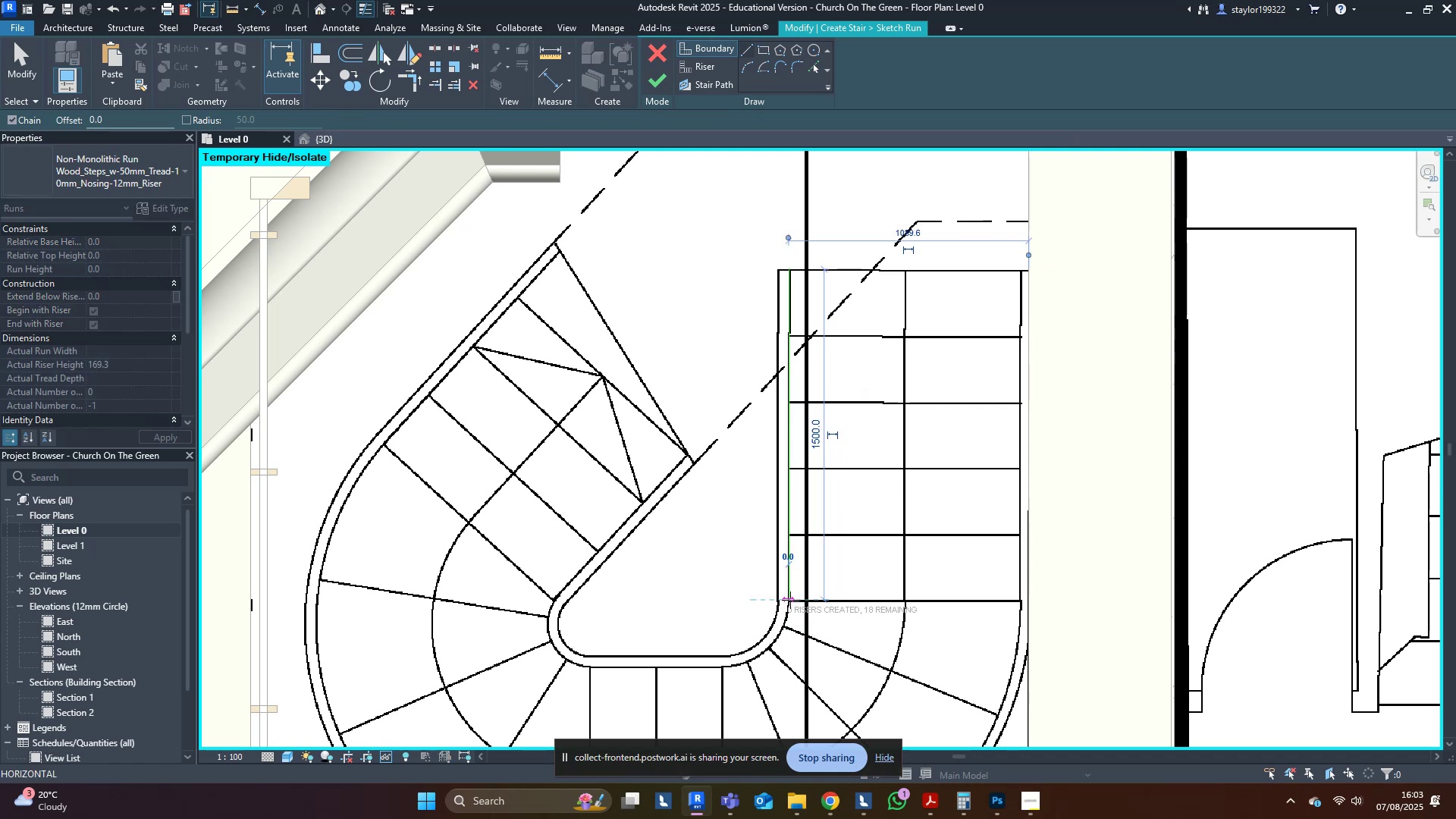 
key(Escape)
 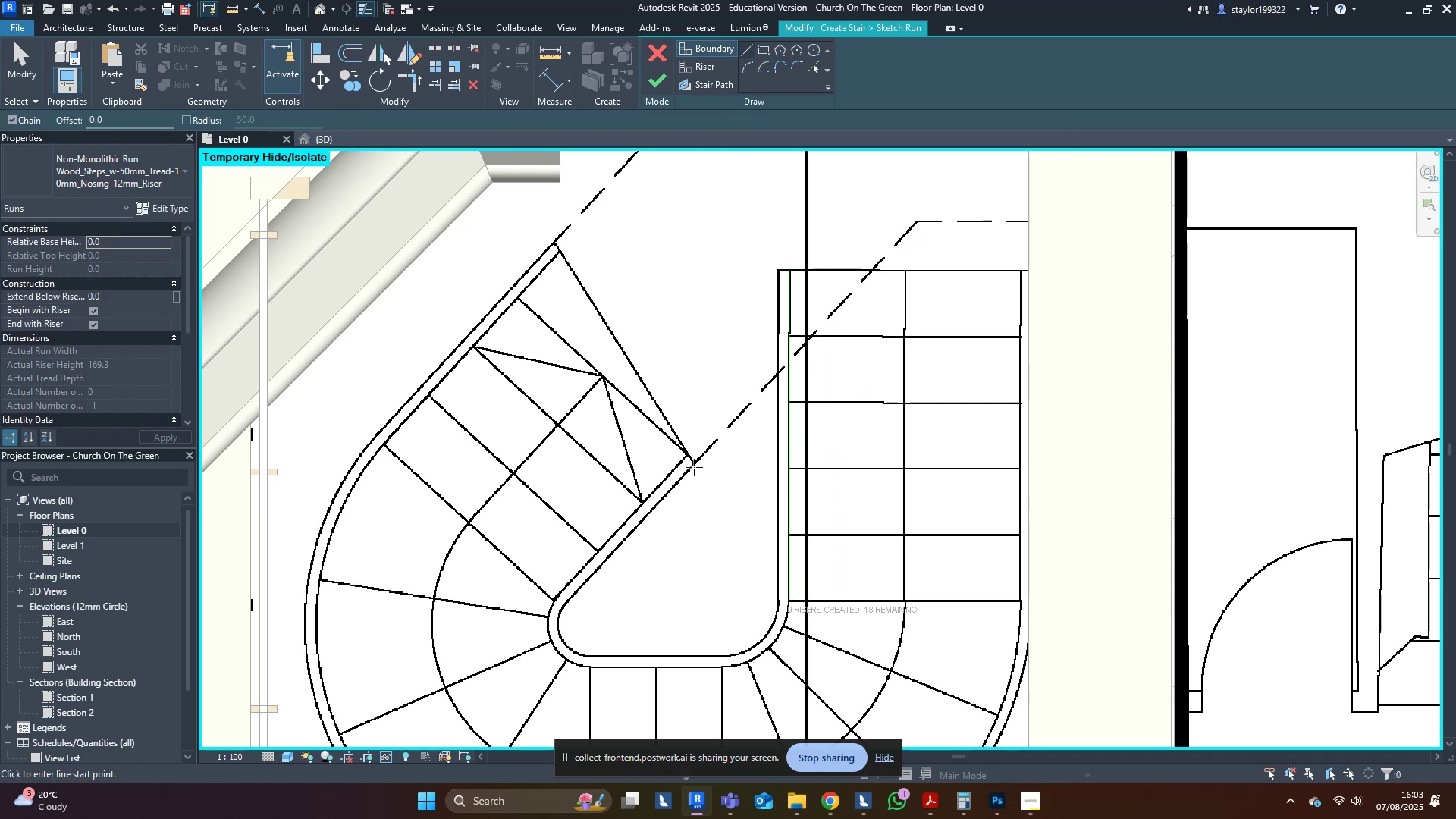 
left_click([694, 466])
 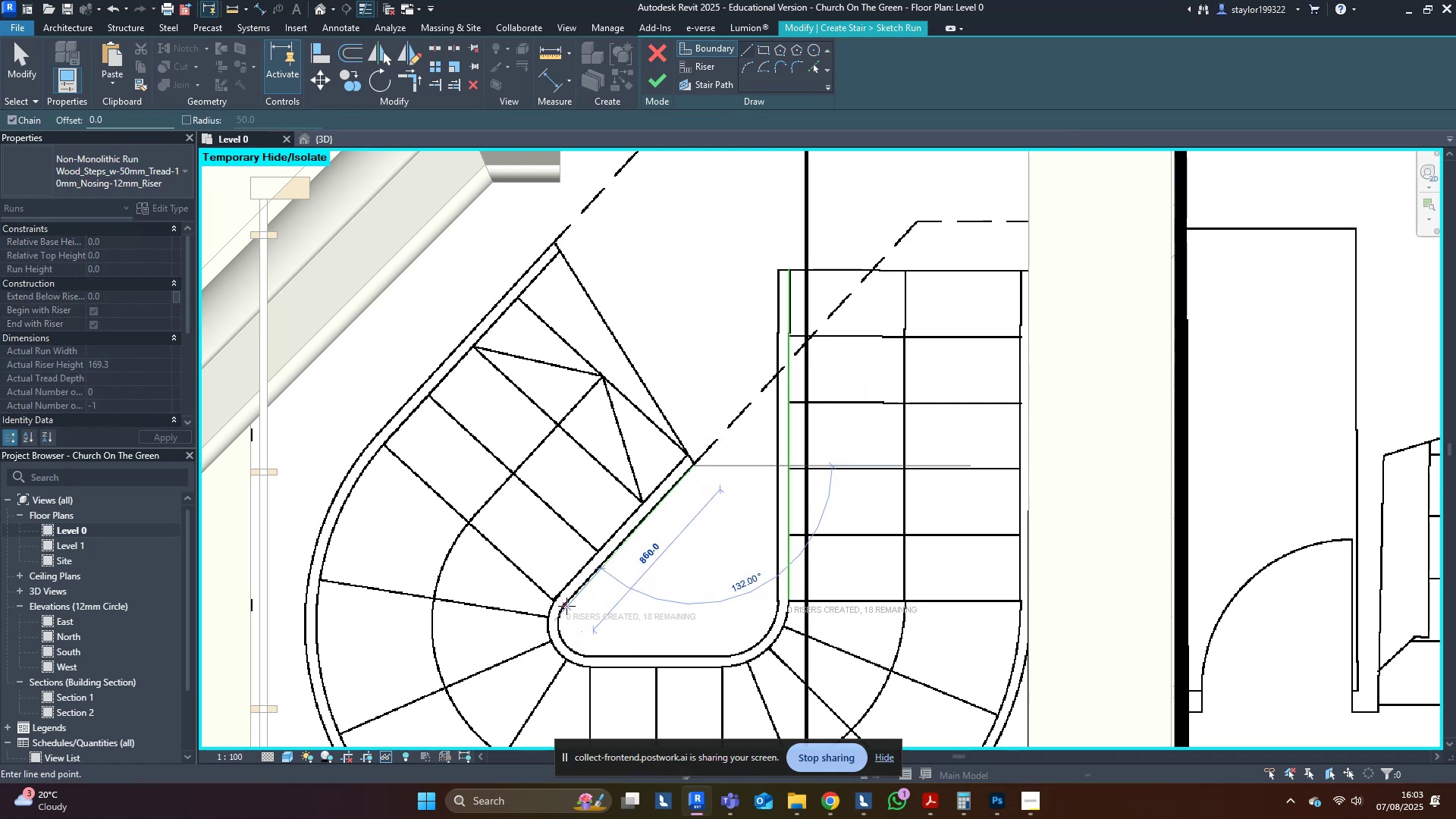 
left_click([566, 606])
 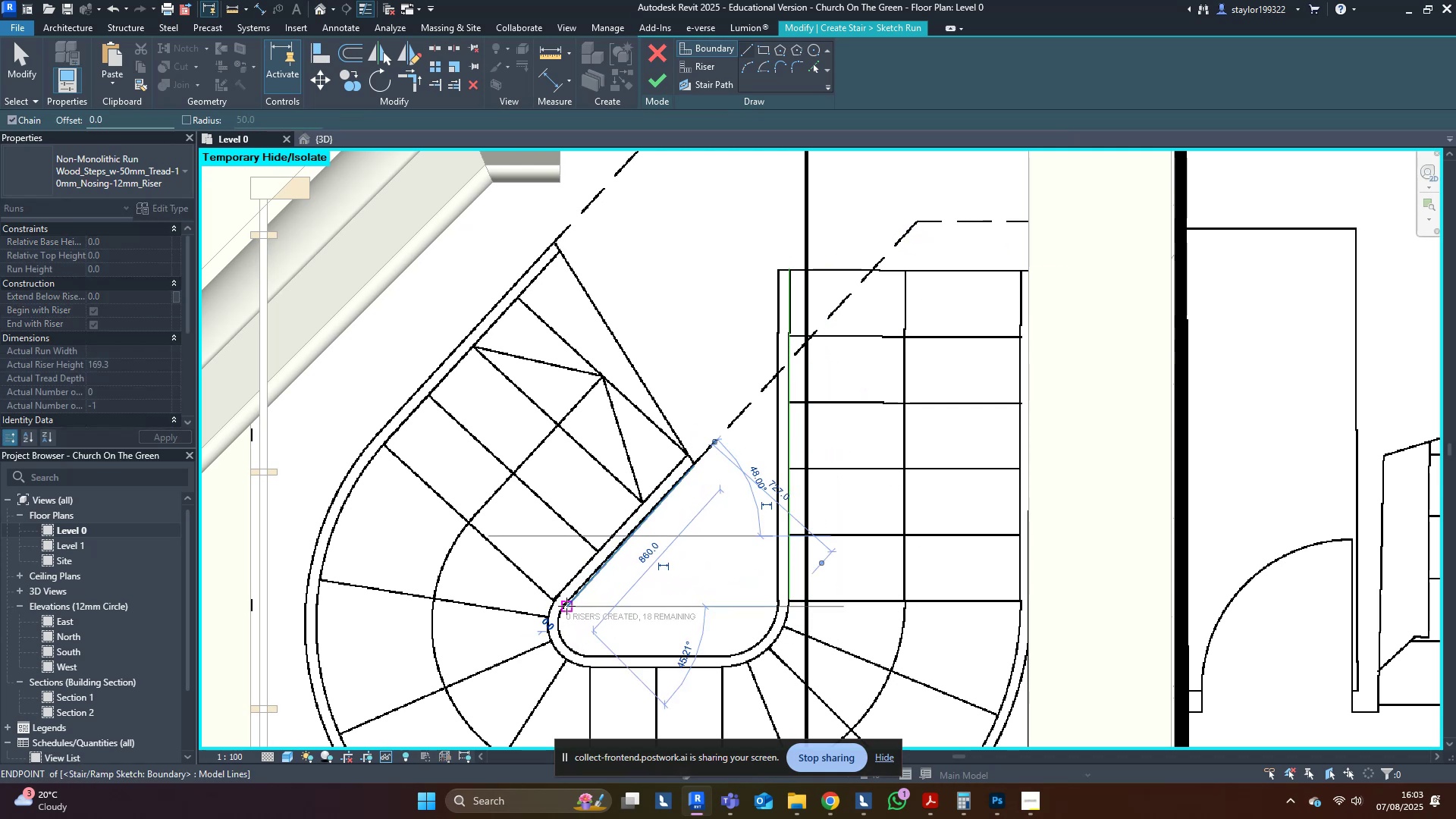 
key(Escape)
 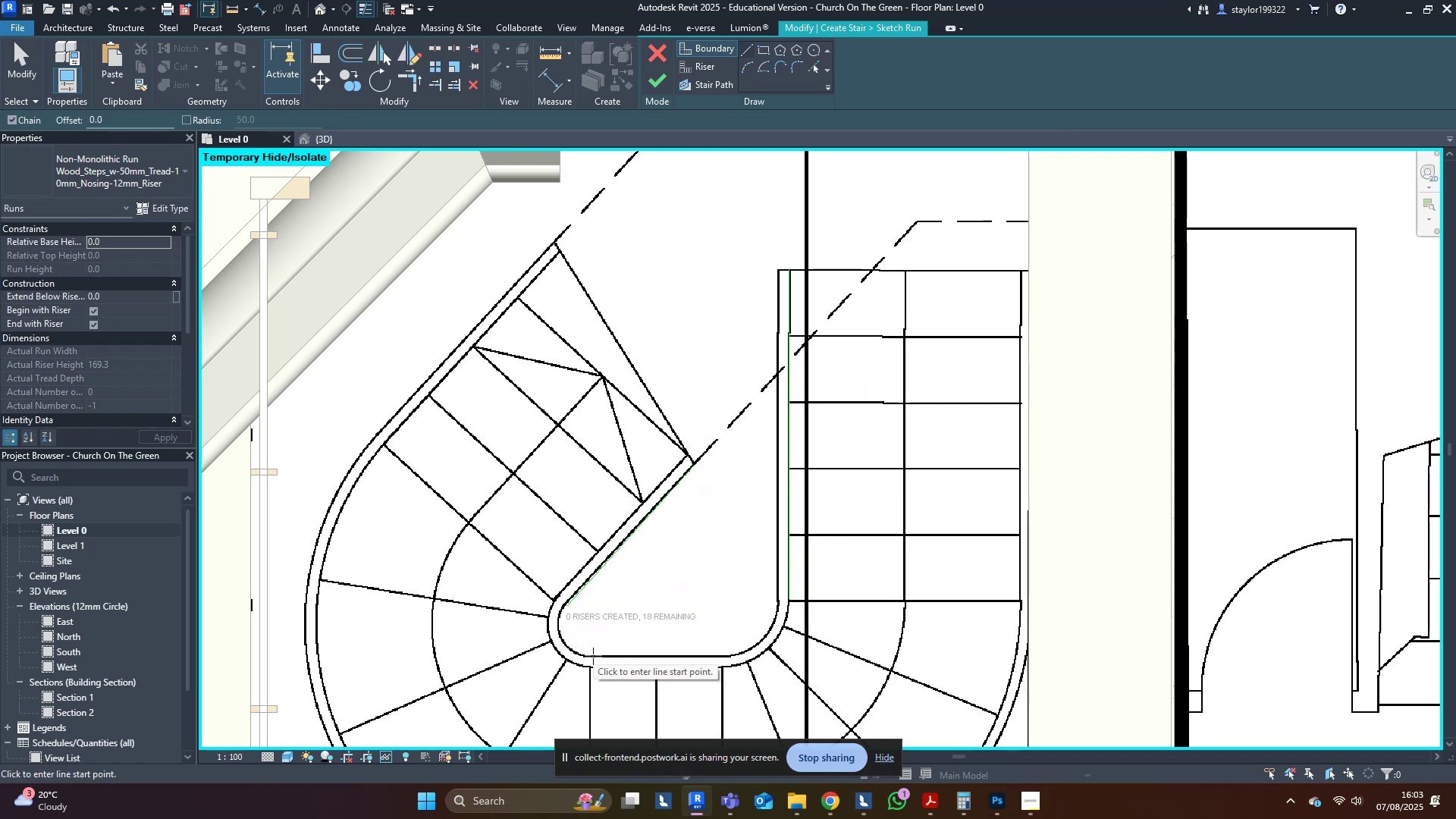 
left_click([592, 656])
 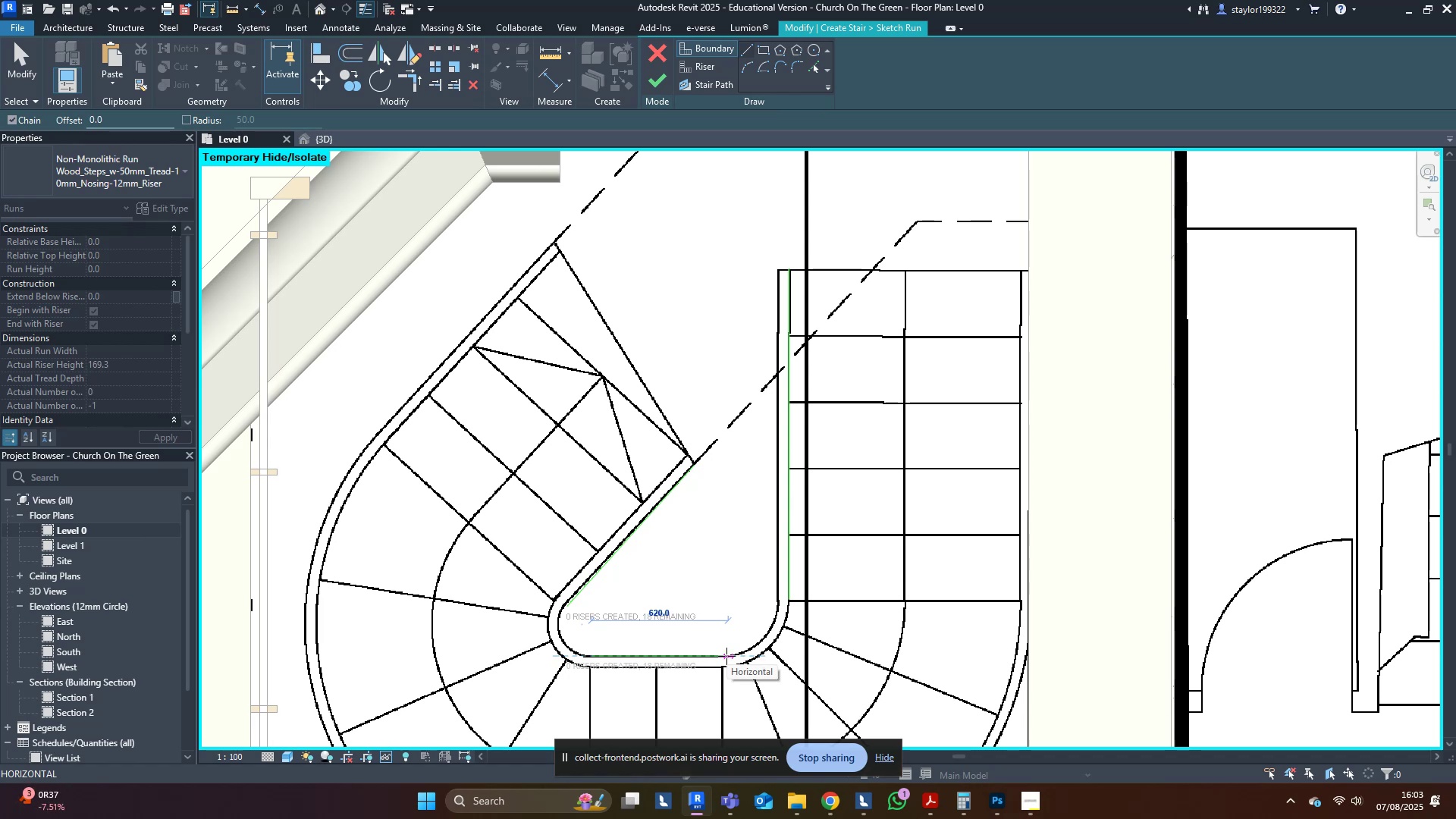 
left_click([726, 656])
 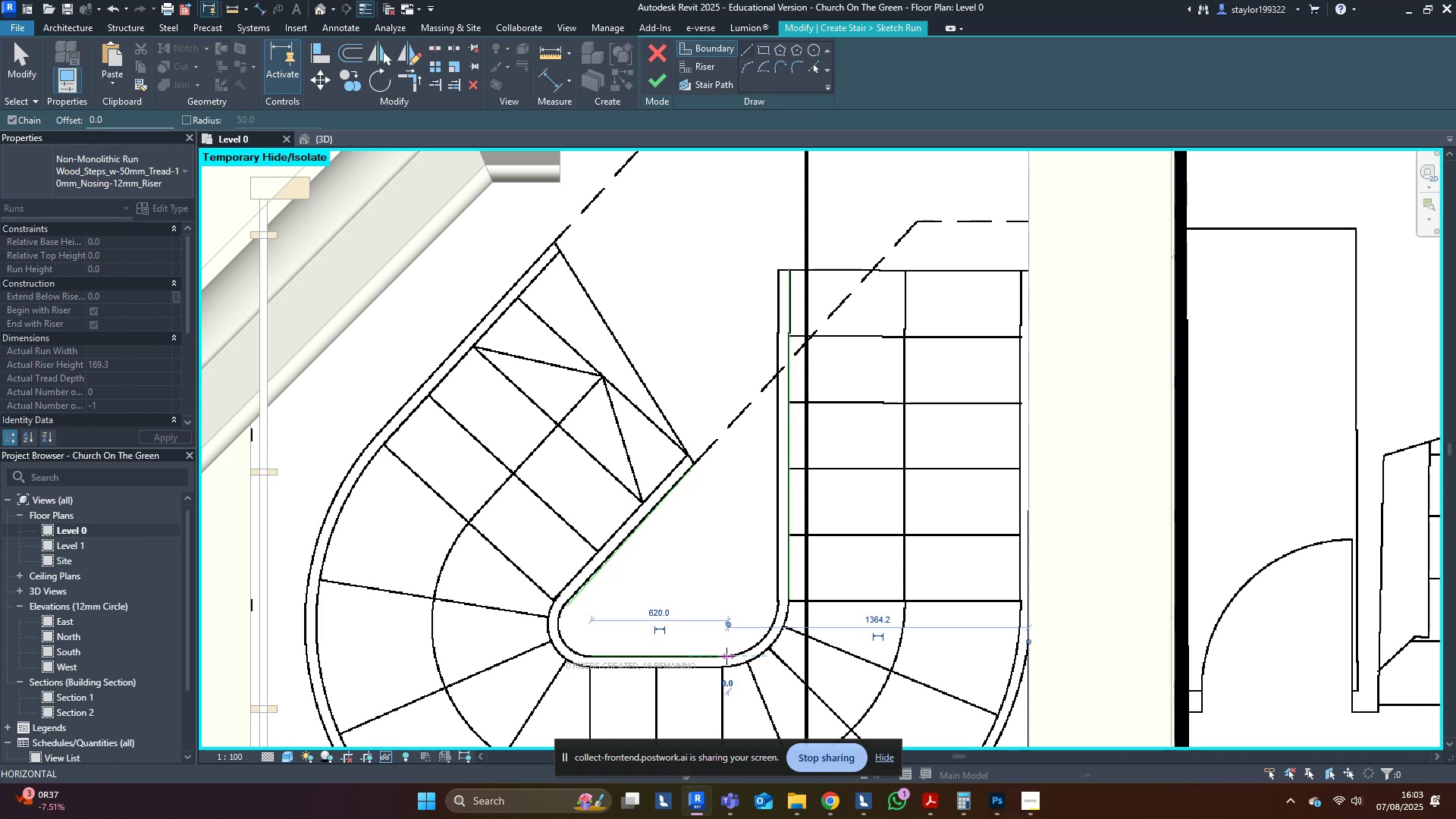 
key(Escape)
key(Escape)
type(md)
 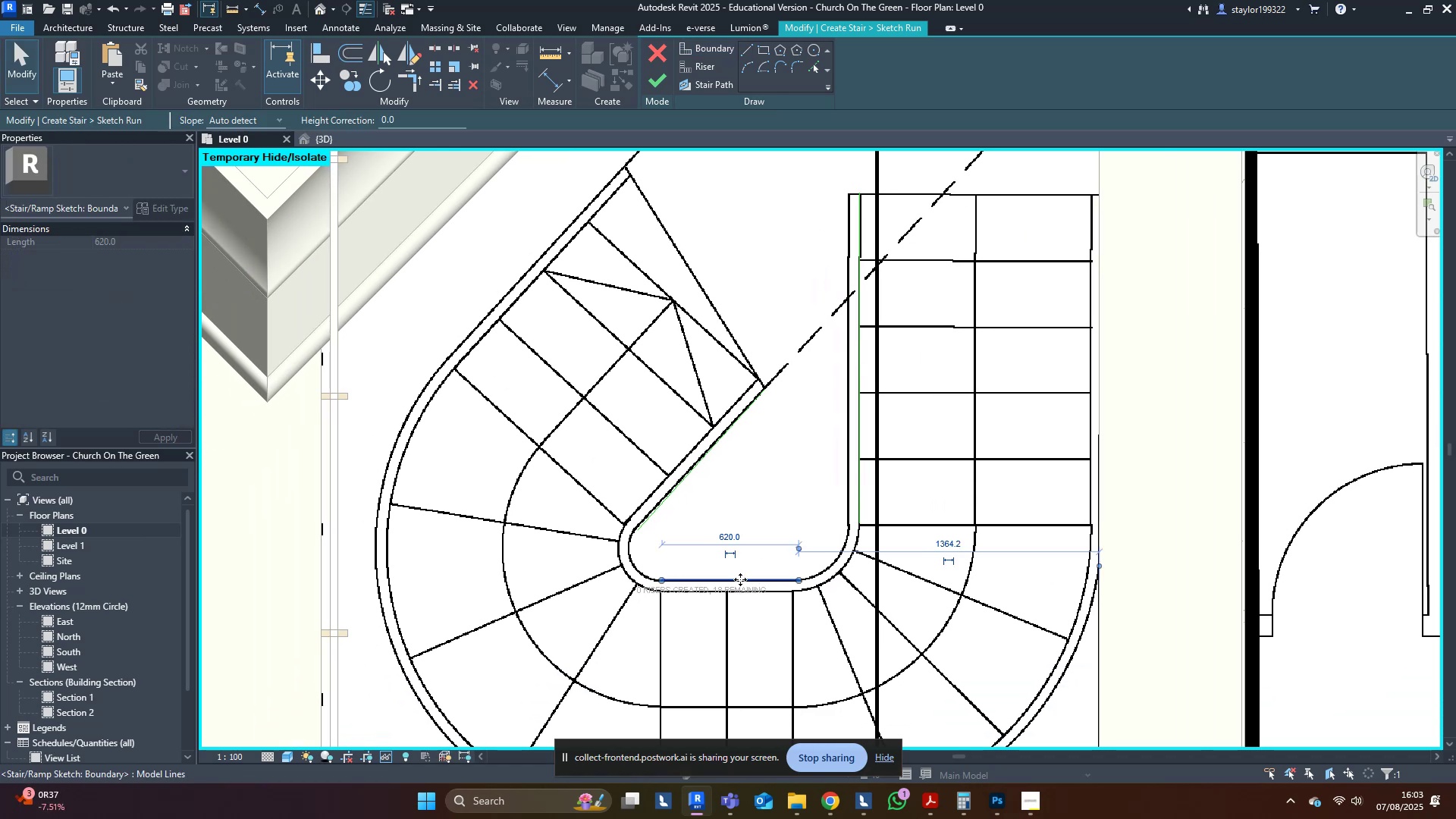 
double_click([740, 576])
 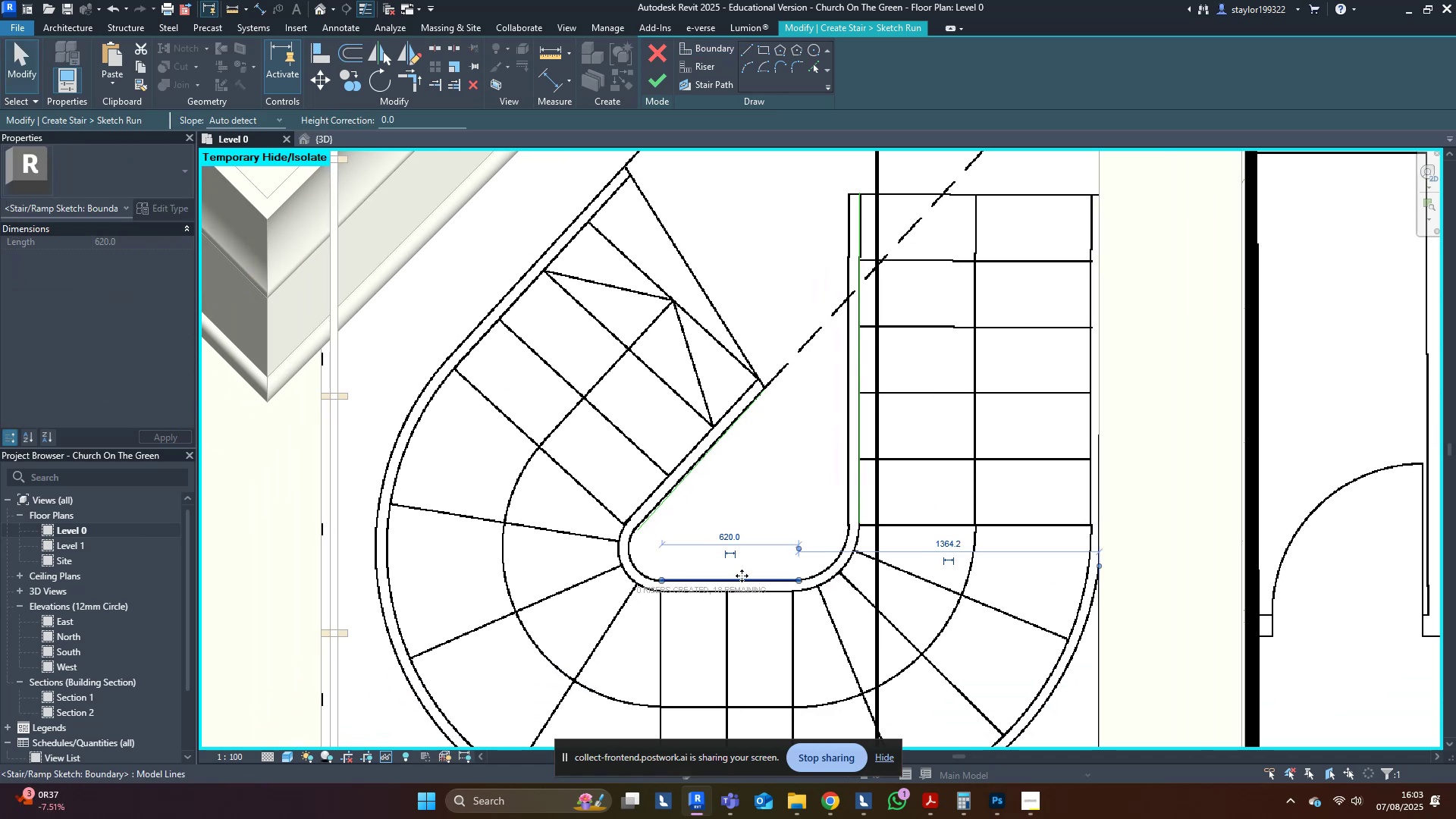 
scroll: coordinate [742, 576], scroll_direction: up, amount: 5.0
 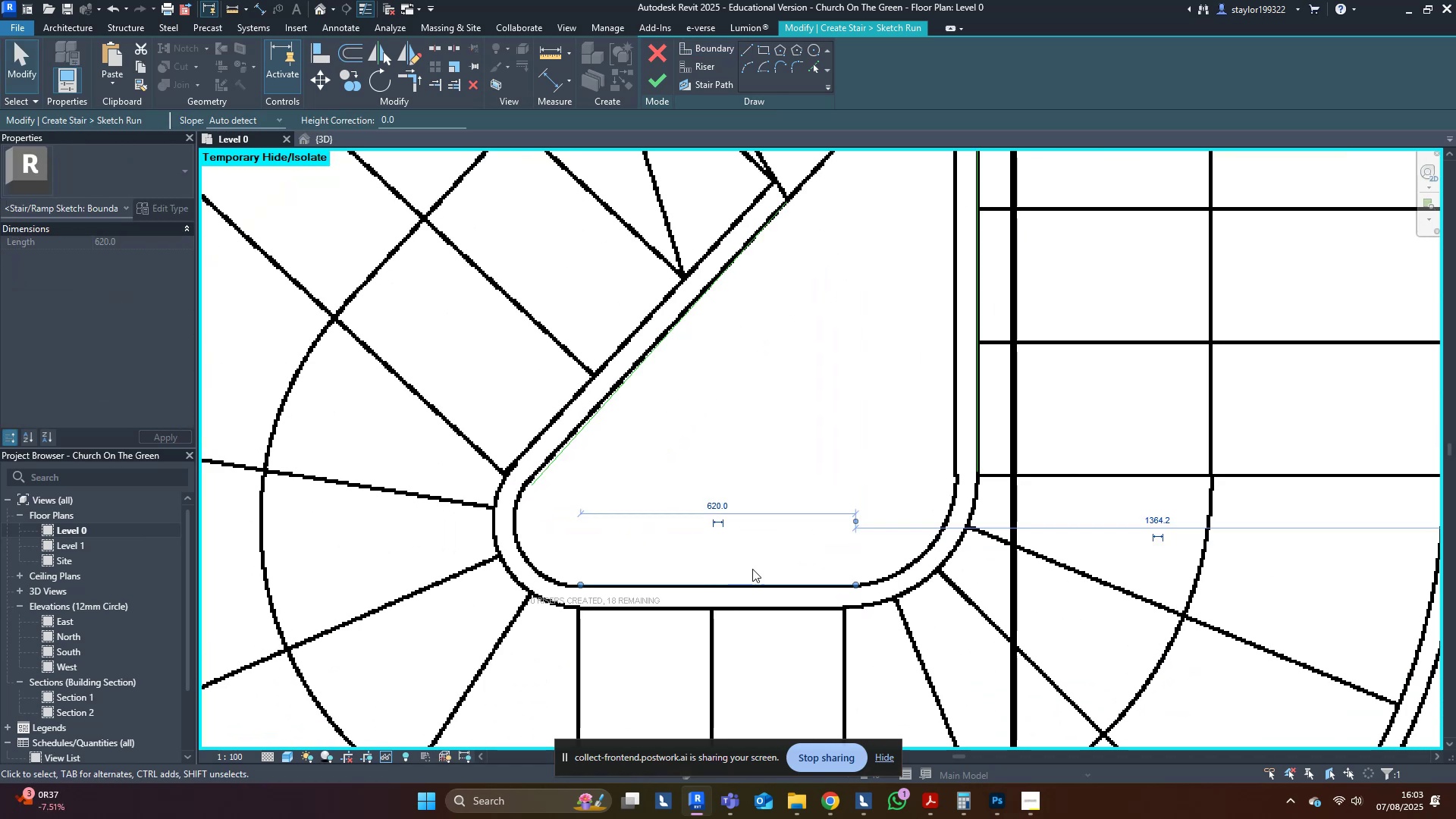 
hold_key(key=ArrowDown, duration=0.61)
 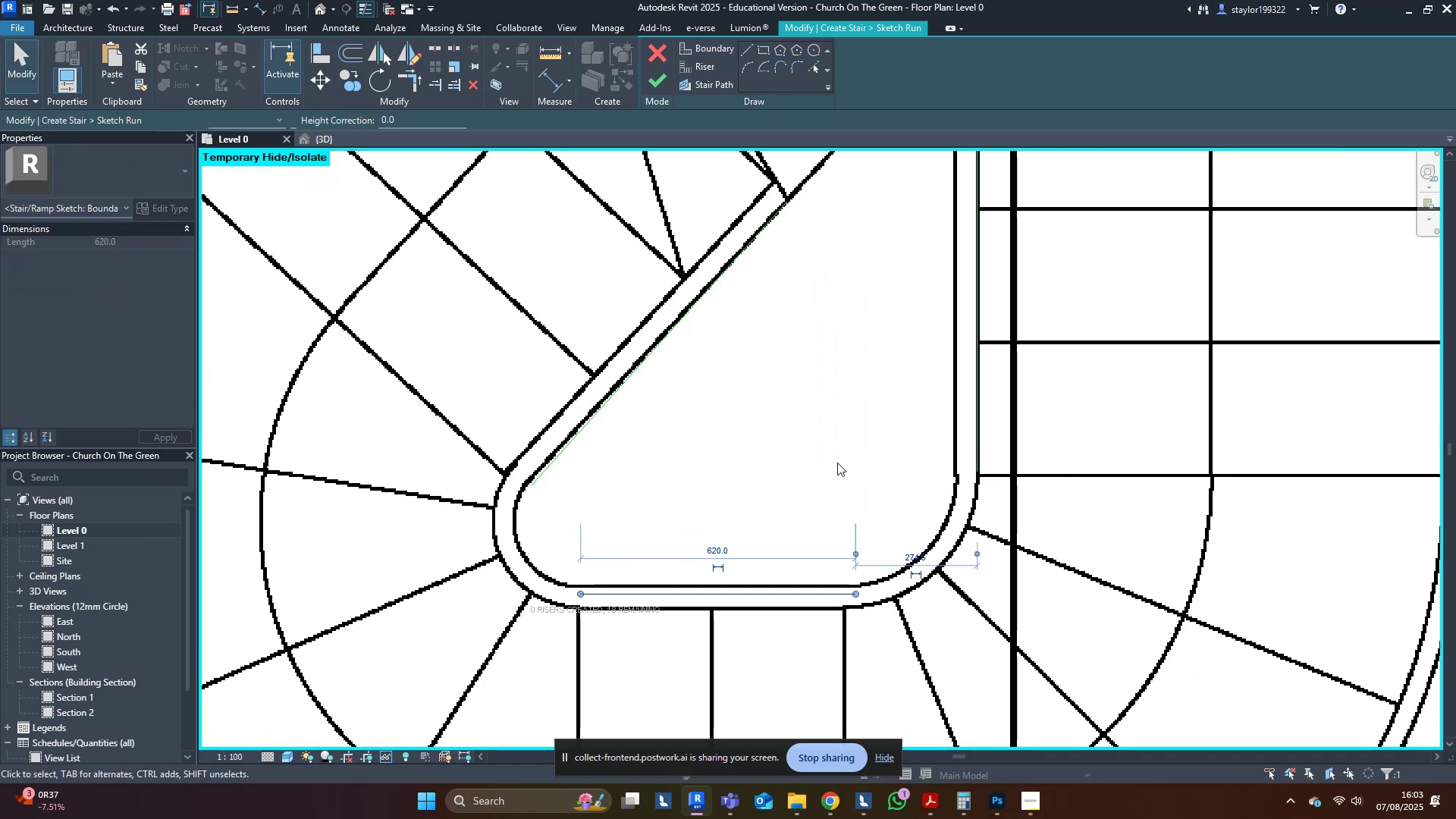 
key(ArrowDown)
 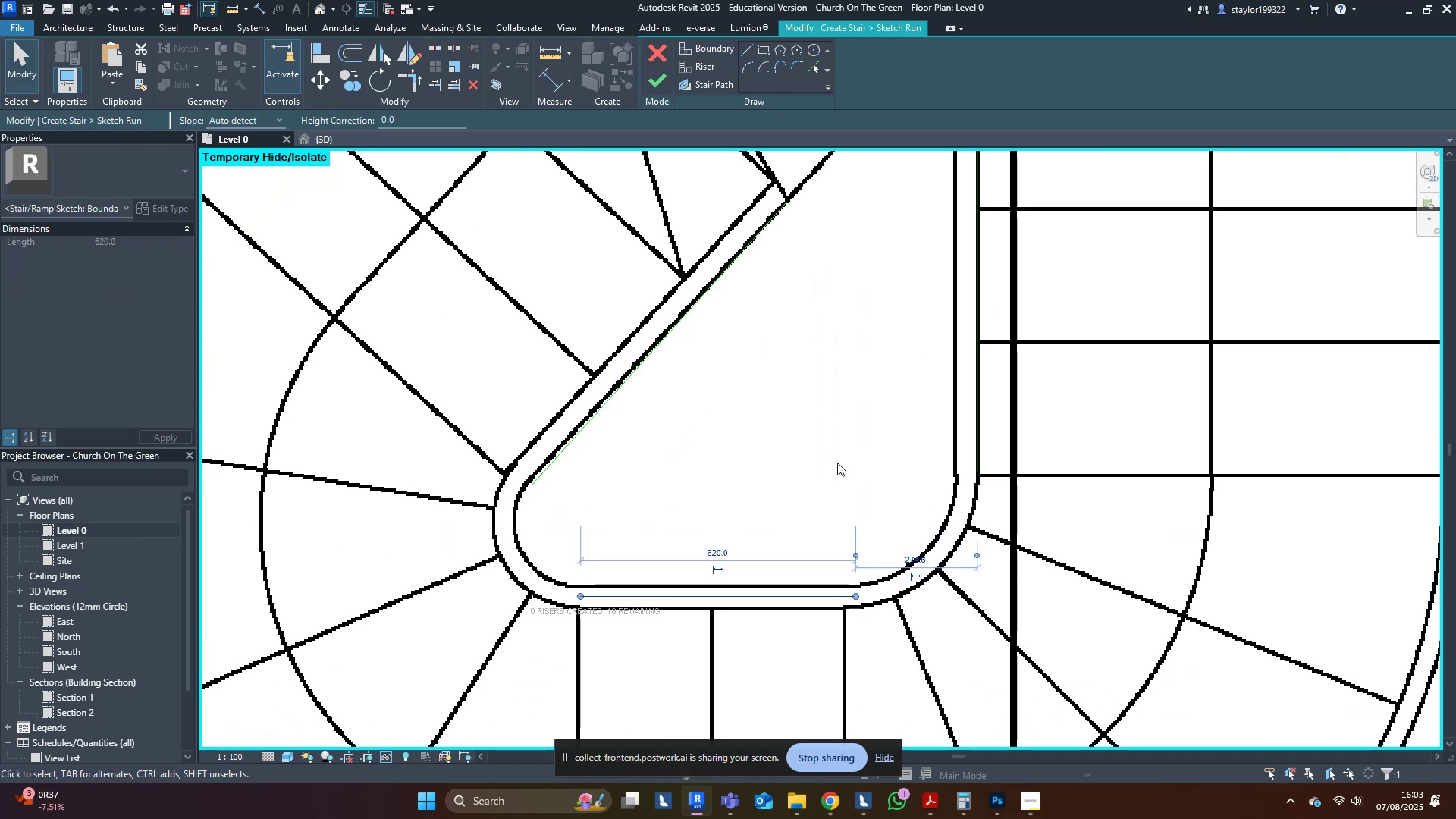 
key(ArrowDown)
 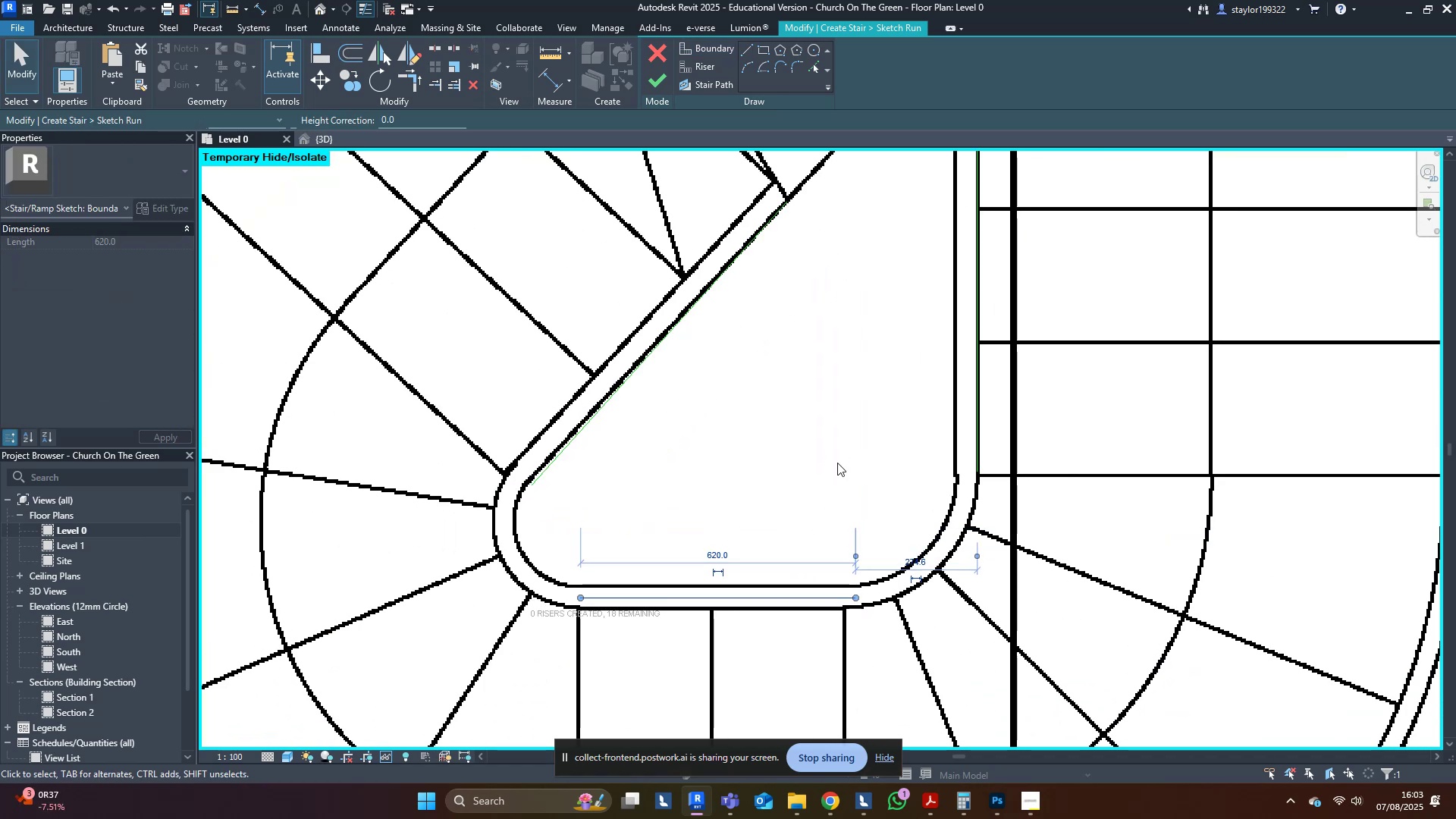 
key(ArrowDown)
 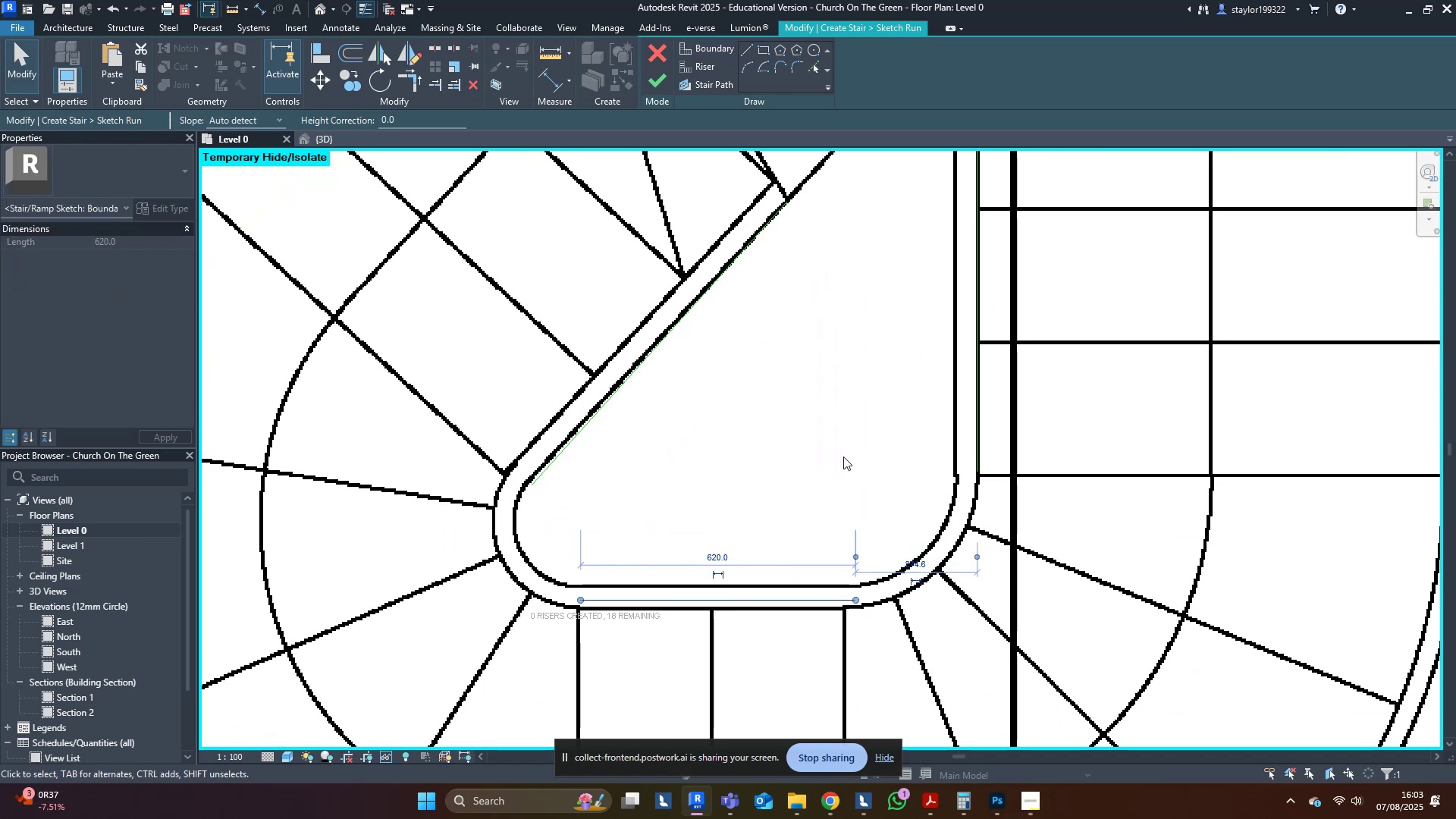 
hold_key(key=ArrowDown, duration=0.58)
 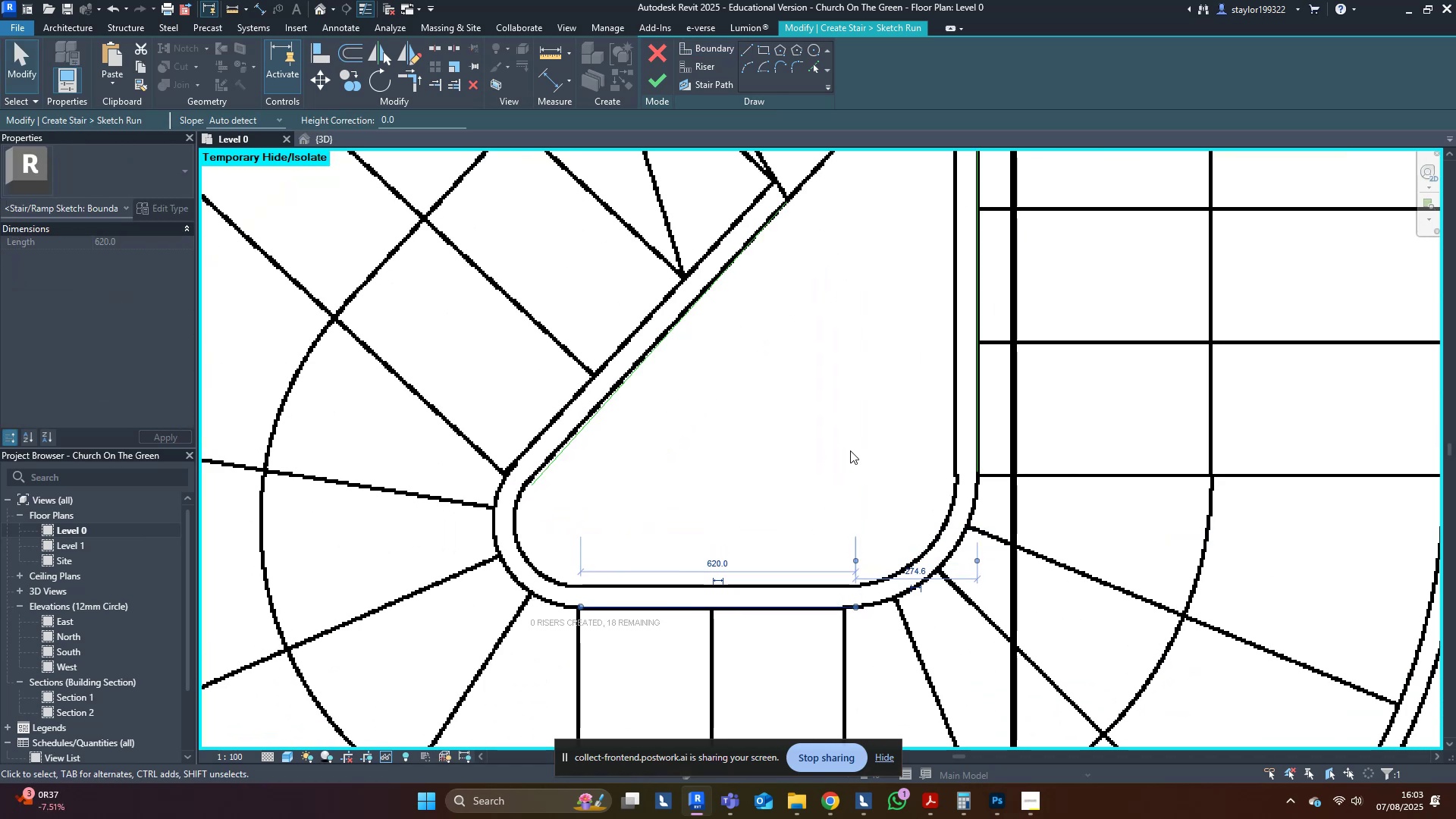 
key(ArrowDown)
 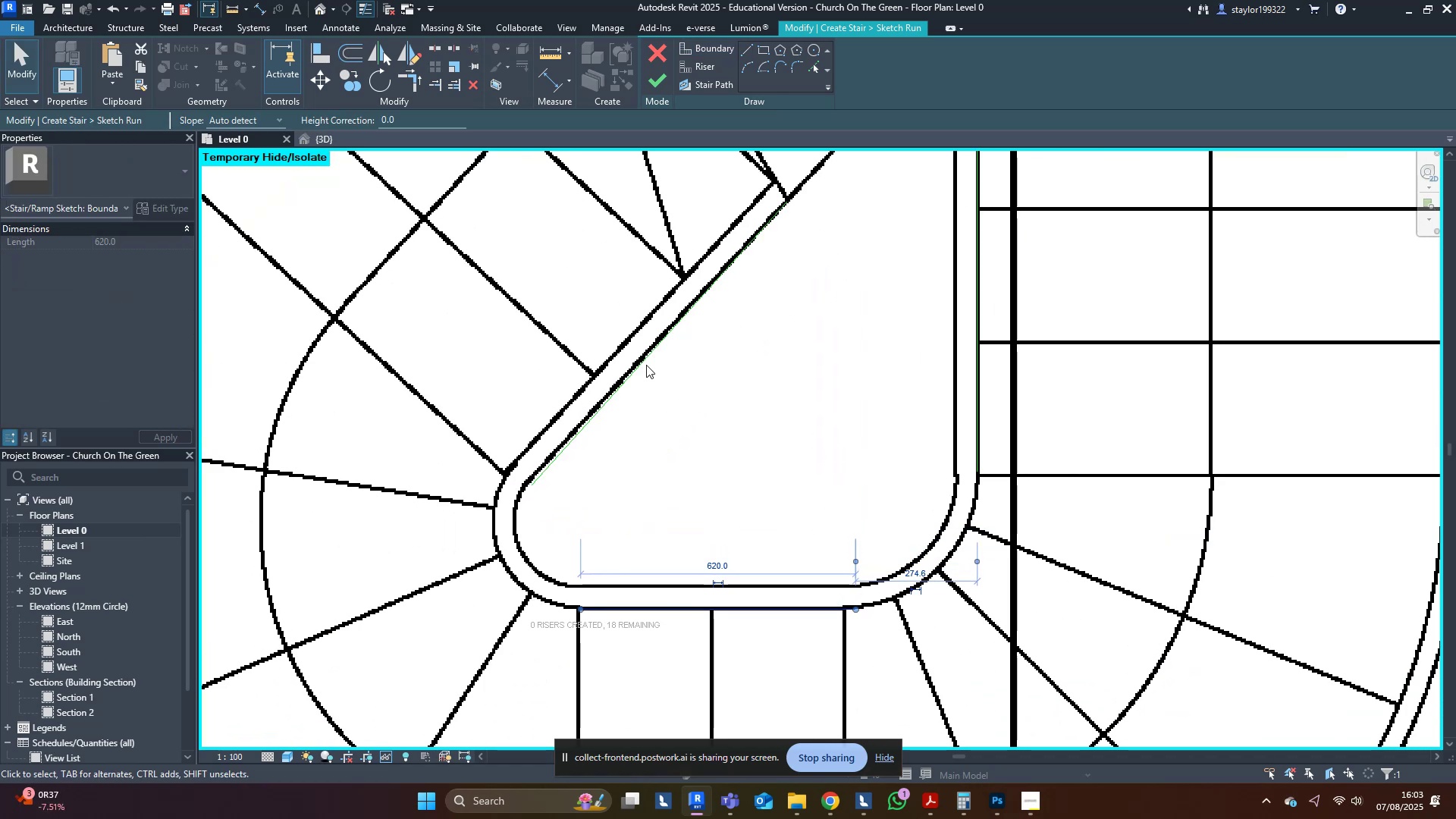 
left_click([639, 362])
 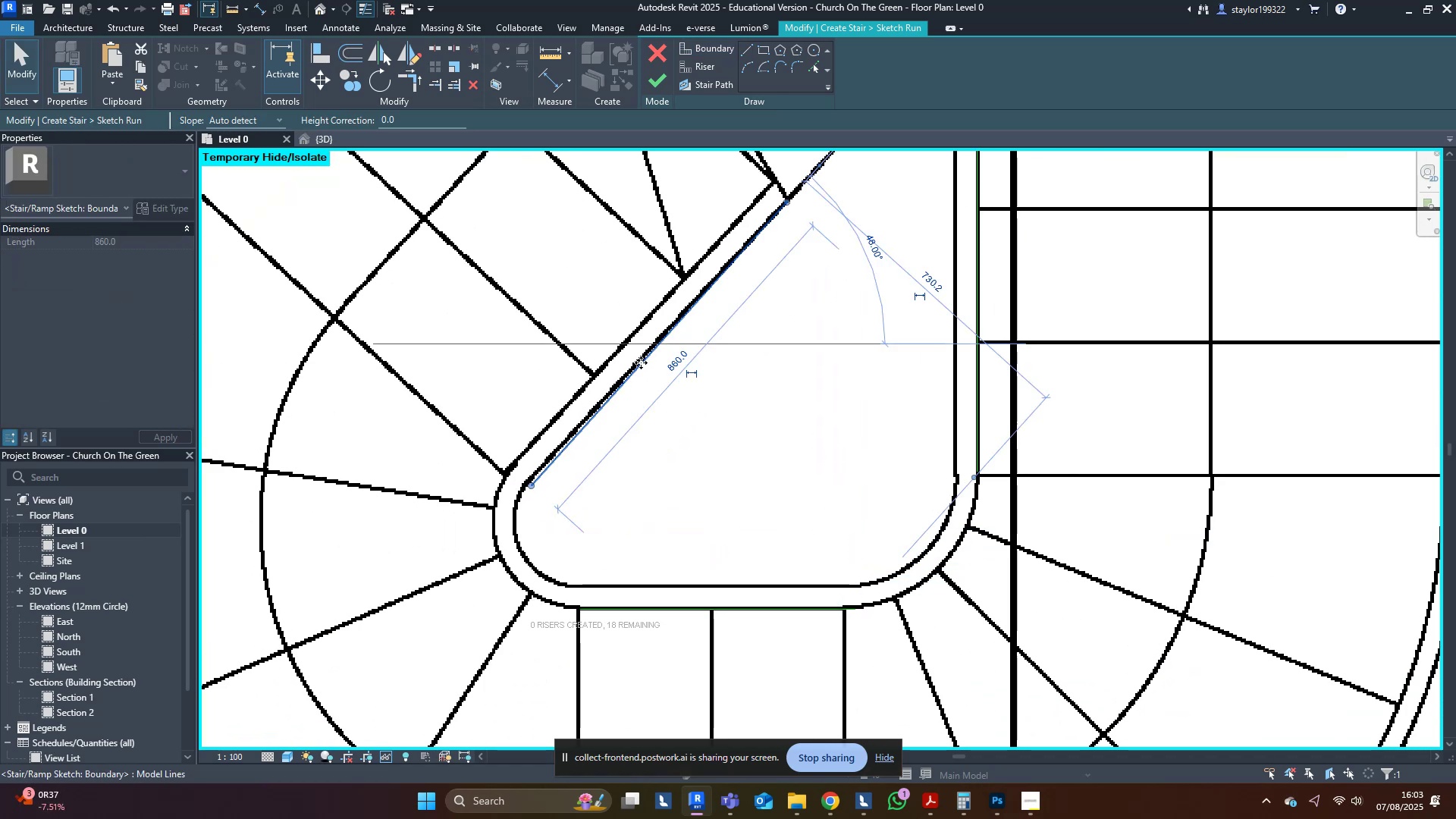 
left_click_drag(start_coordinate=[641, 362], to_coordinate=[618, 347])
 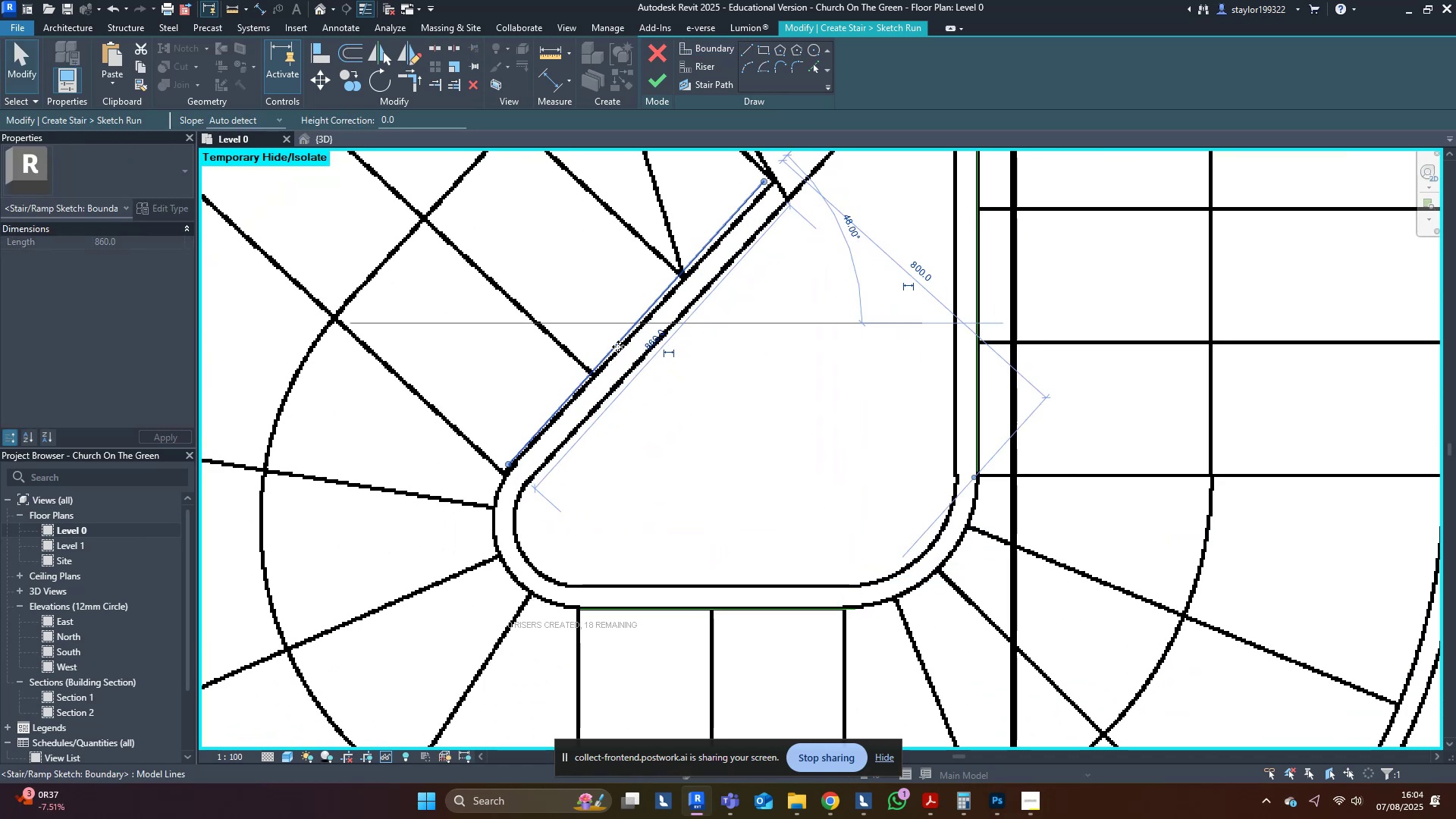 
key(ArrowDown)
 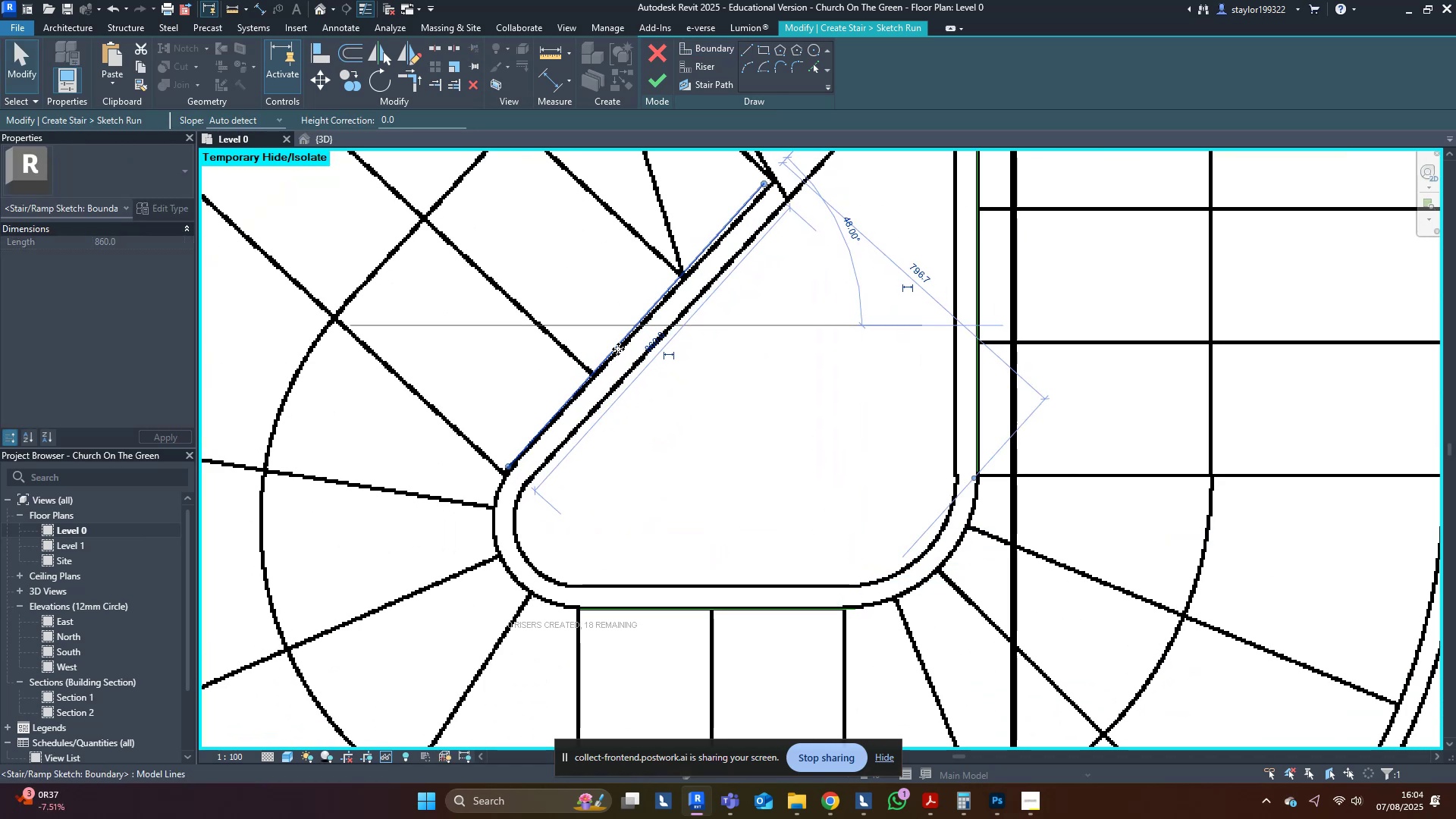 
key(ArrowRight)
 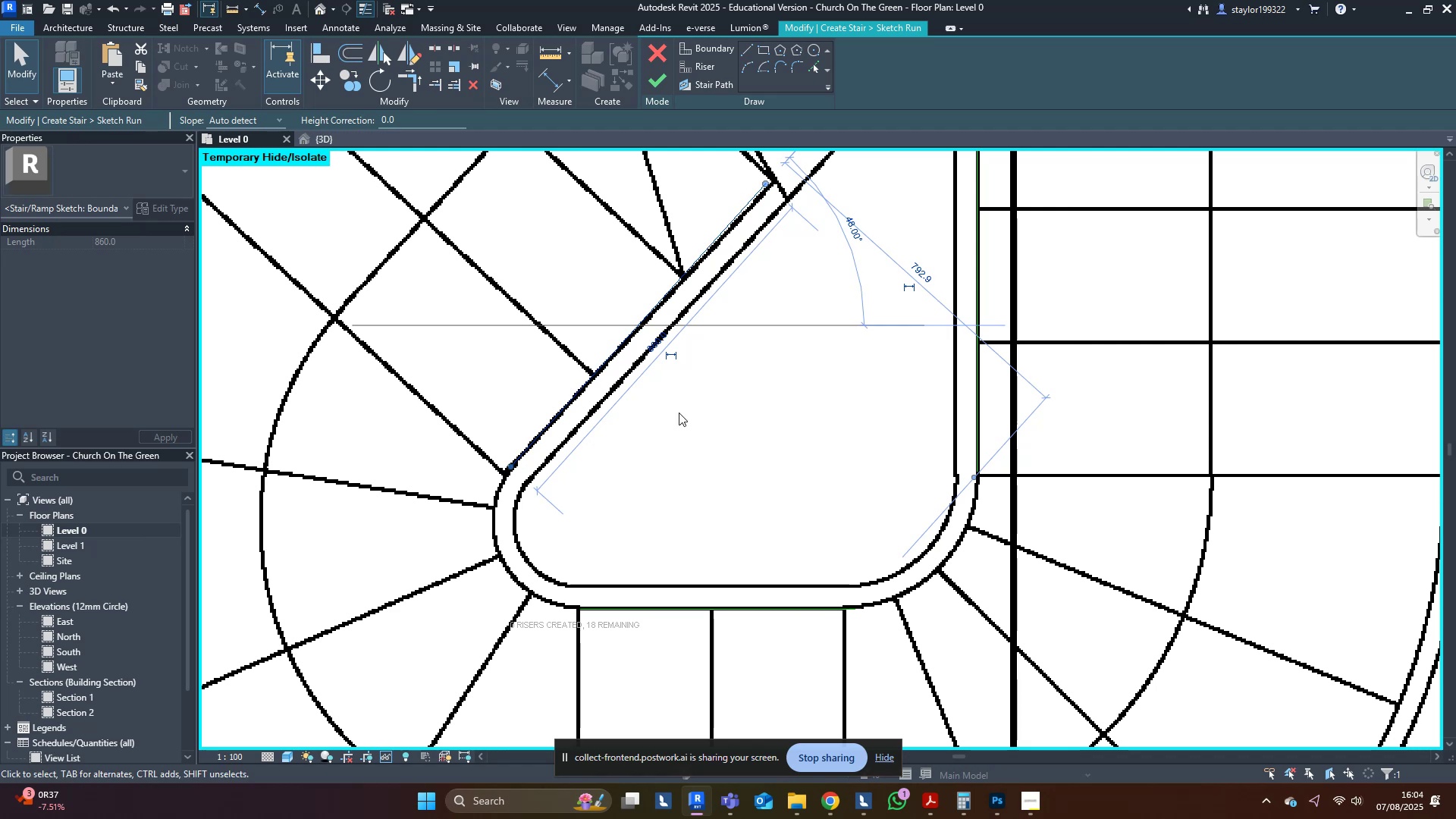 
left_click([747, 495])
 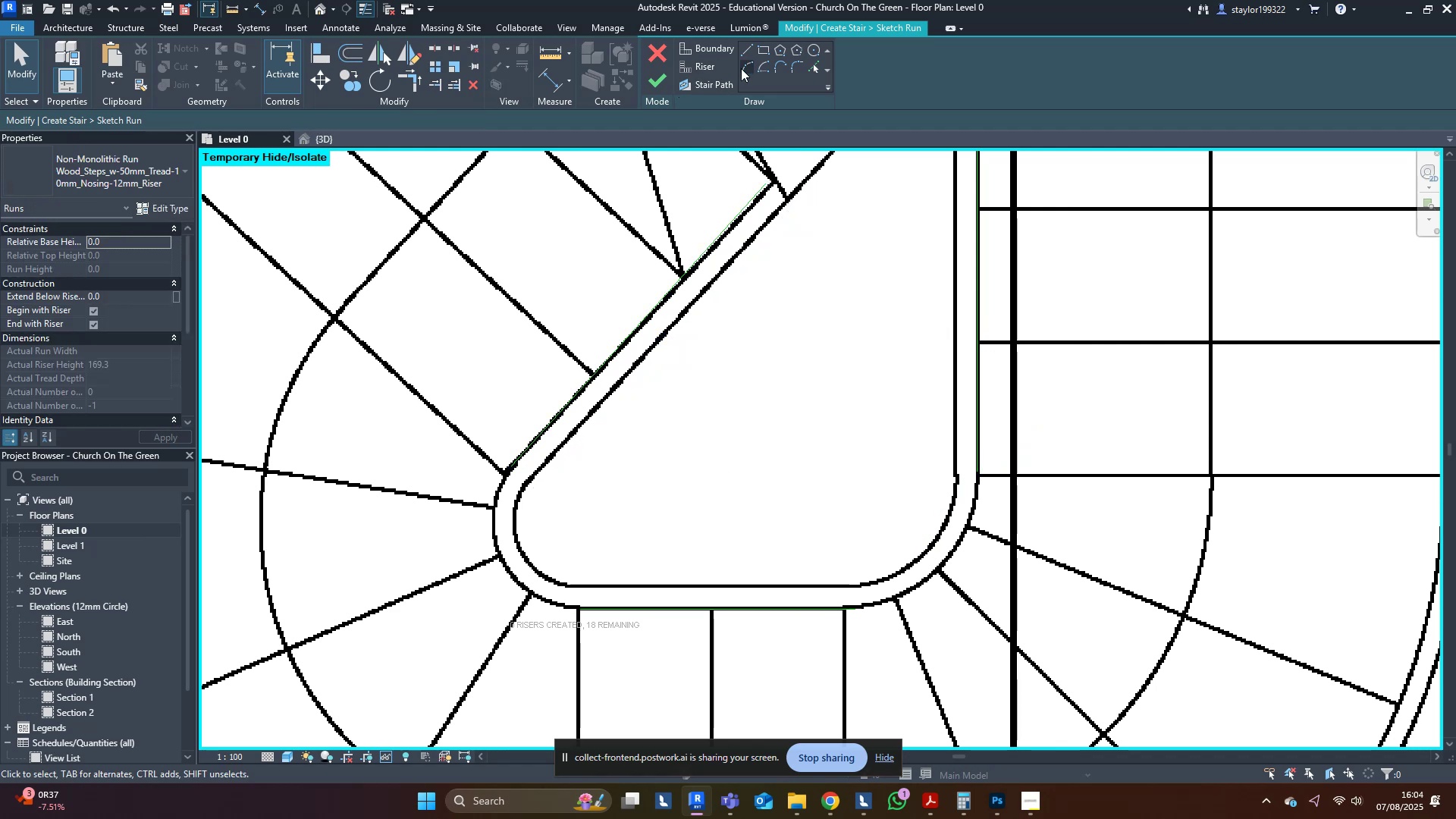 
left_click([745, 62])
 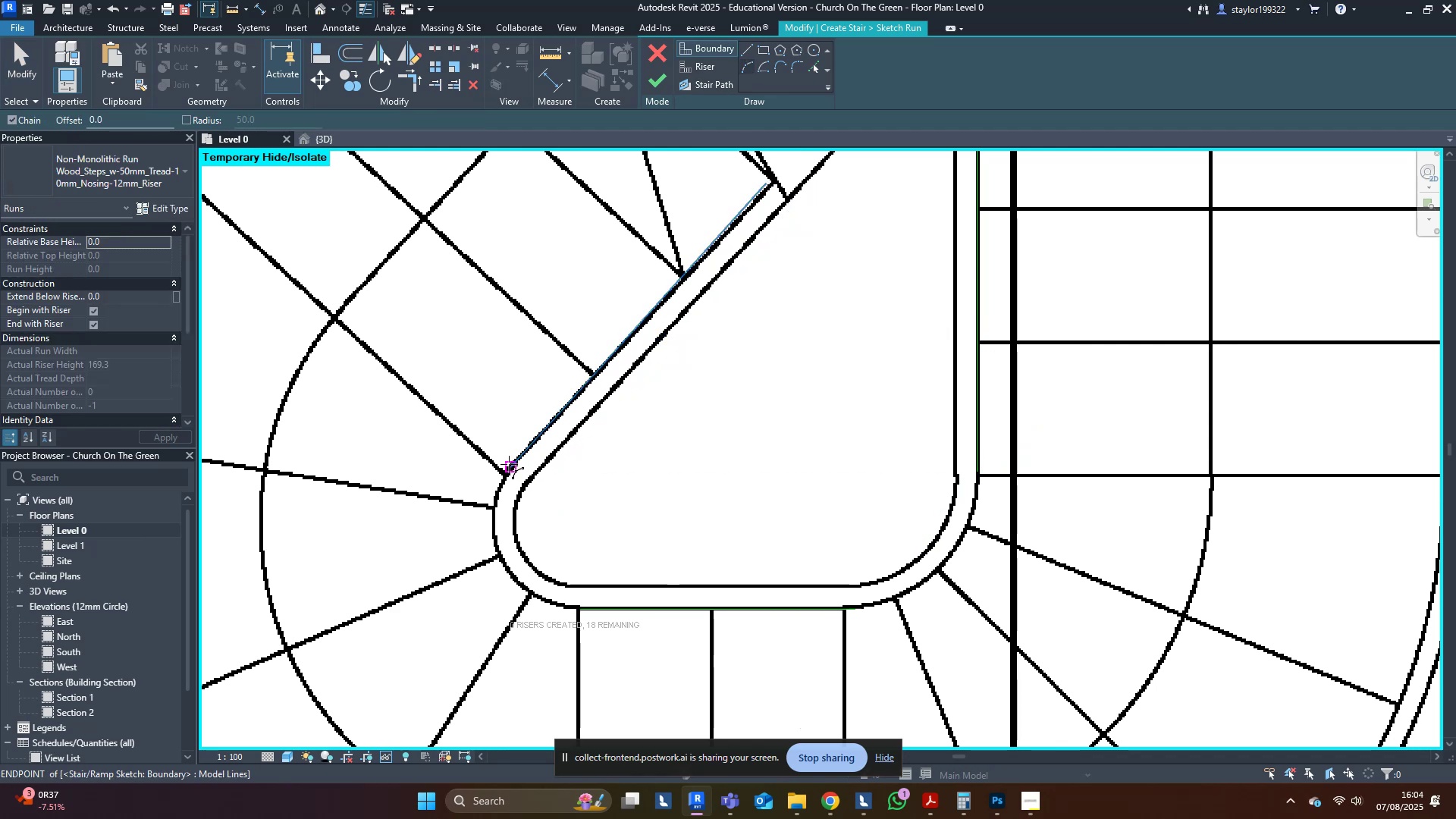 
left_click([508, 469])
 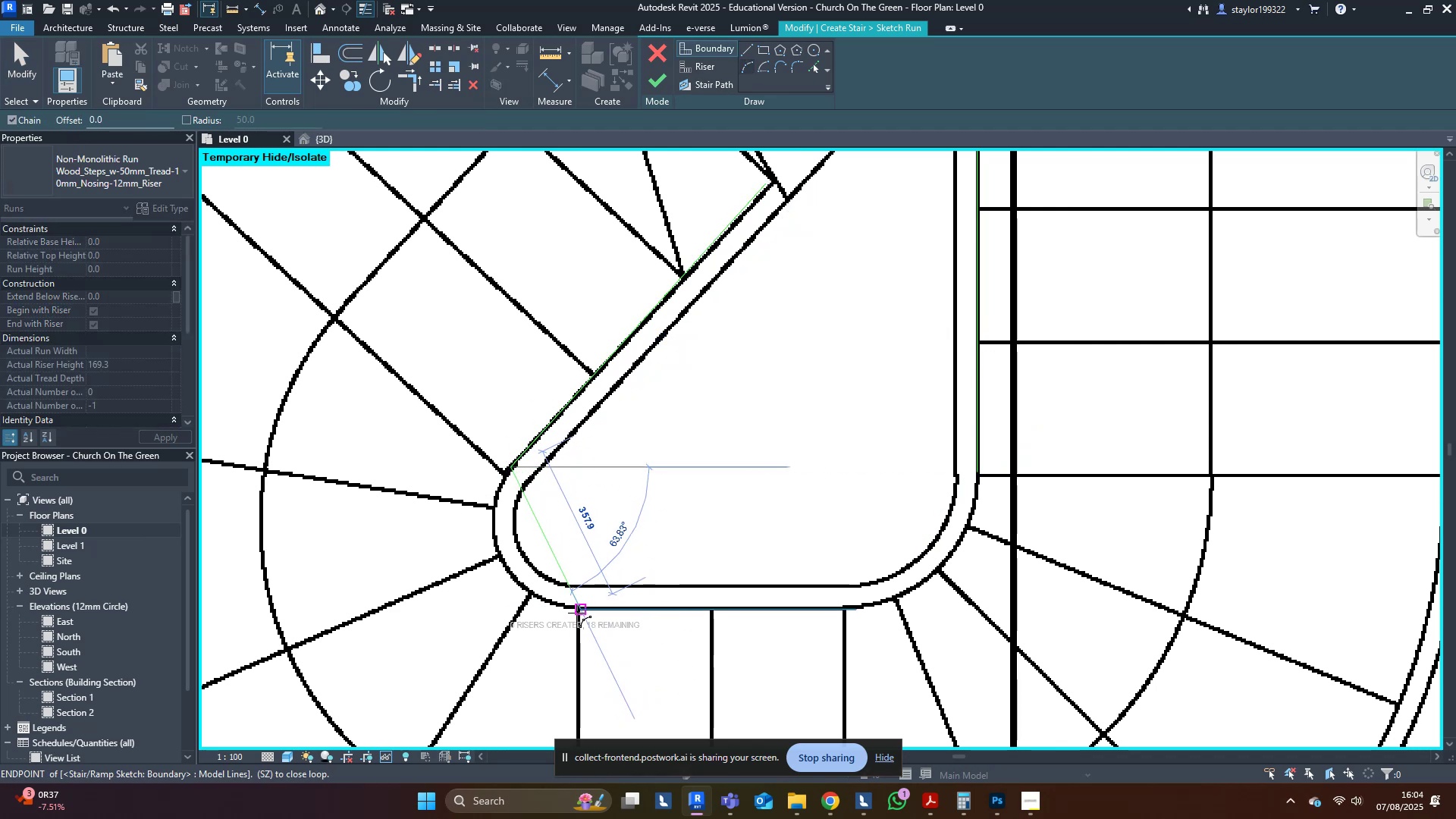 
left_click([579, 613])
 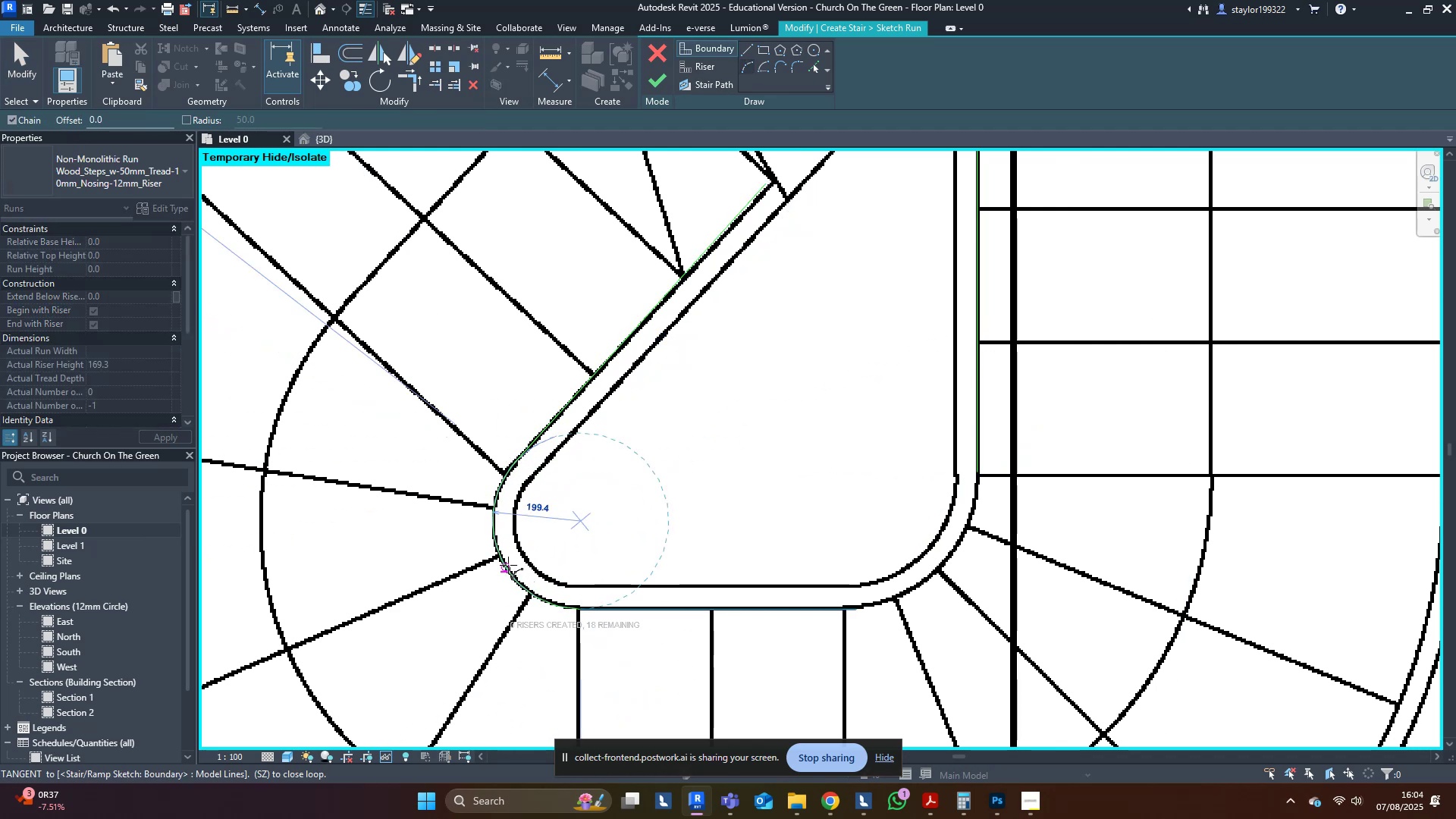 
left_click([508, 565])
 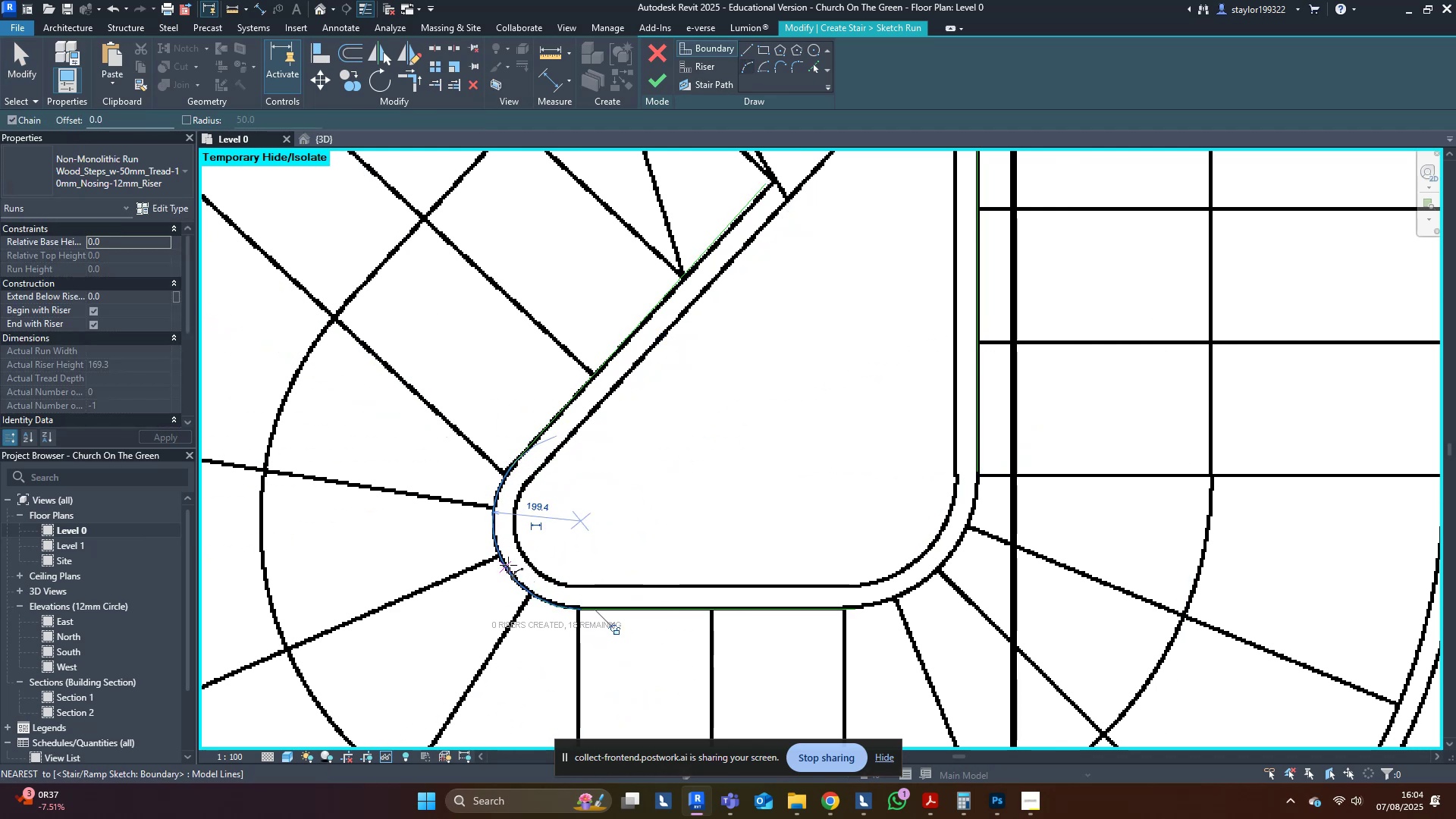 
key(Escape)
 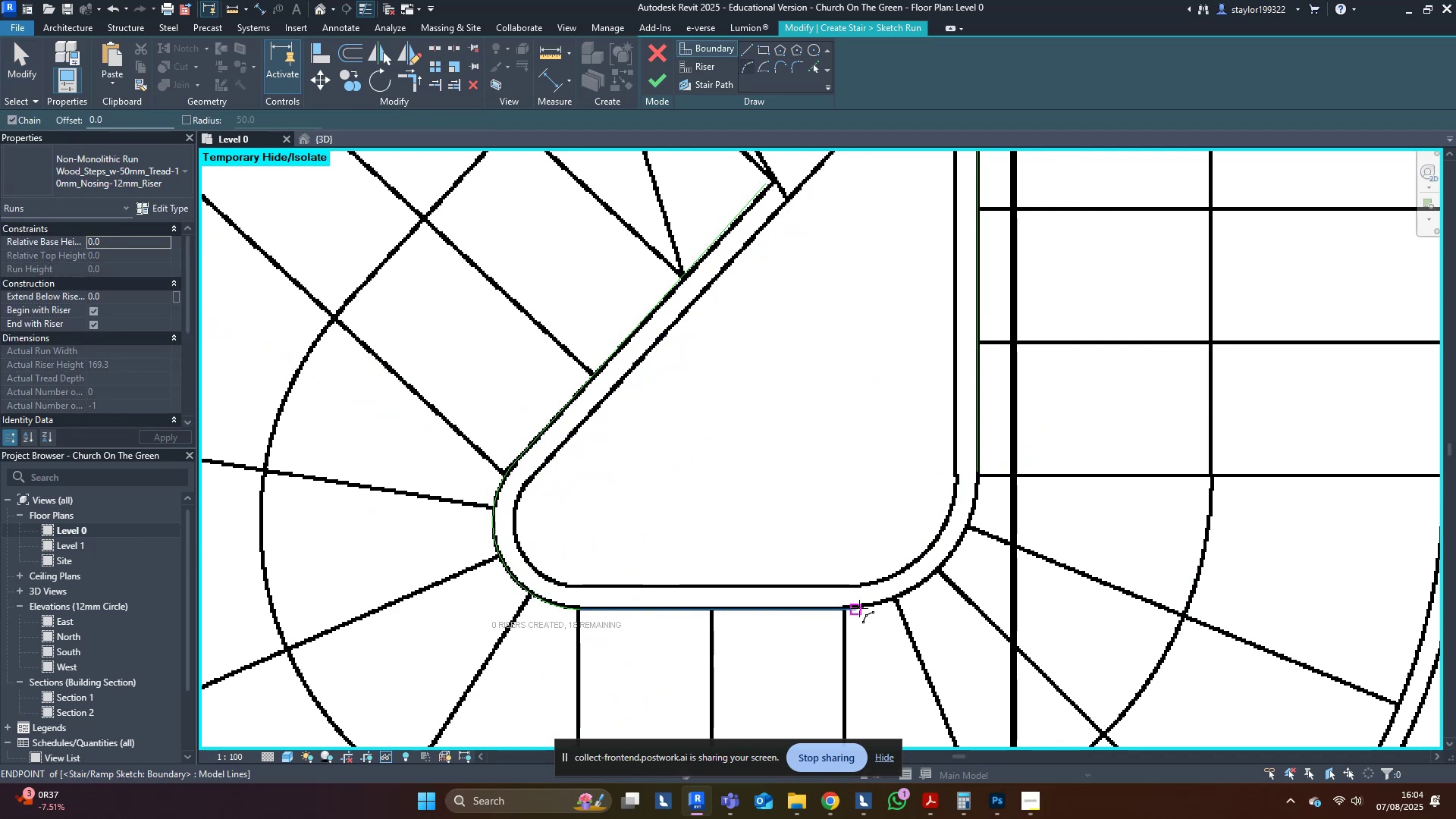 
left_click([859, 608])
 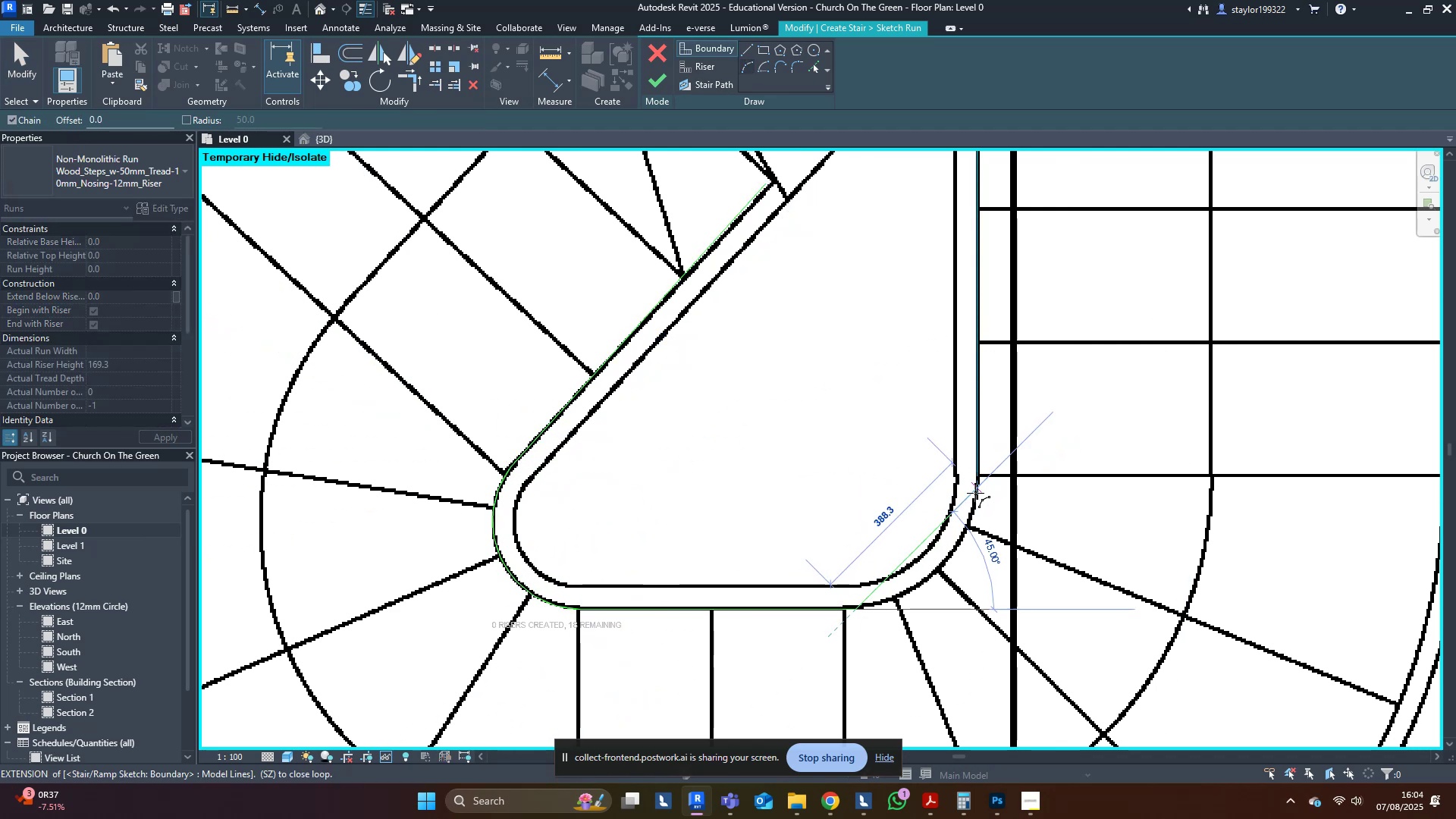 
key(Tab)
 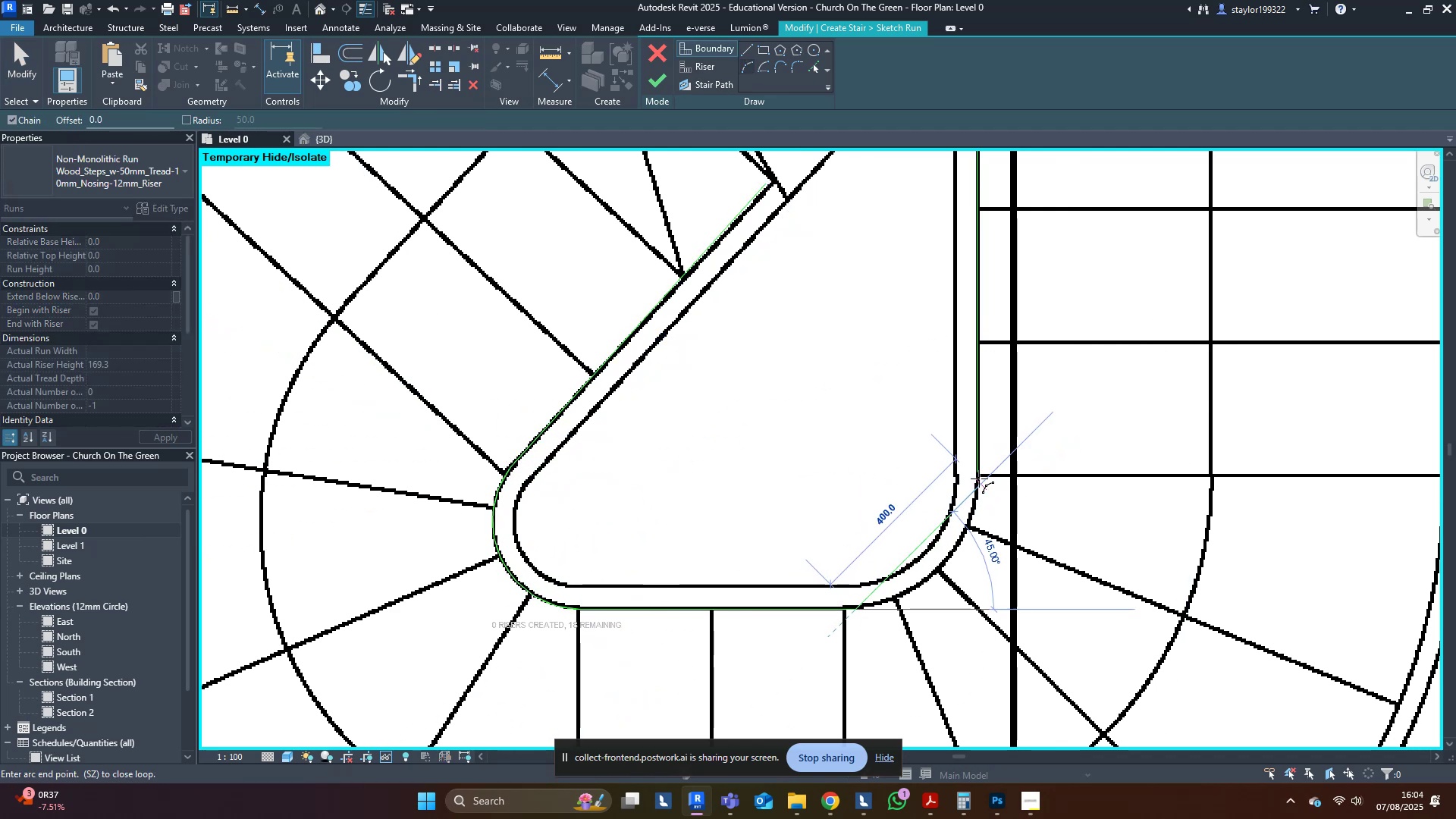 
key(Tab)
 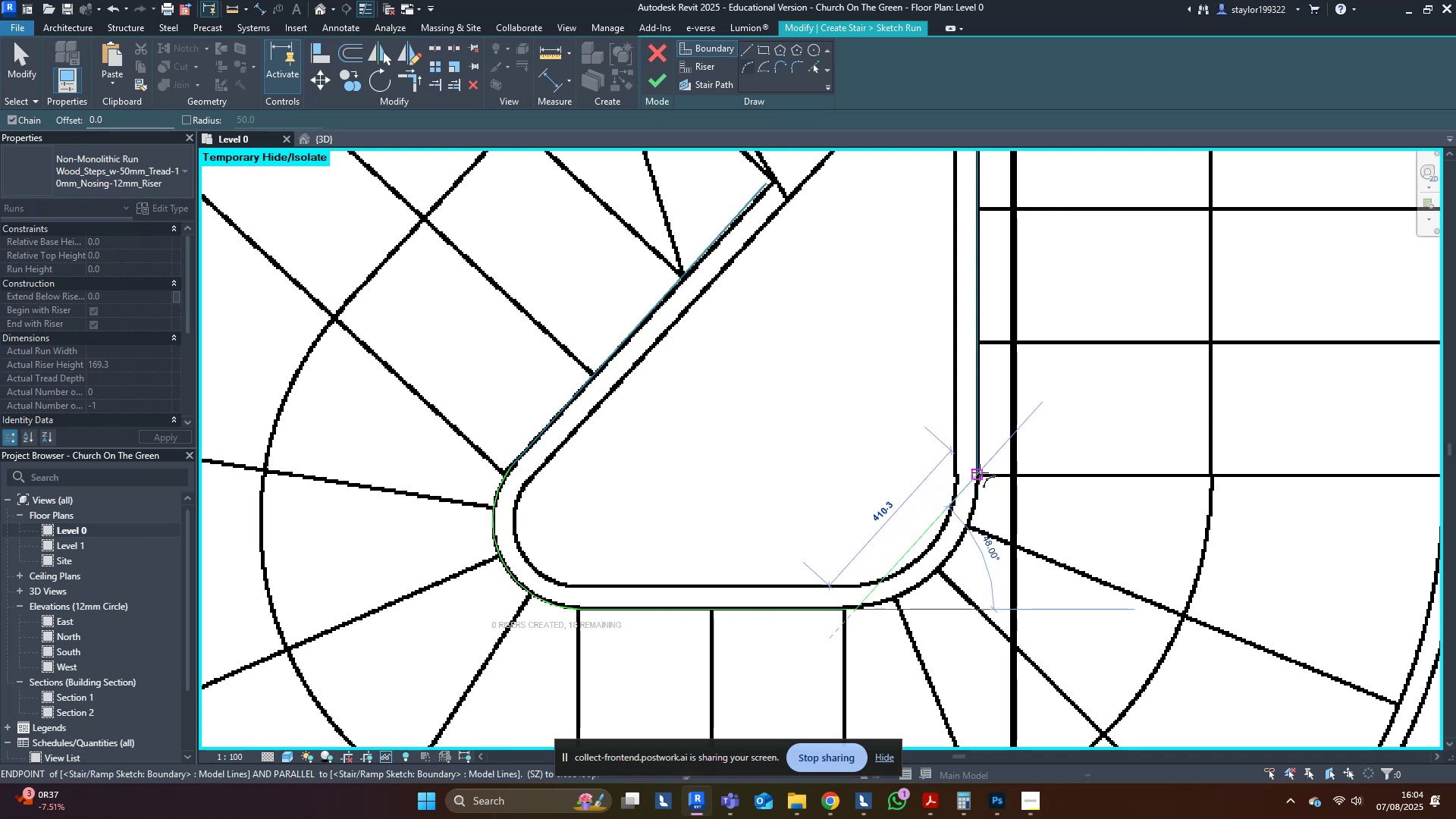 
left_click([980, 472])
 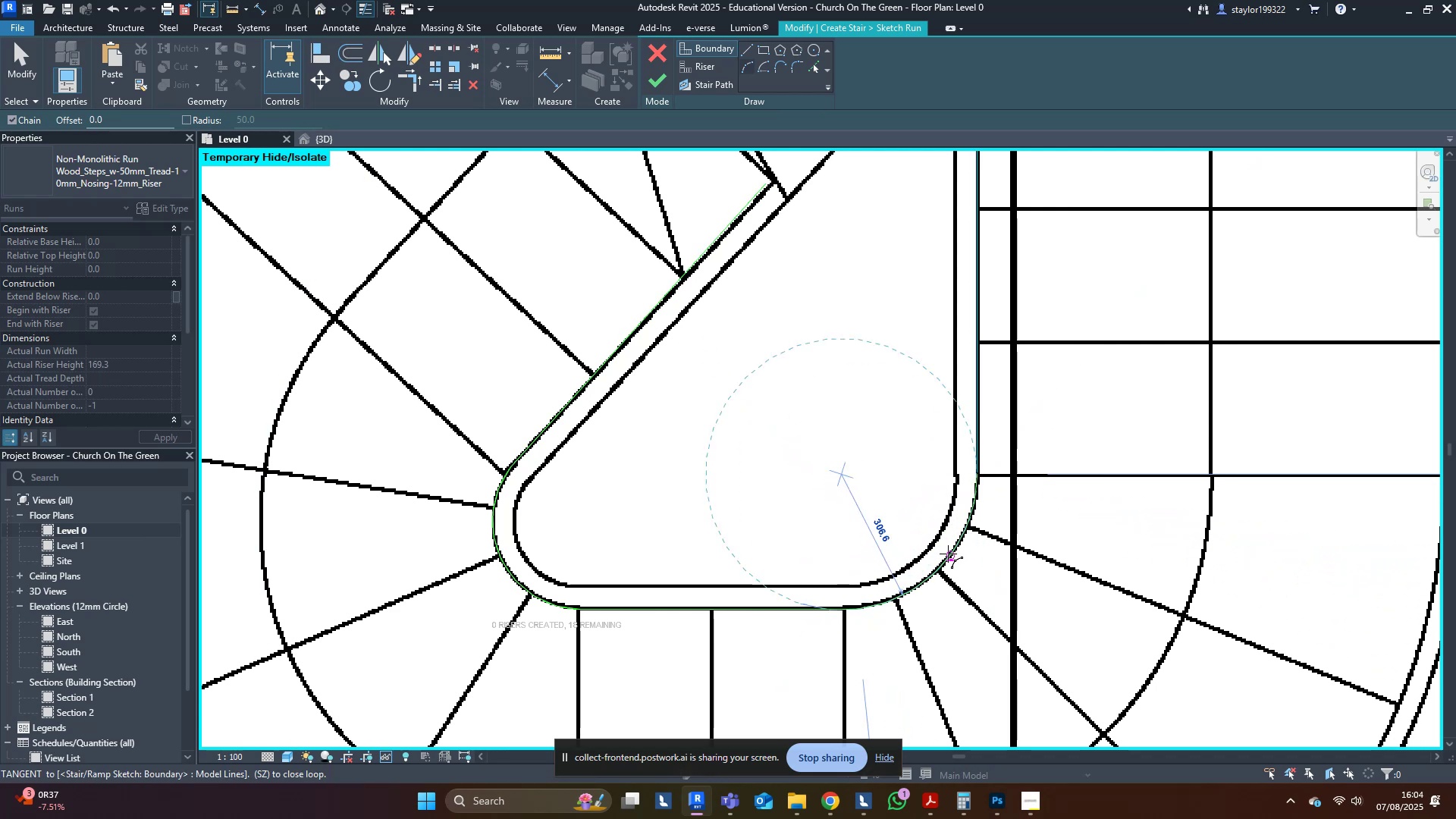 
left_click([948, 554])
 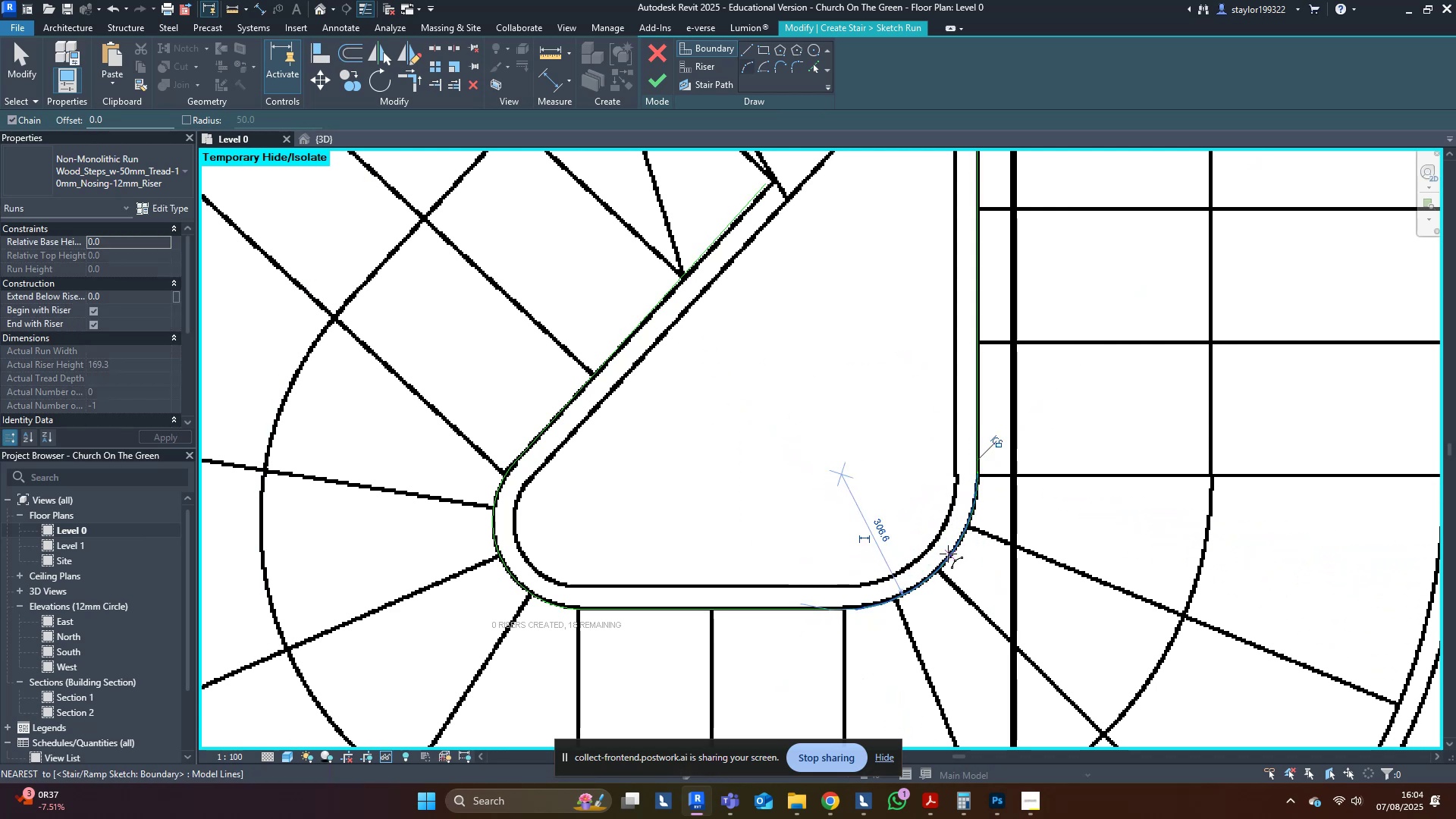 
key(Escape)
 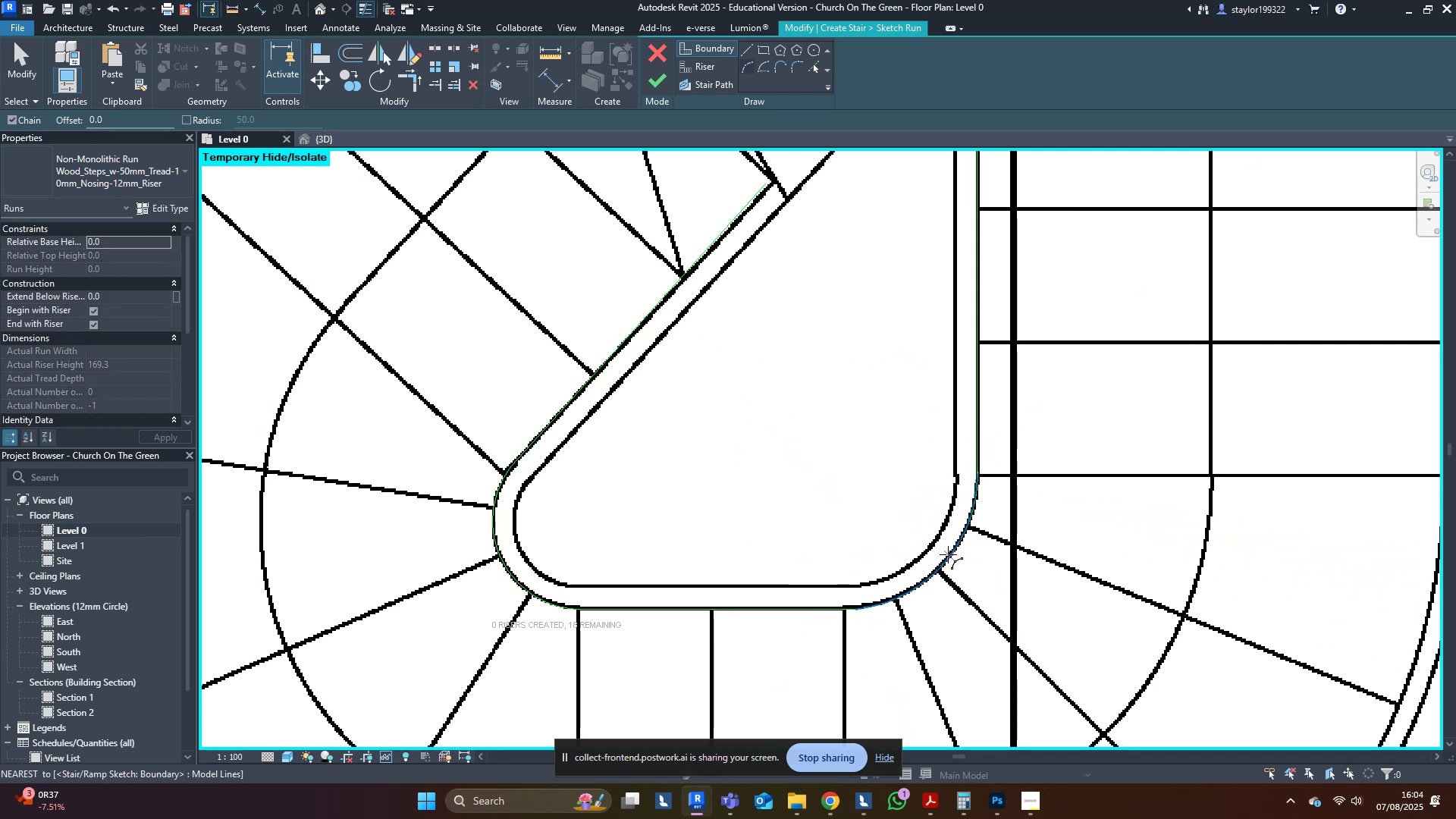 
scroll: coordinate [948, 554], scroll_direction: down, amount: 8.0
 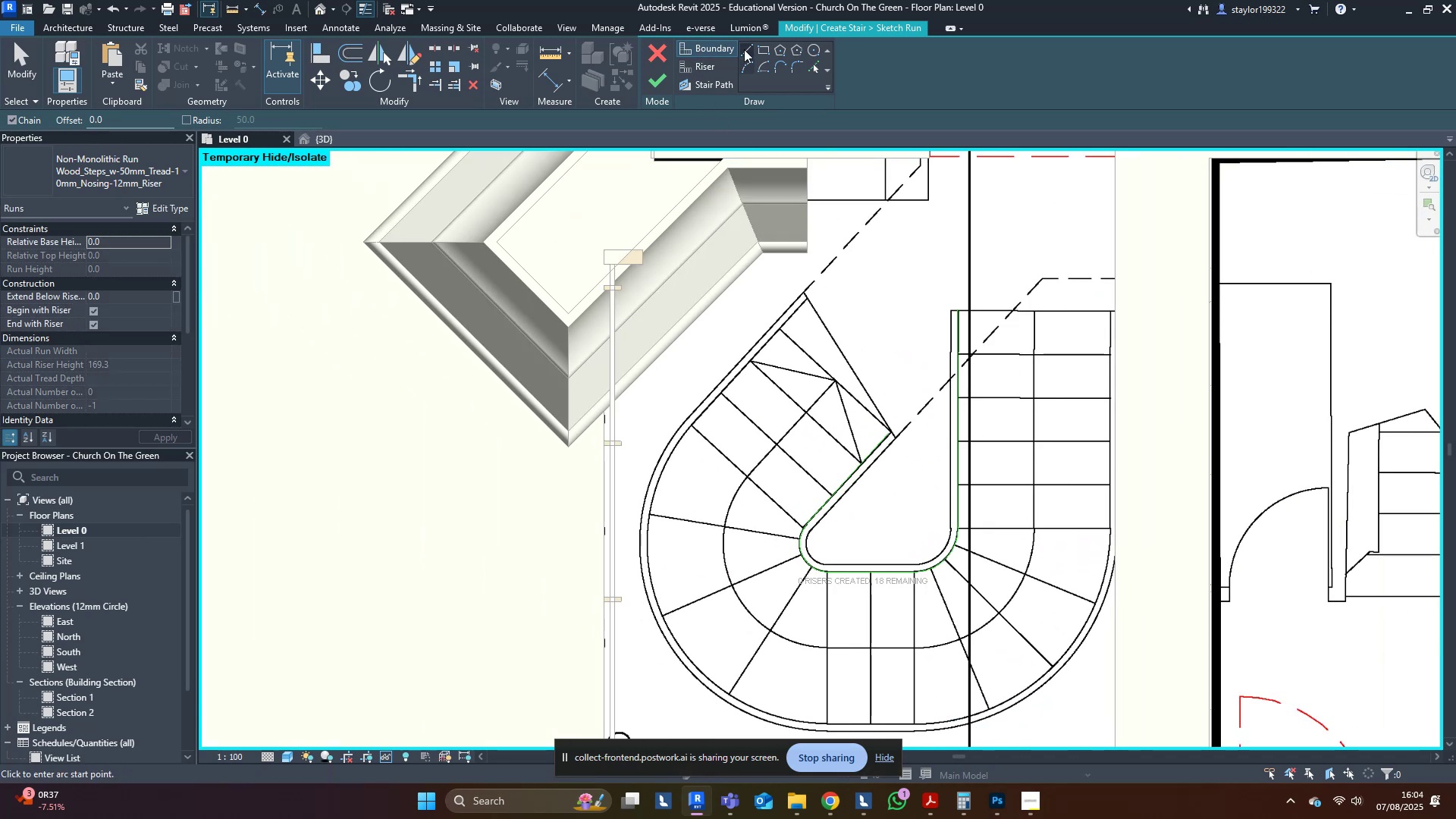 
left_click([745, 50])
 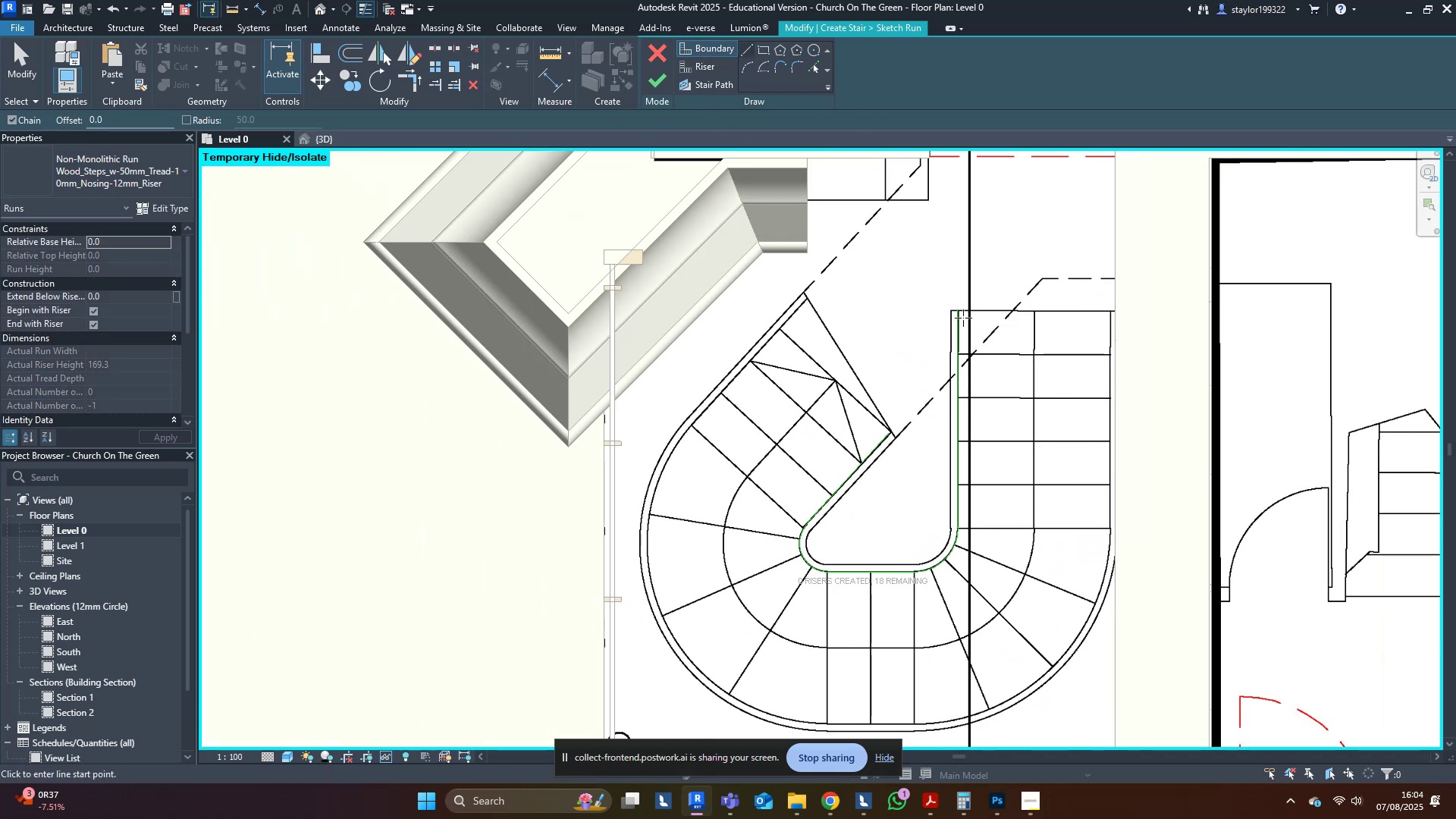 
left_click([961, 309])
 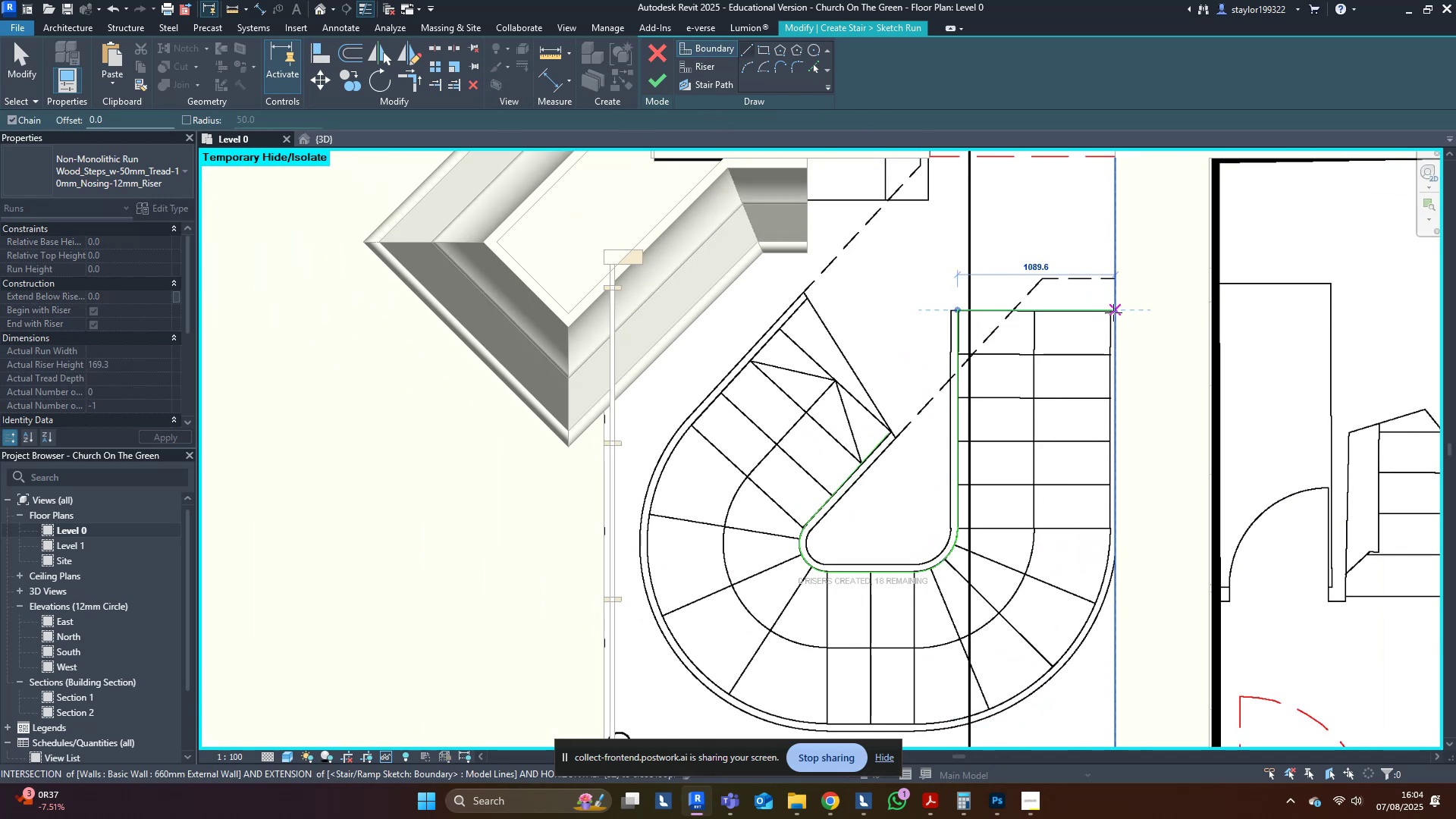 
key(Escape)
type(of1040)
 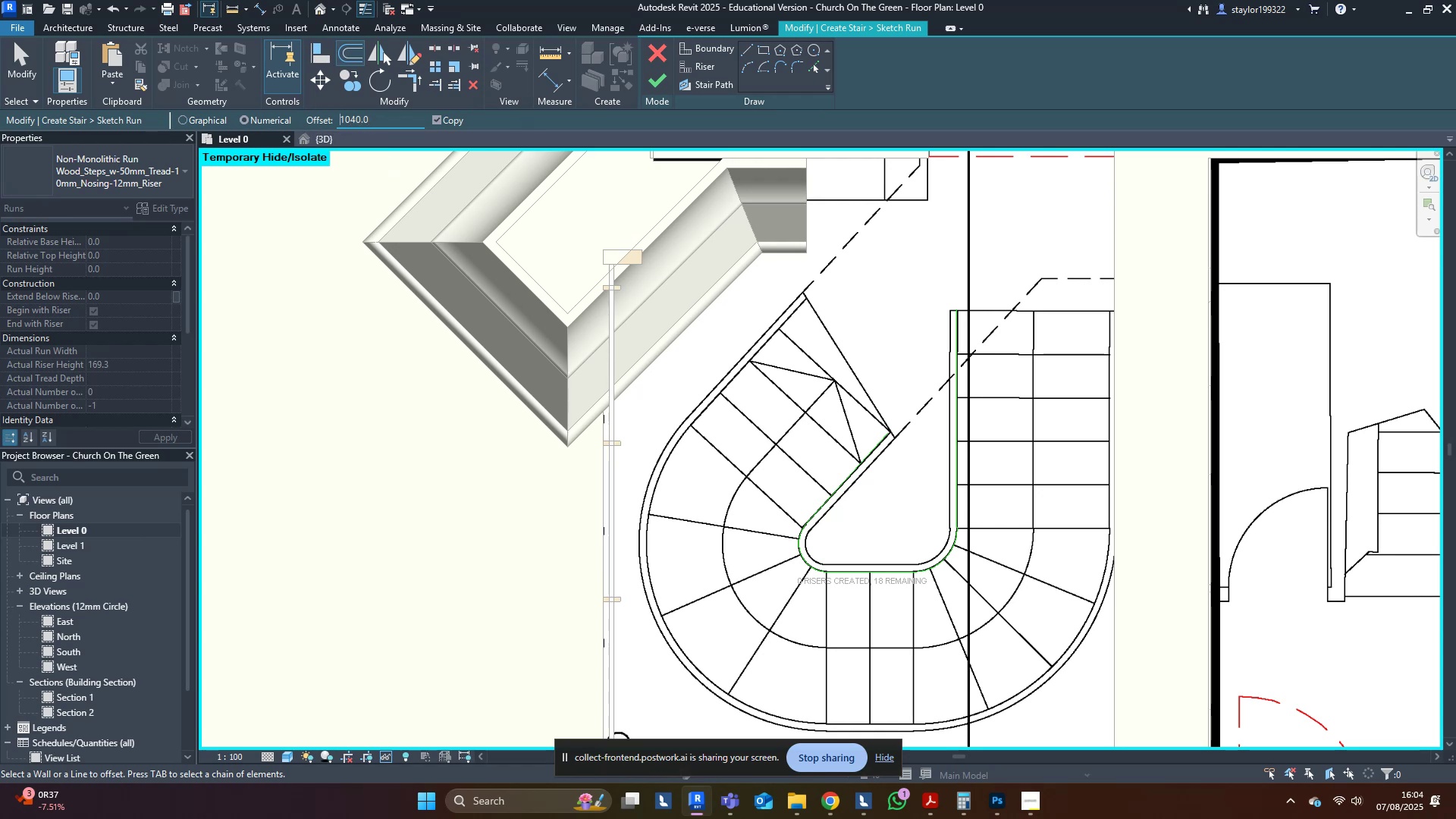 
left_click_drag(start_coordinate=[369, 123], to_coordinate=[310, 104])
 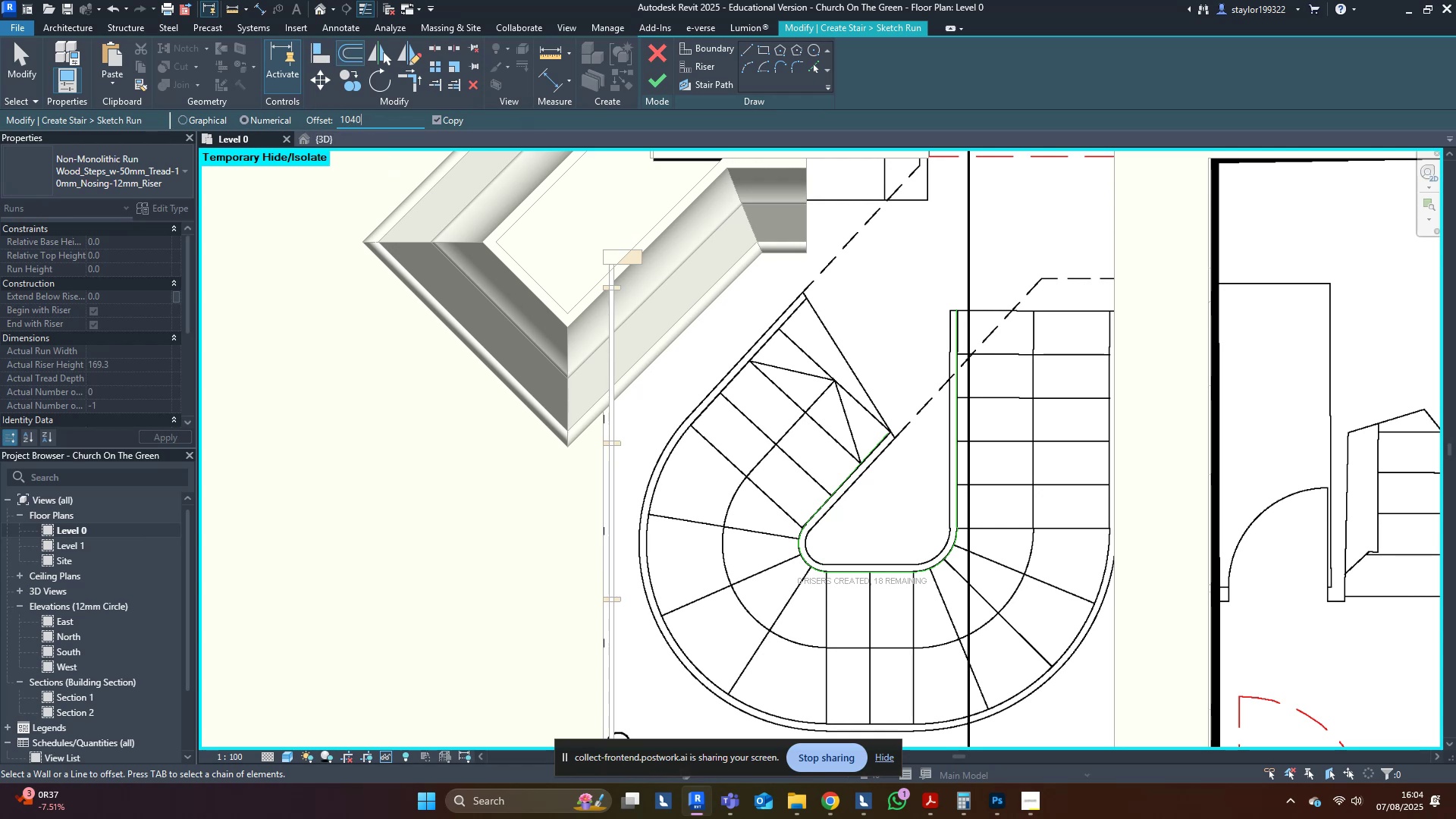 
key(Enter)
 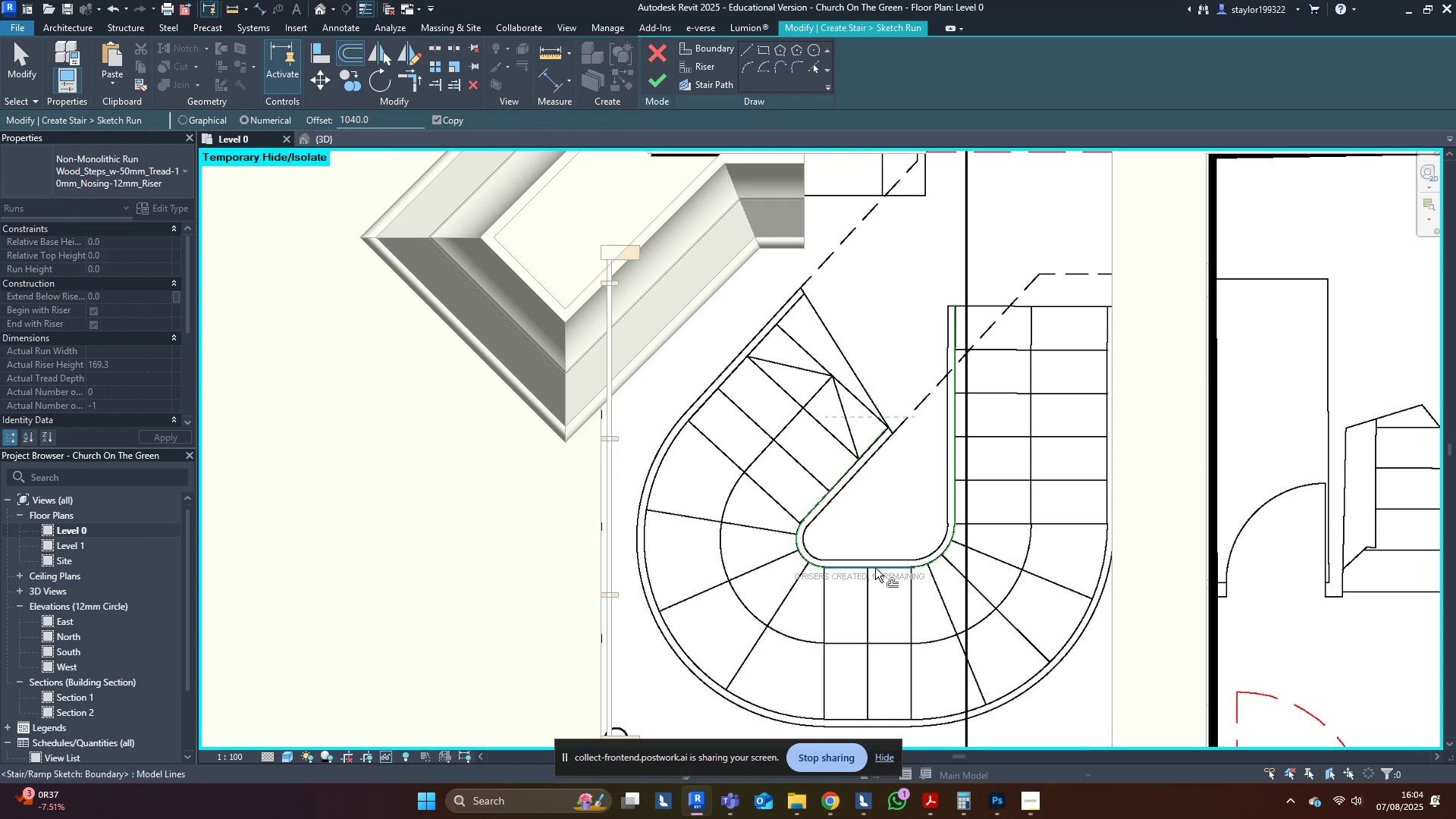 
key(Tab)
 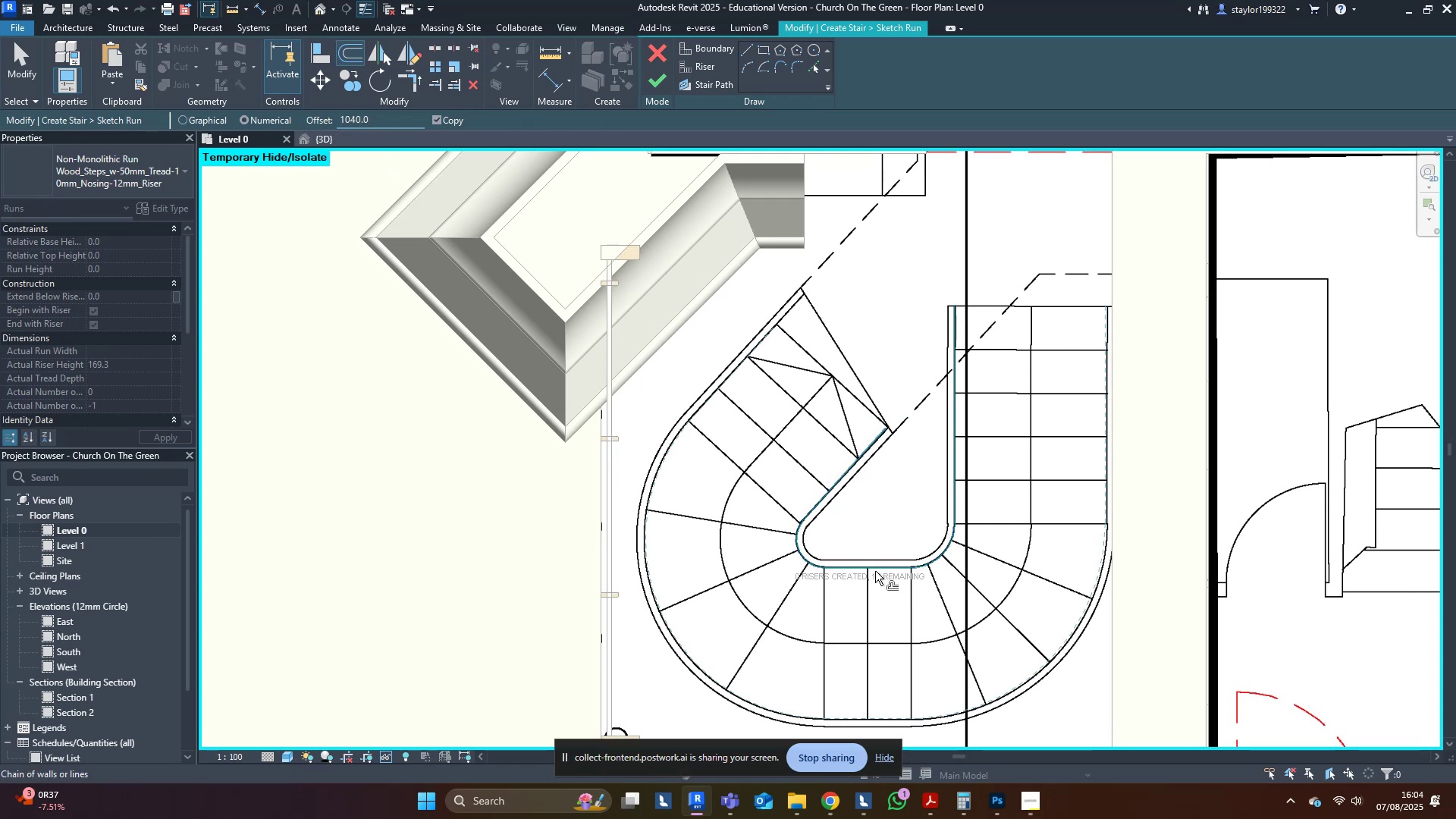 
left_click([875, 571])
 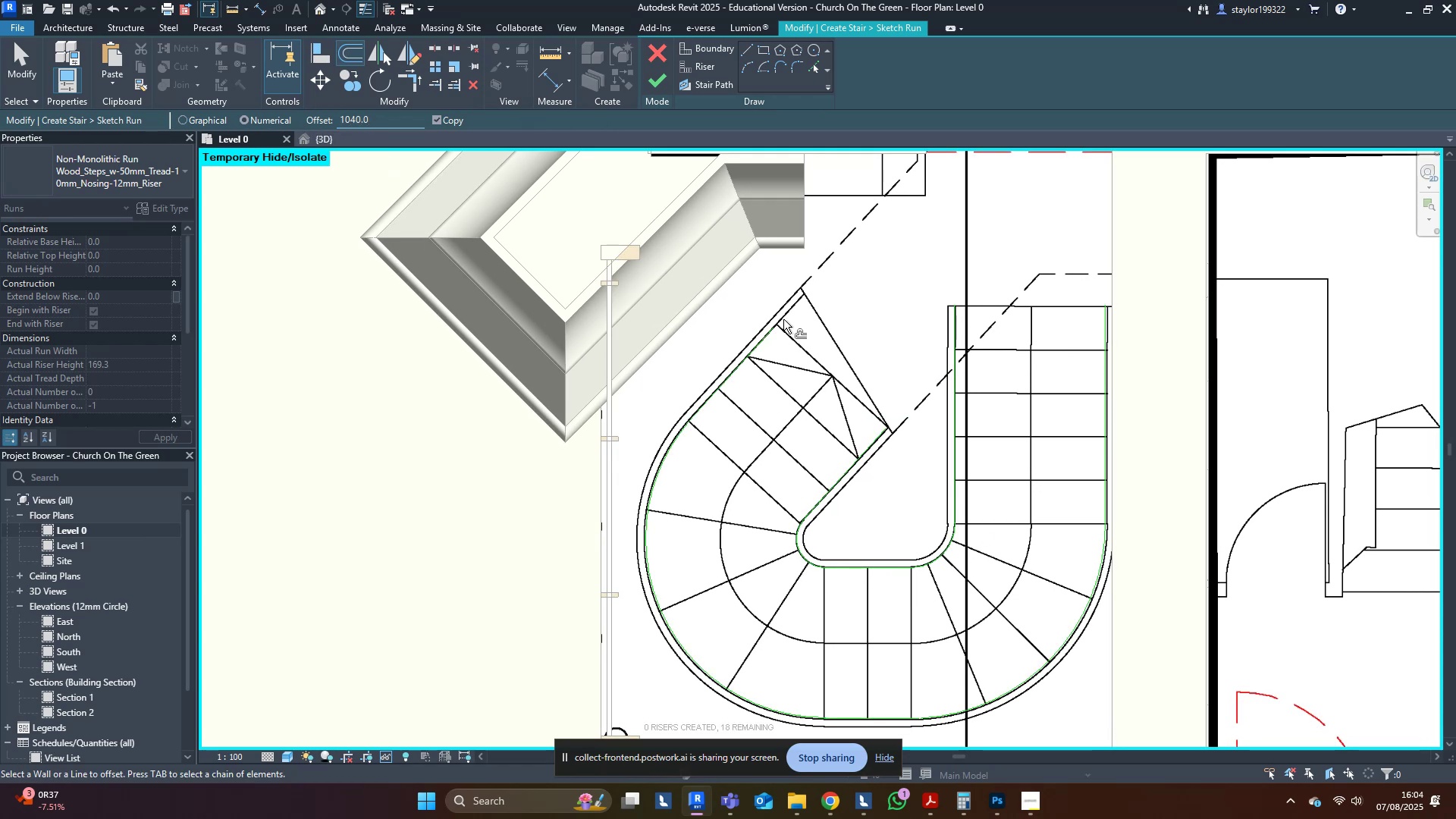 
type(wfsd)
 